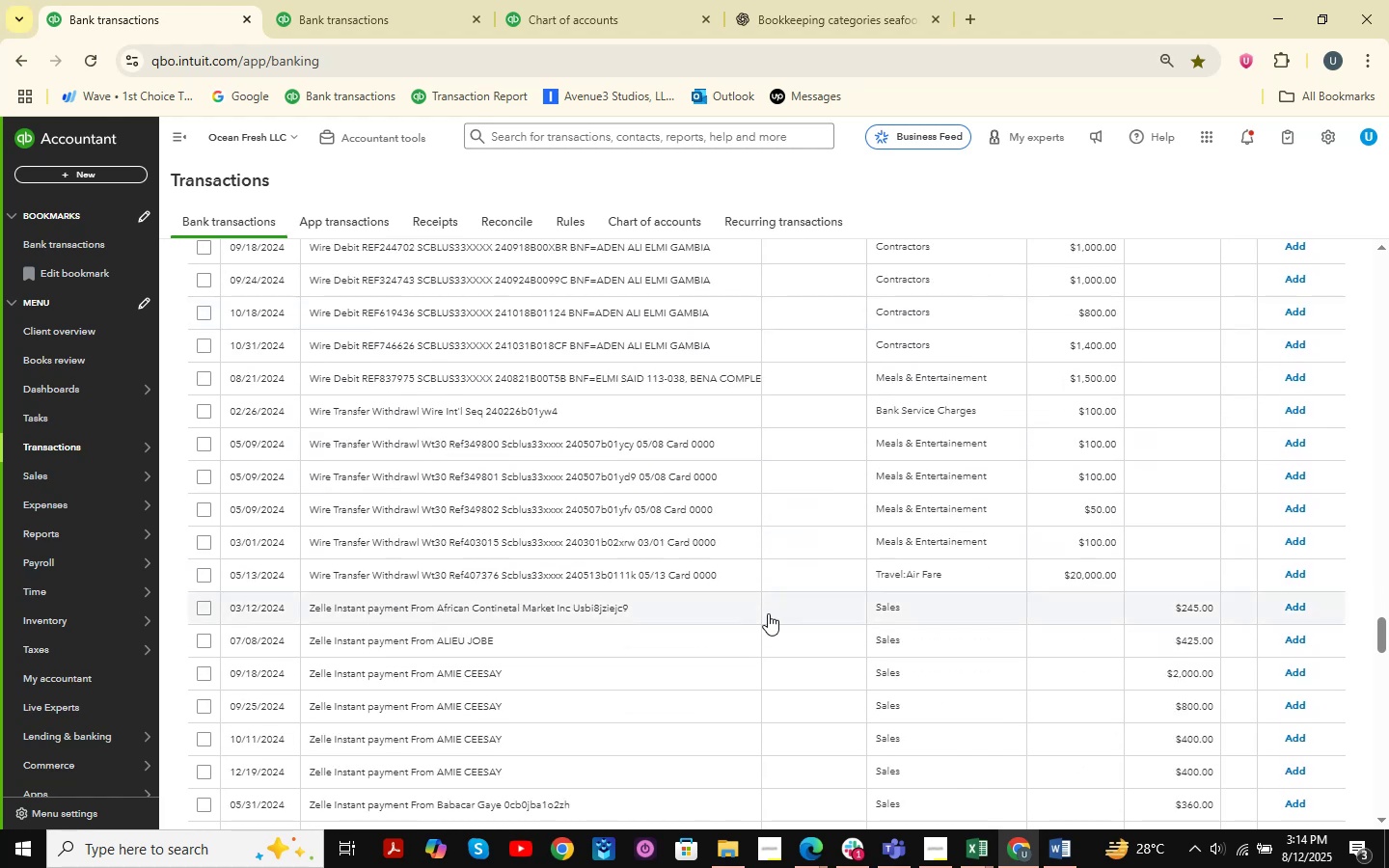 
wait(5.62)
 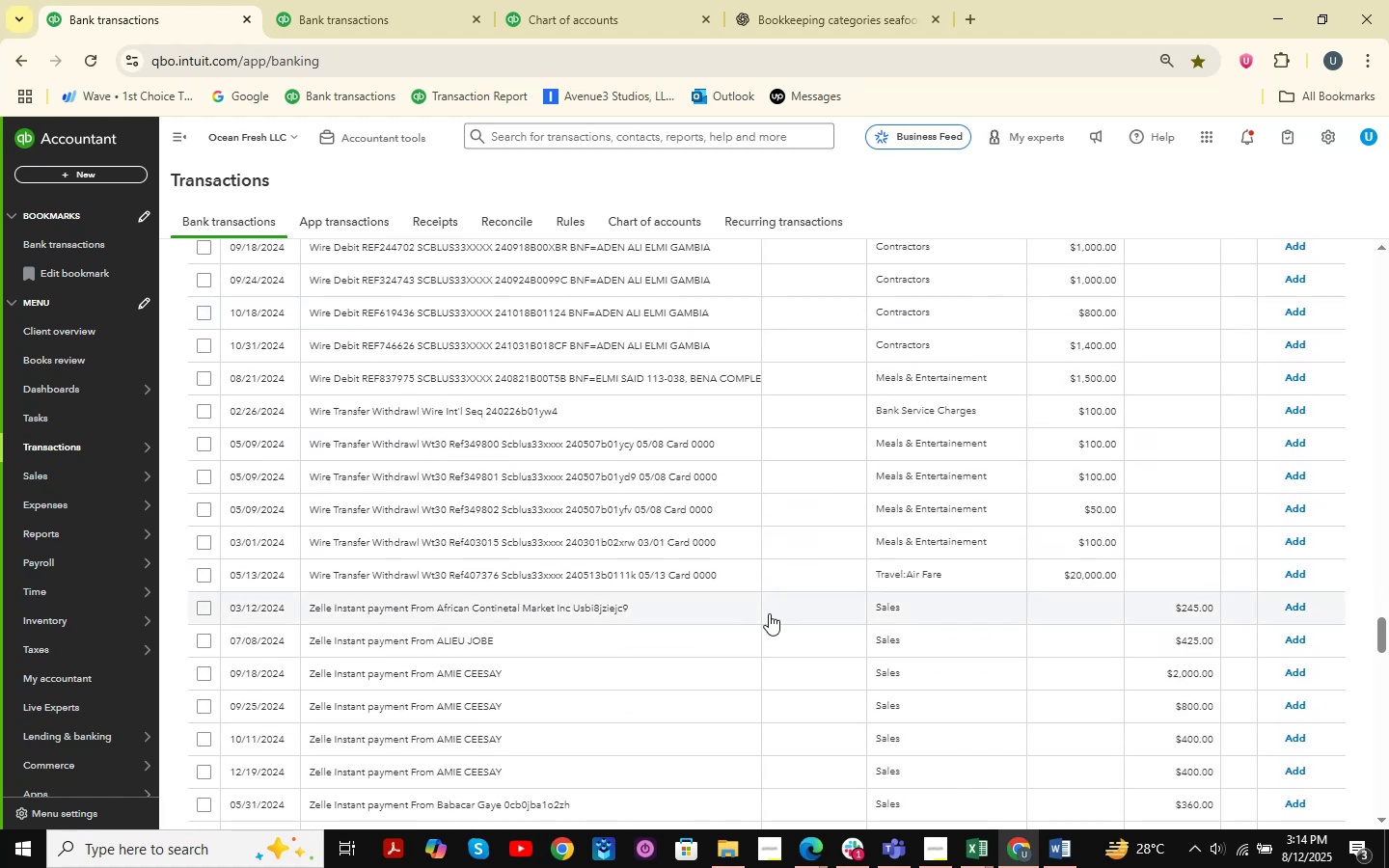 
scroll: coordinate [494, 411], scroll_direction: down, amount: 2.0
 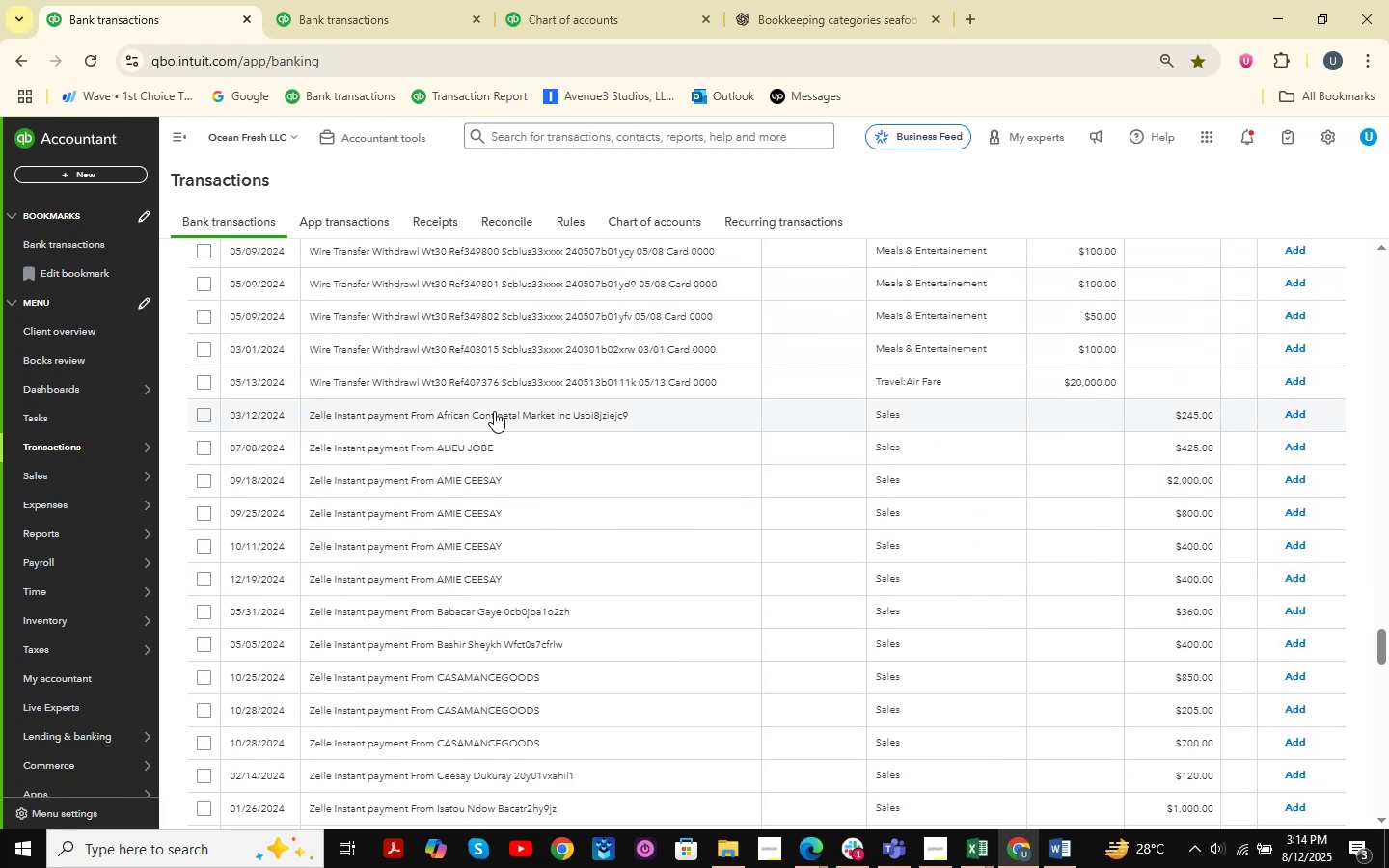 
scroll: coordinate [512, 415], scroll_direction: up, amount: 27.0
 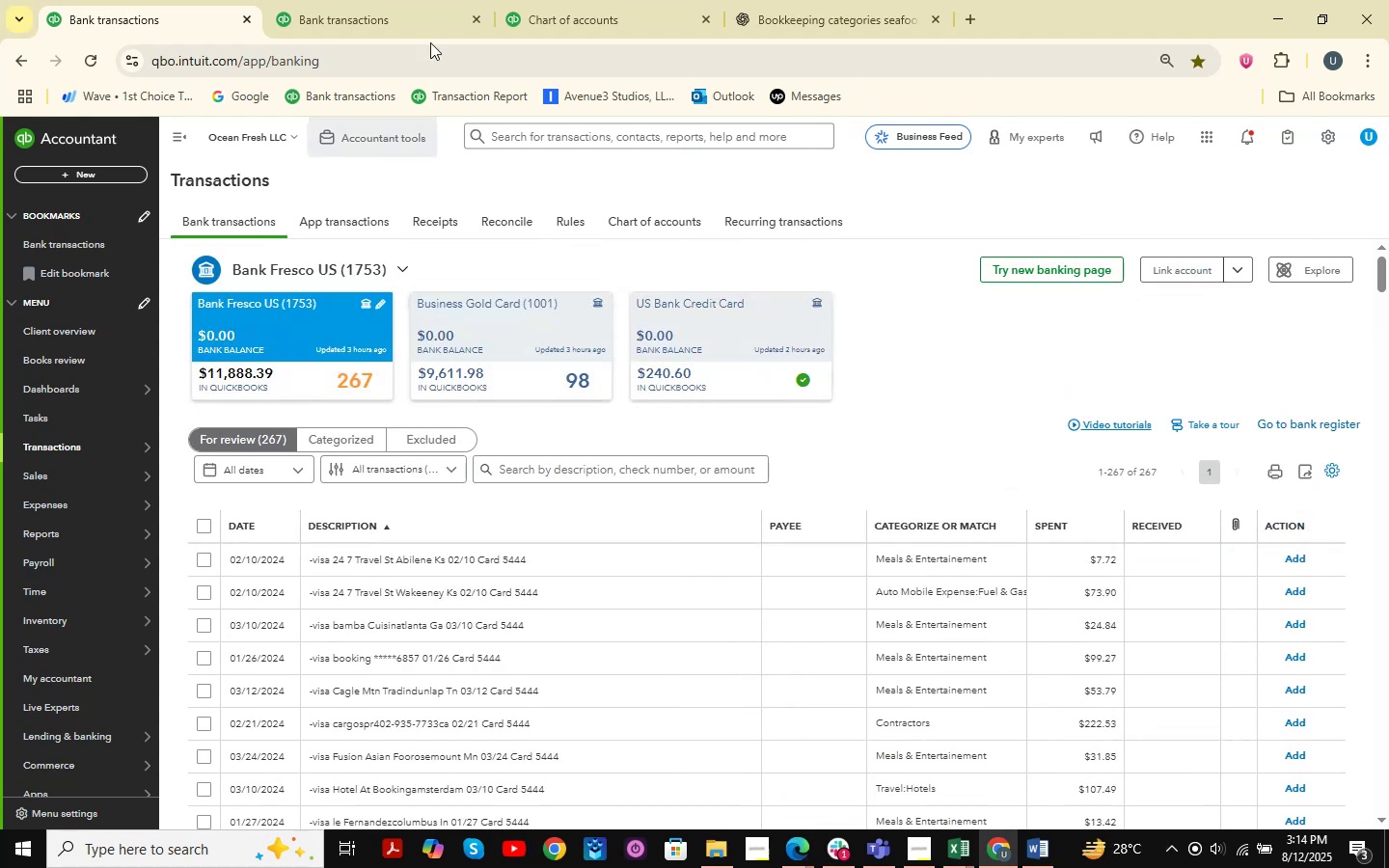 
left_click([453, 0])
 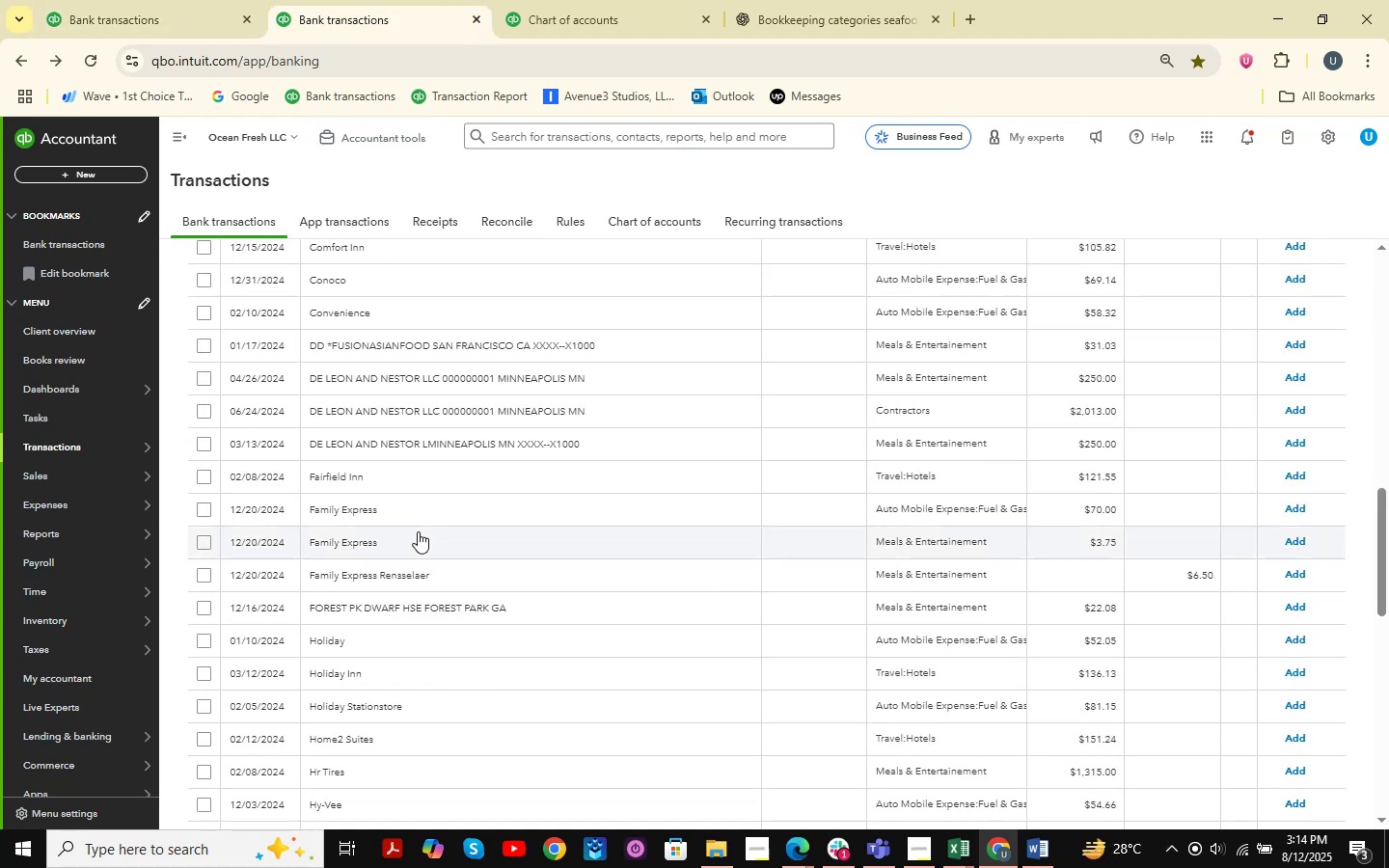 
scroll: coordinate [417, 530], scroll_direction: up, amount: 5.0
 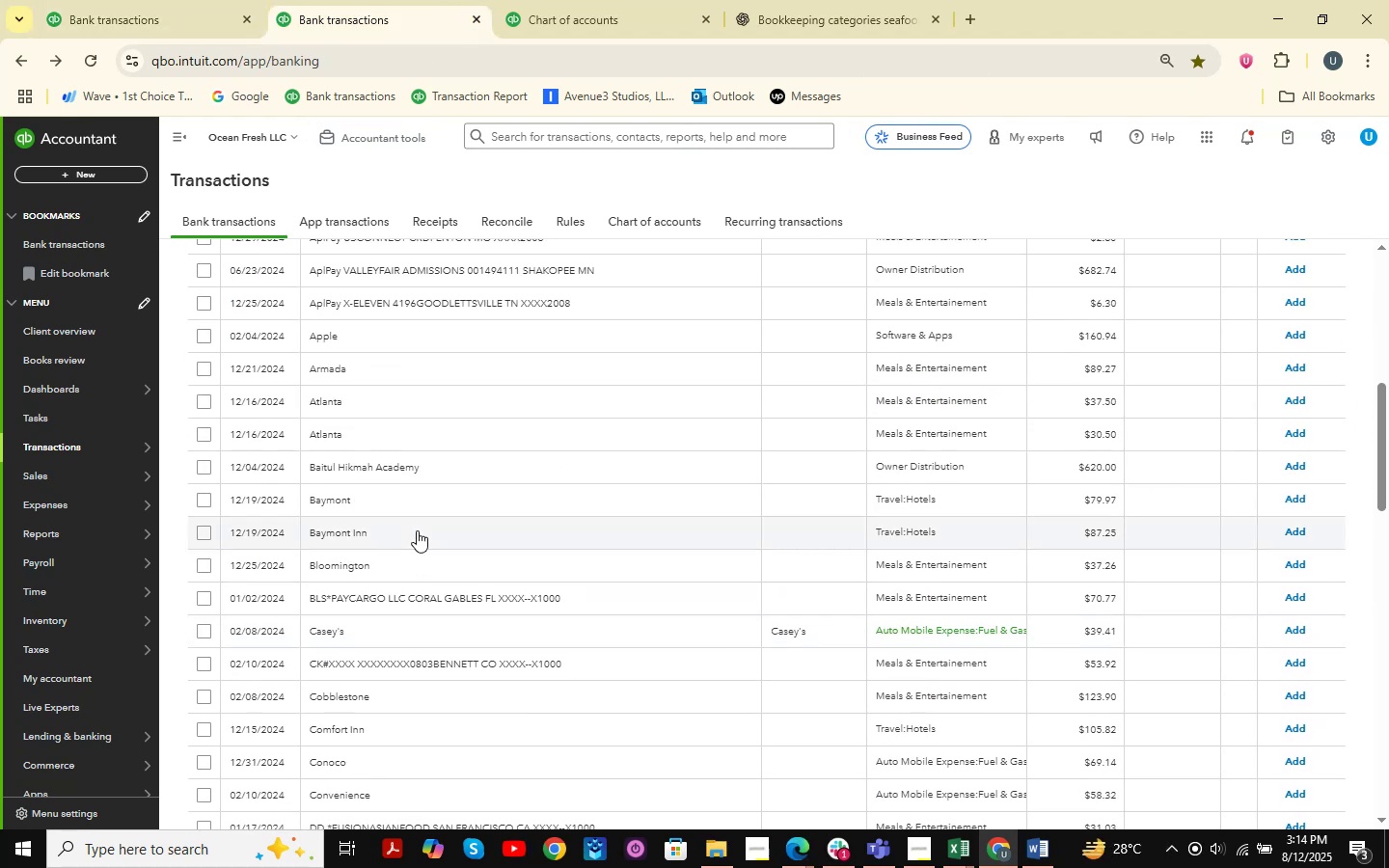 
scroll: coordinate [417, 530], scroll_direction: down, amount: 6.0
 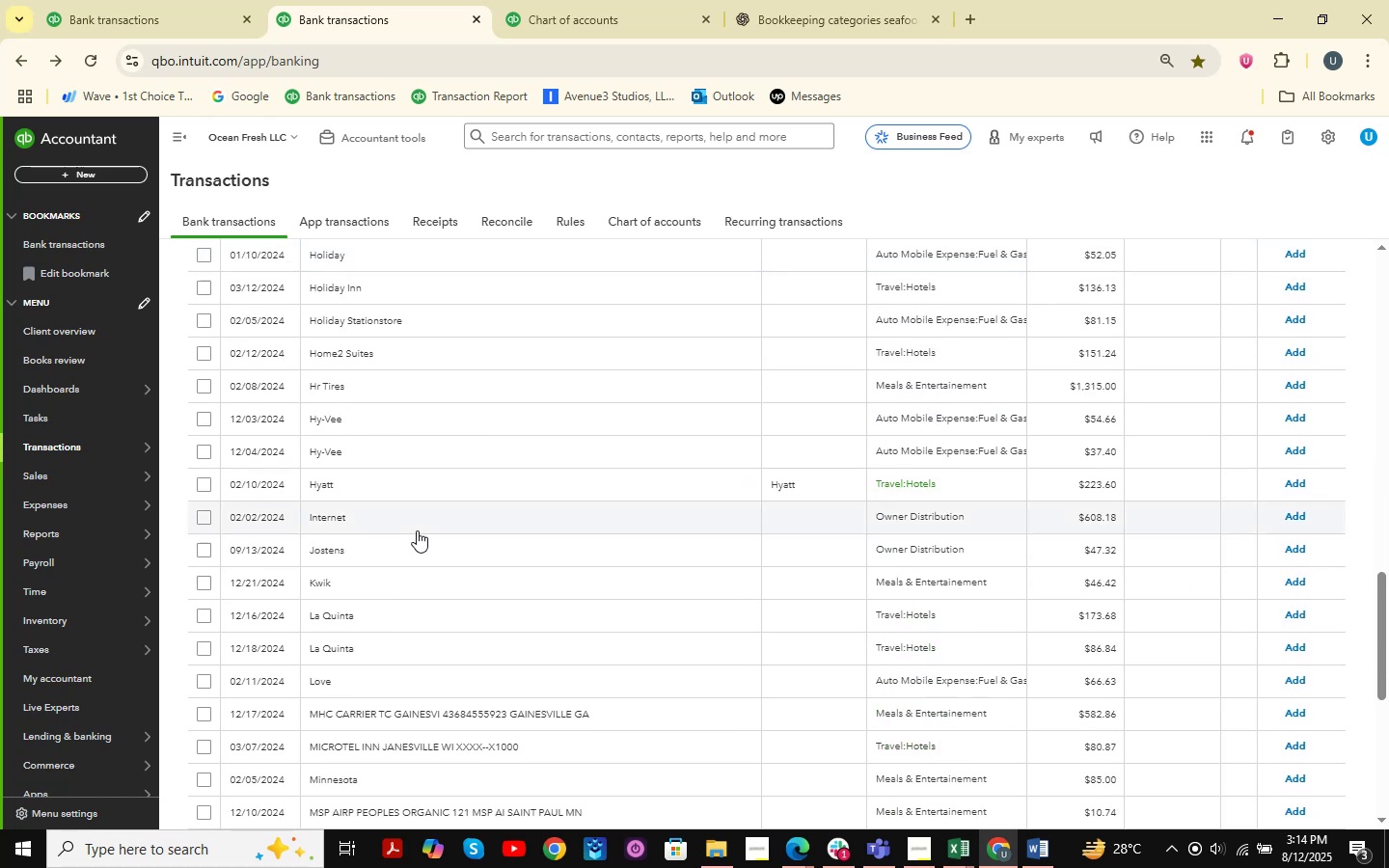 
scroll: coordinate [417, 530], scroll_direction: up, amount: 1.0
 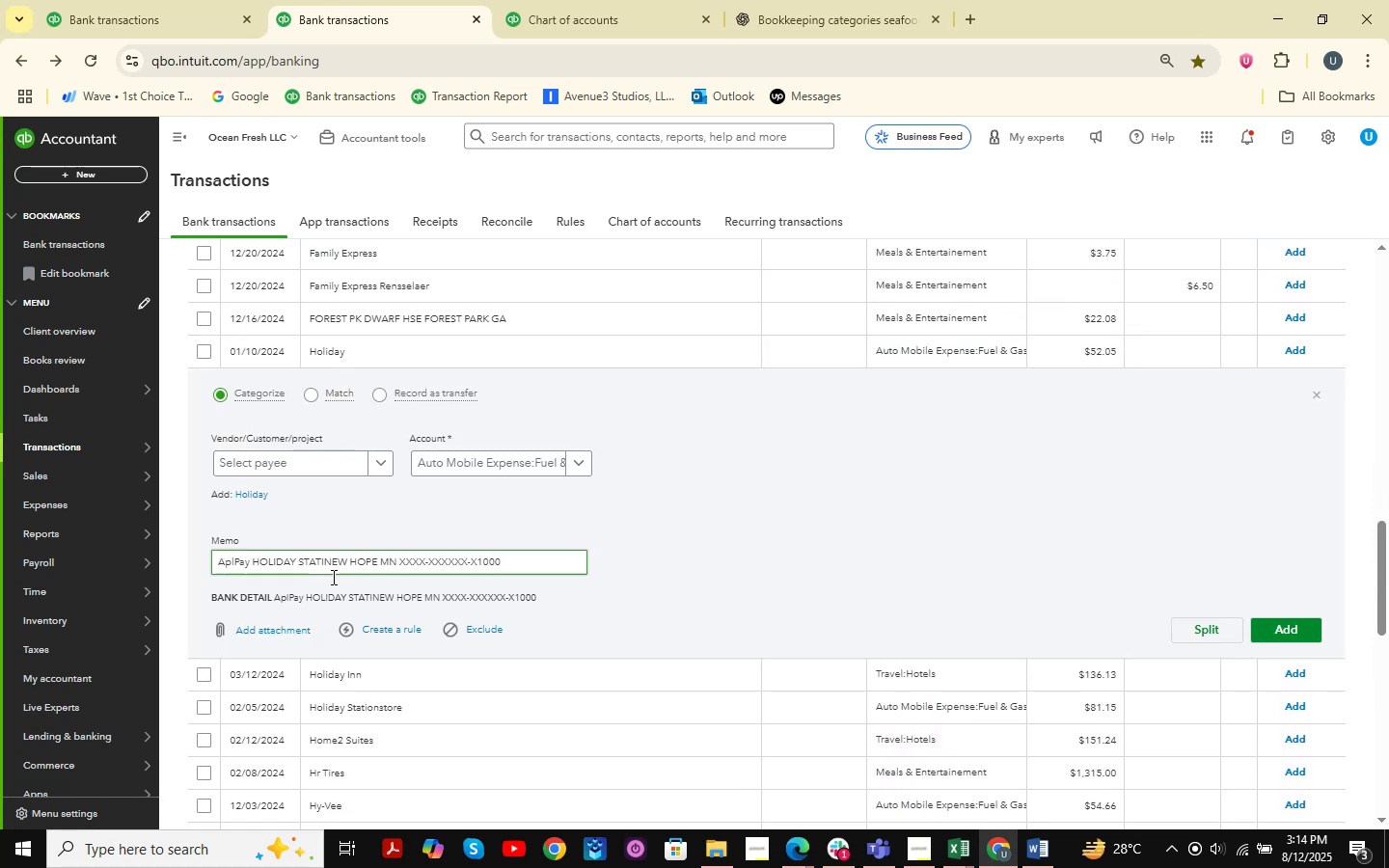 
left_click_drag(start_coordinate=[252, 564], to_coordinate=[339, 562])
 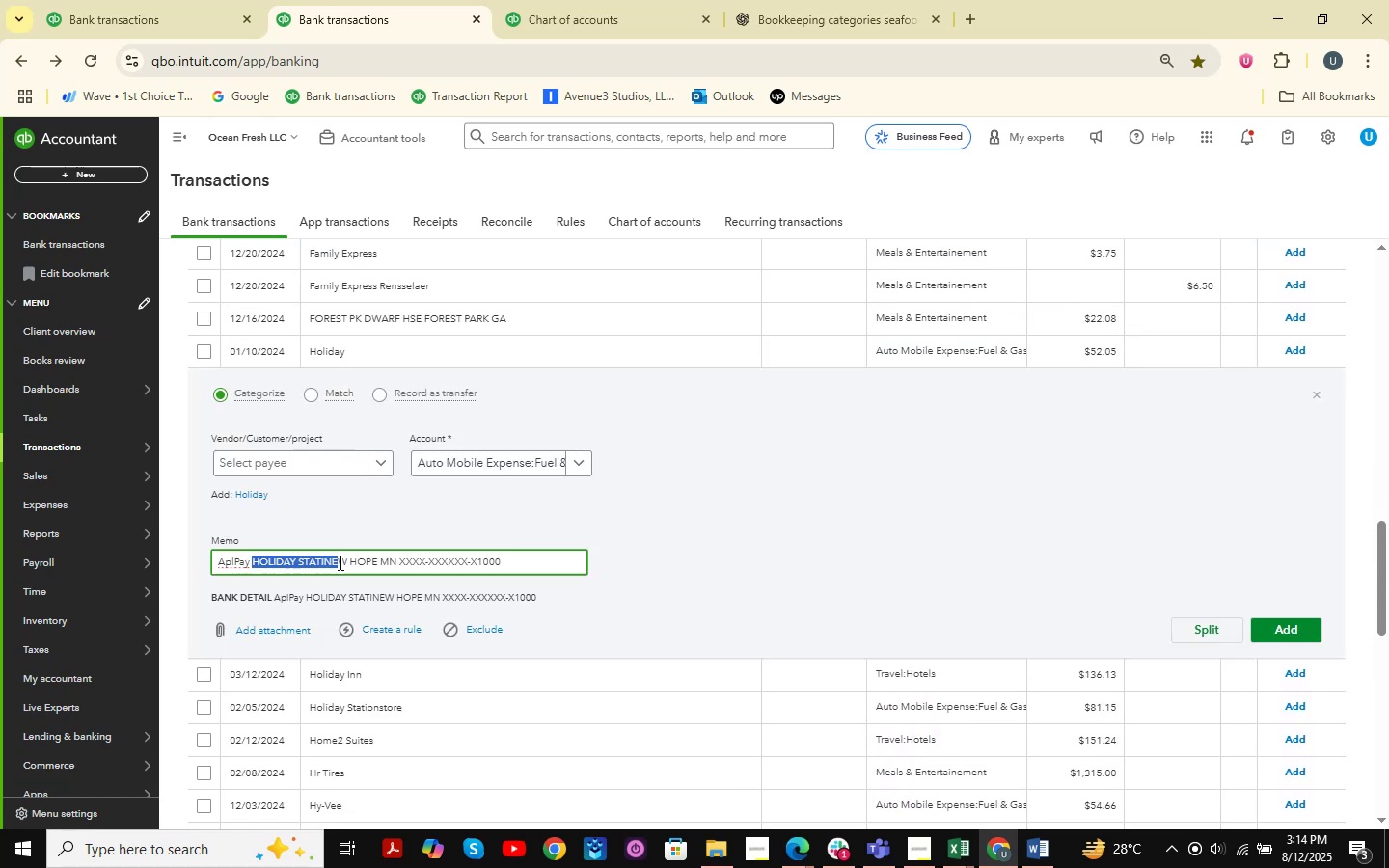 
key(Control+ControlLeft)
 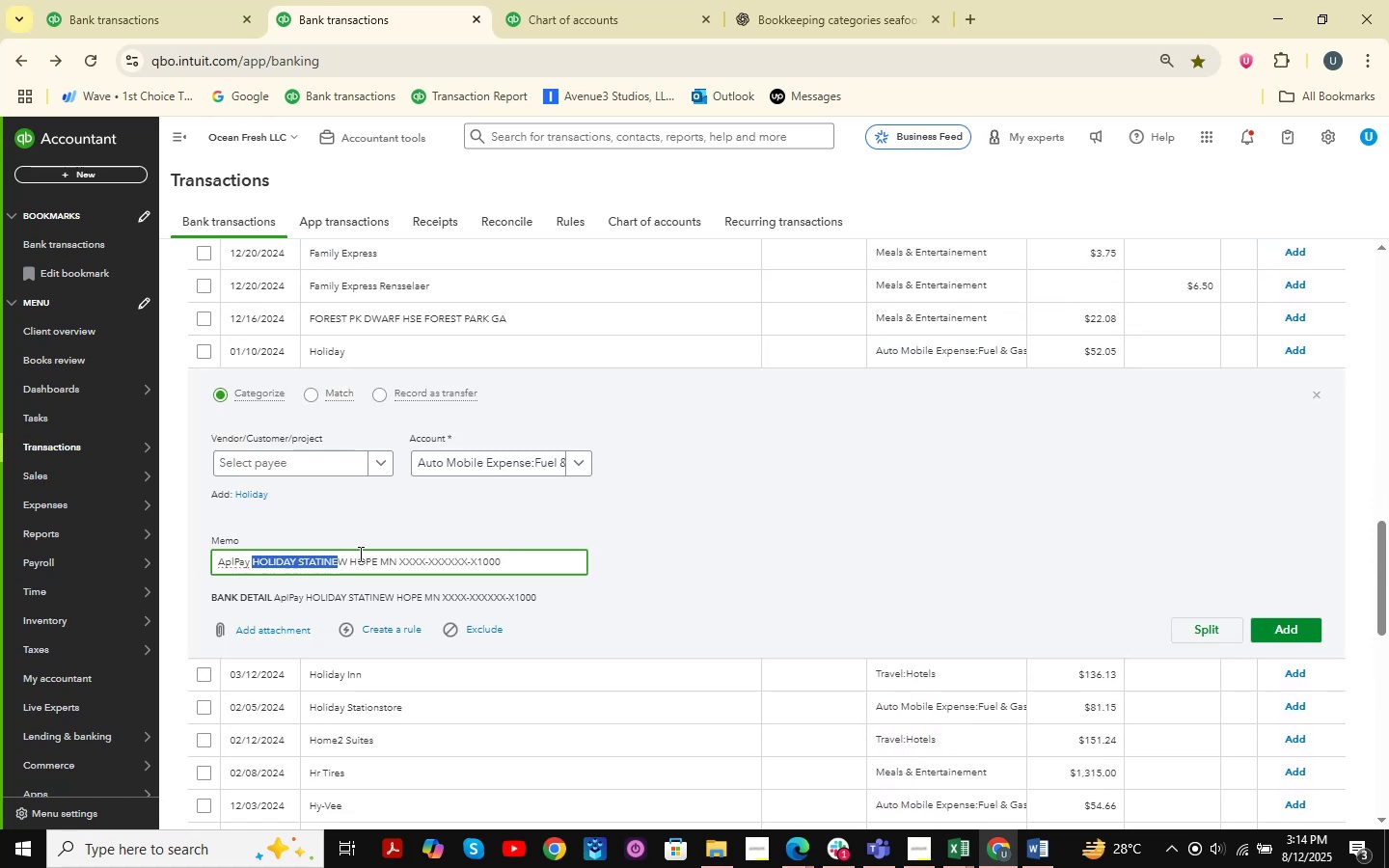 
key(Control+C)
 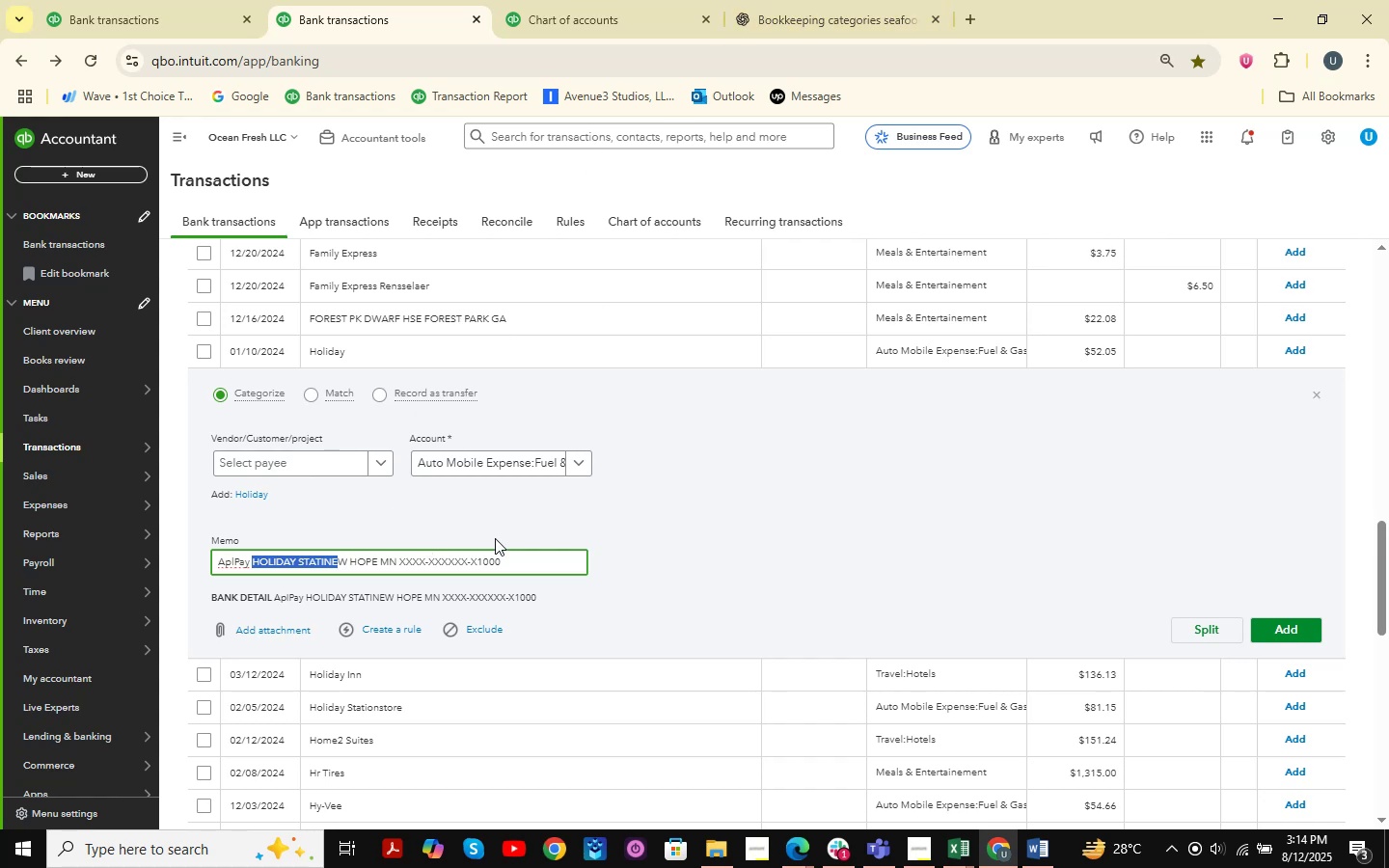 
left_click([519, 563])
 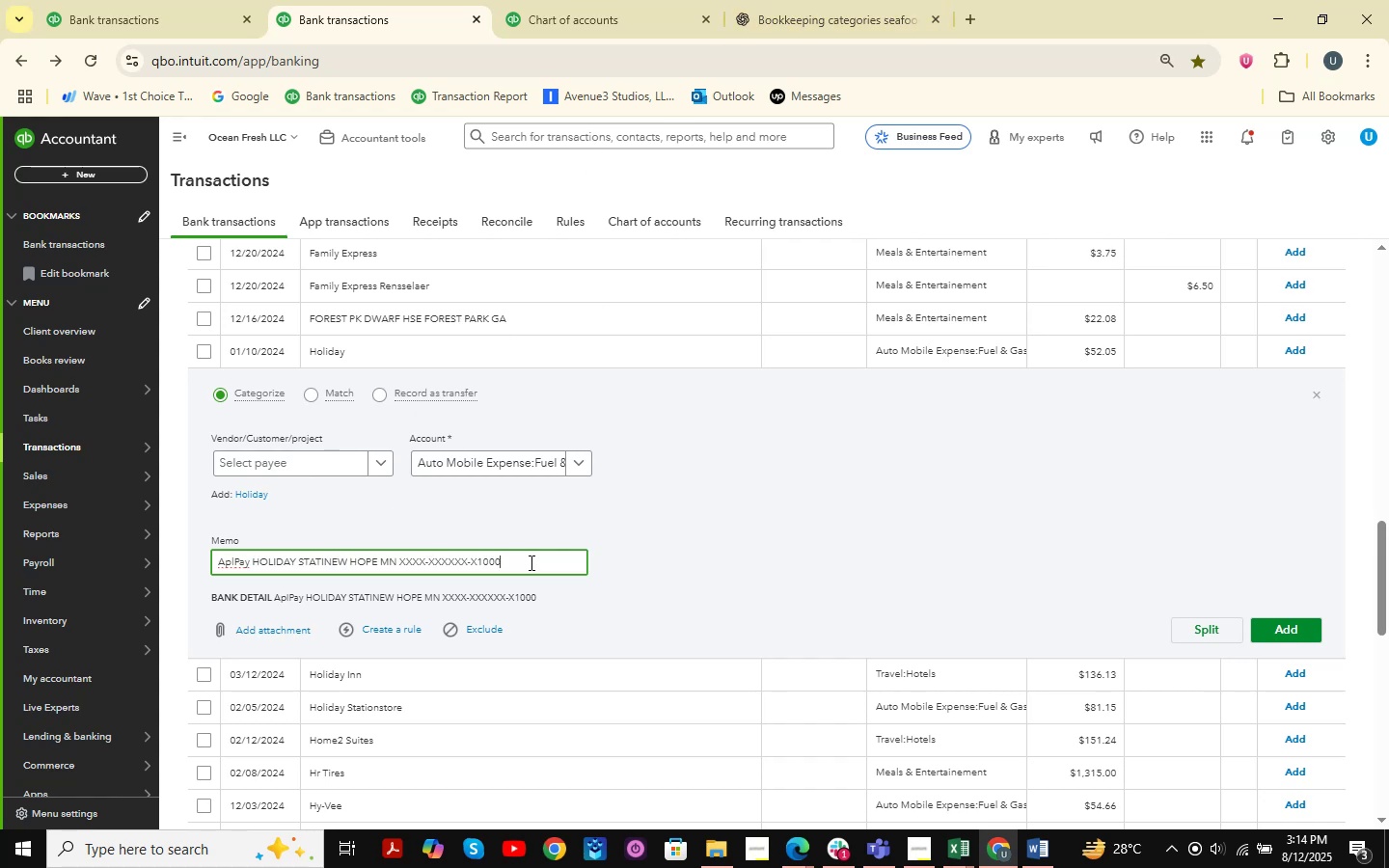 
left_click_drag(start_coordinate=[530, 562], to_coordinate=[148, 552])
 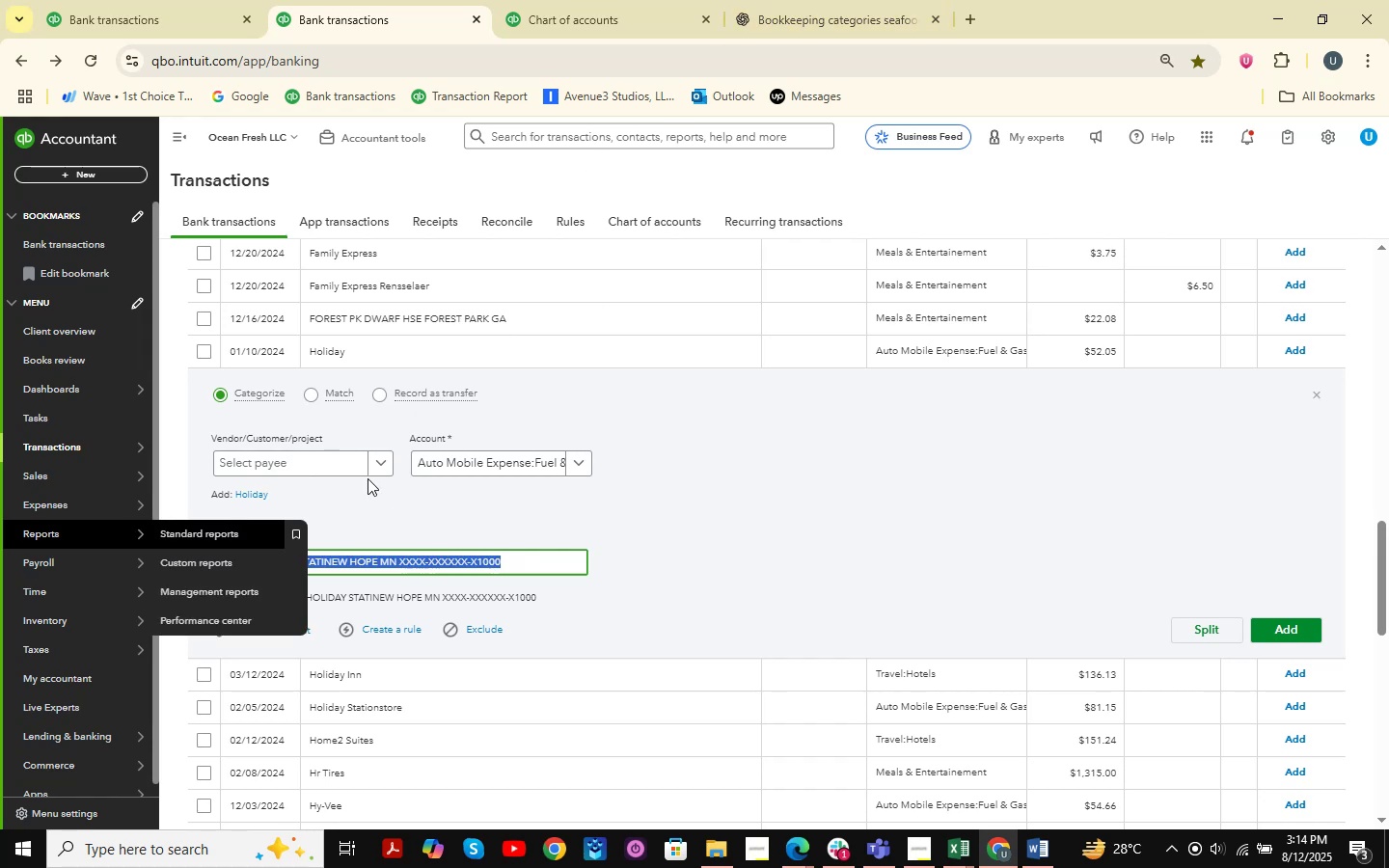 
key(Control+ControlLeft)
 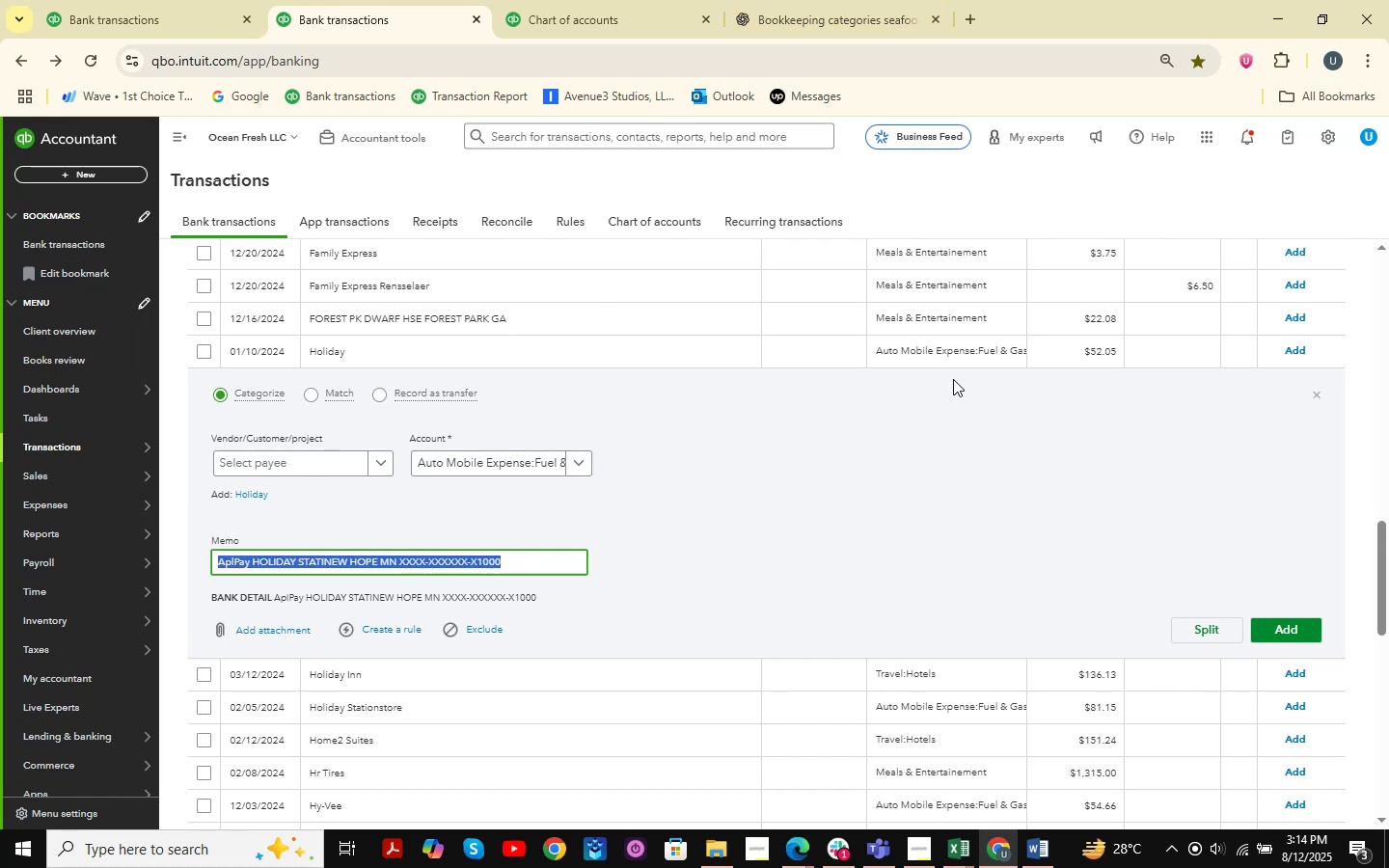 
key(Control+C)
 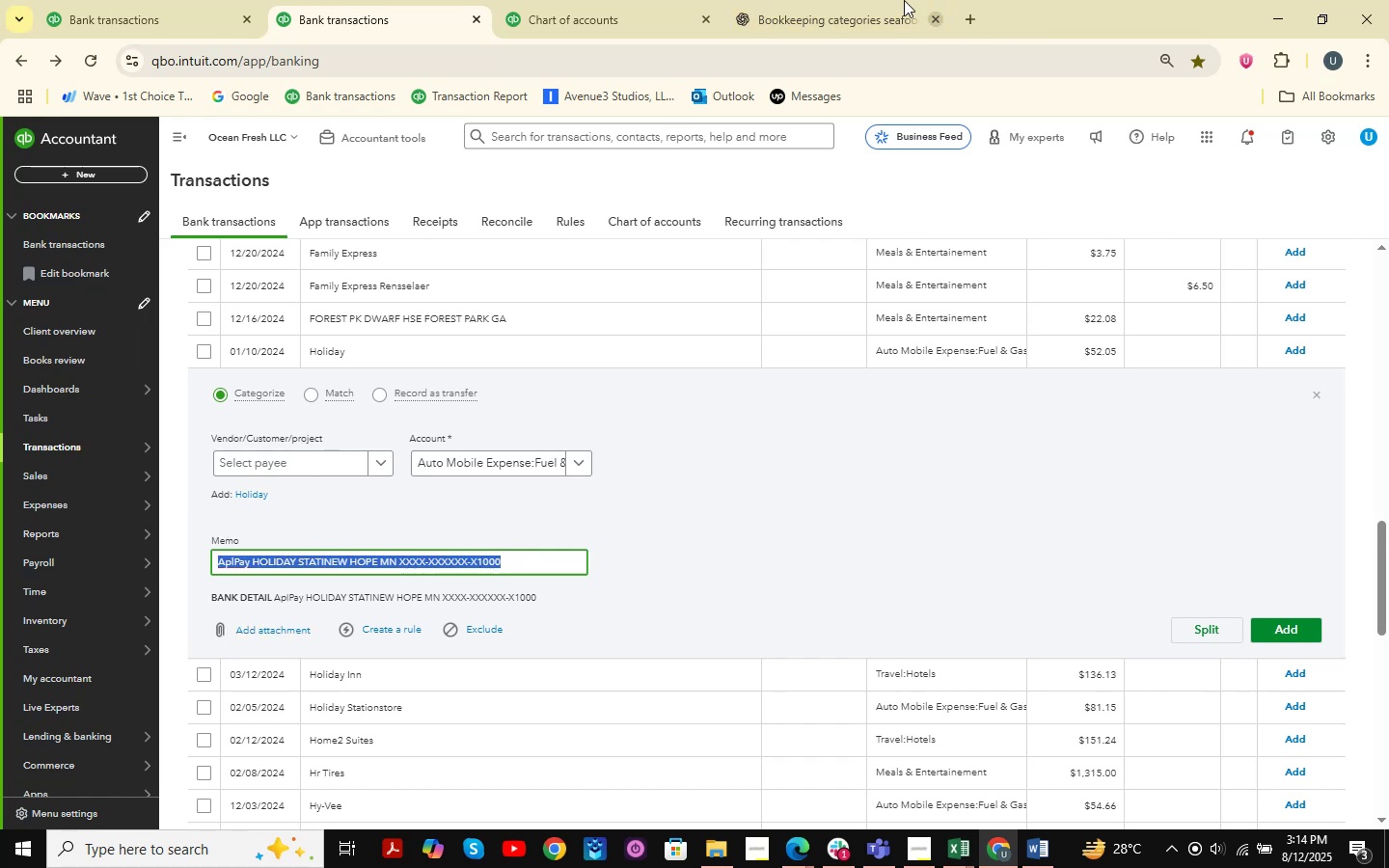 
left_click([898, 0])
 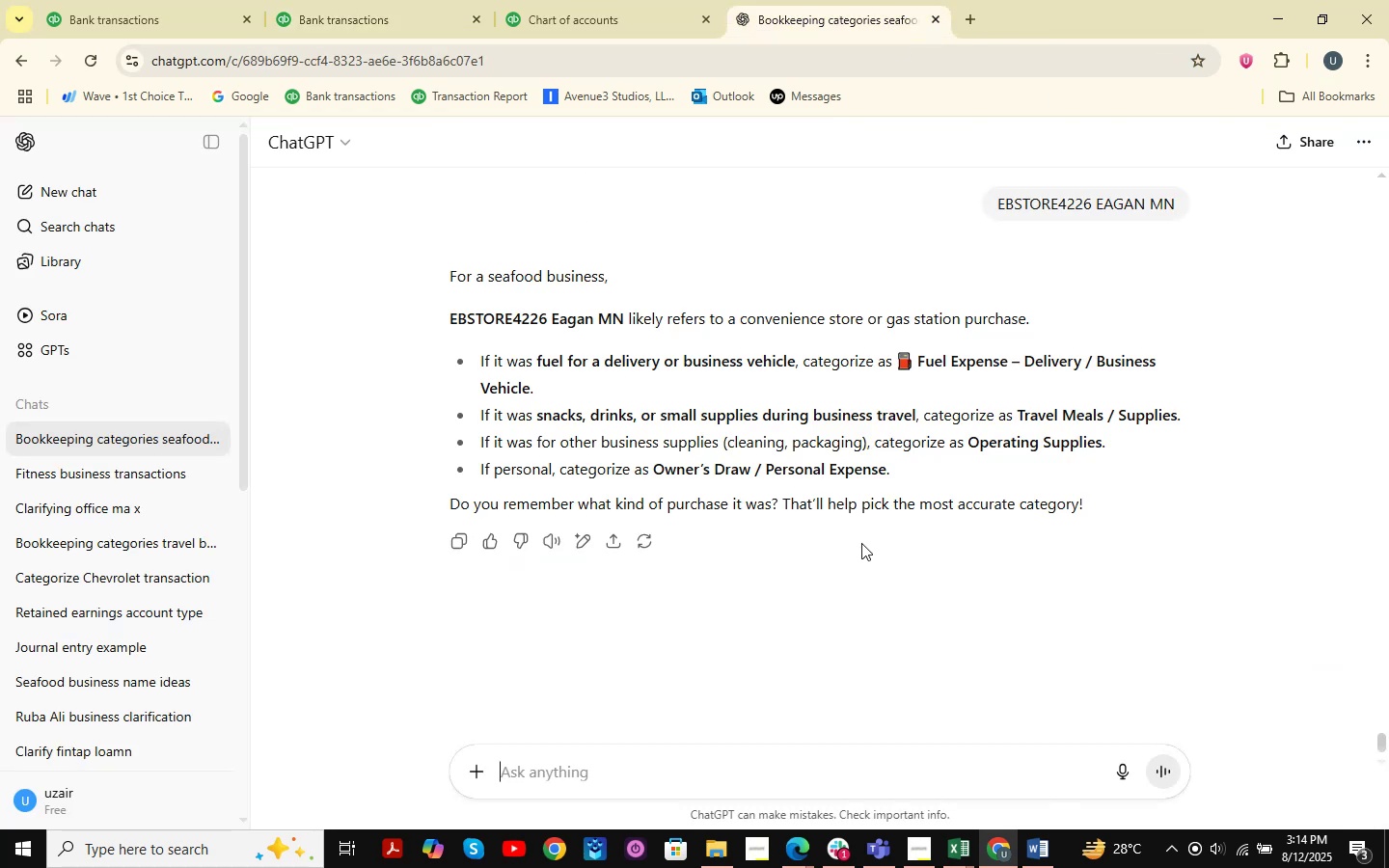 
key(Control+ControlLeft)
 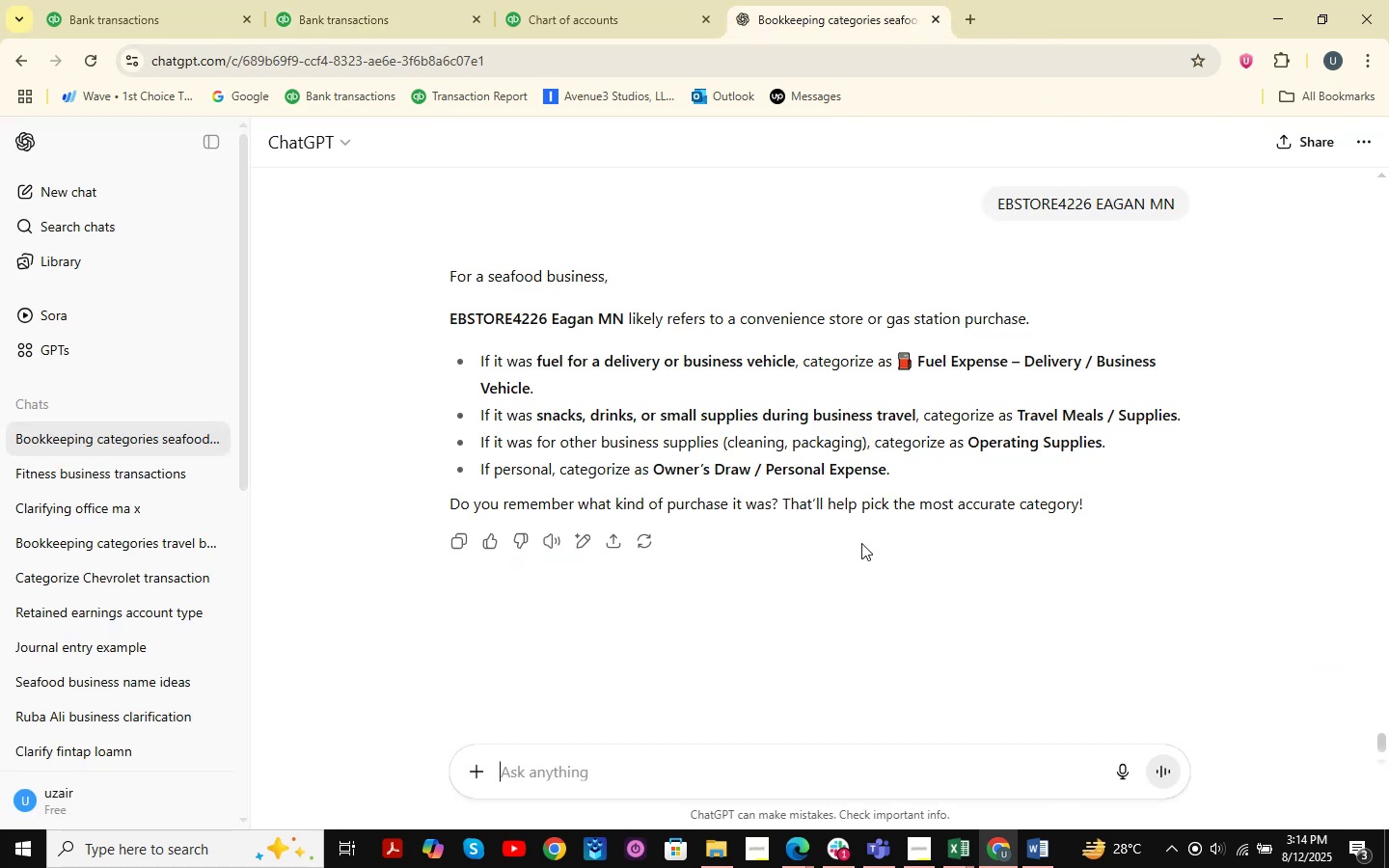 
key(Control+V)
 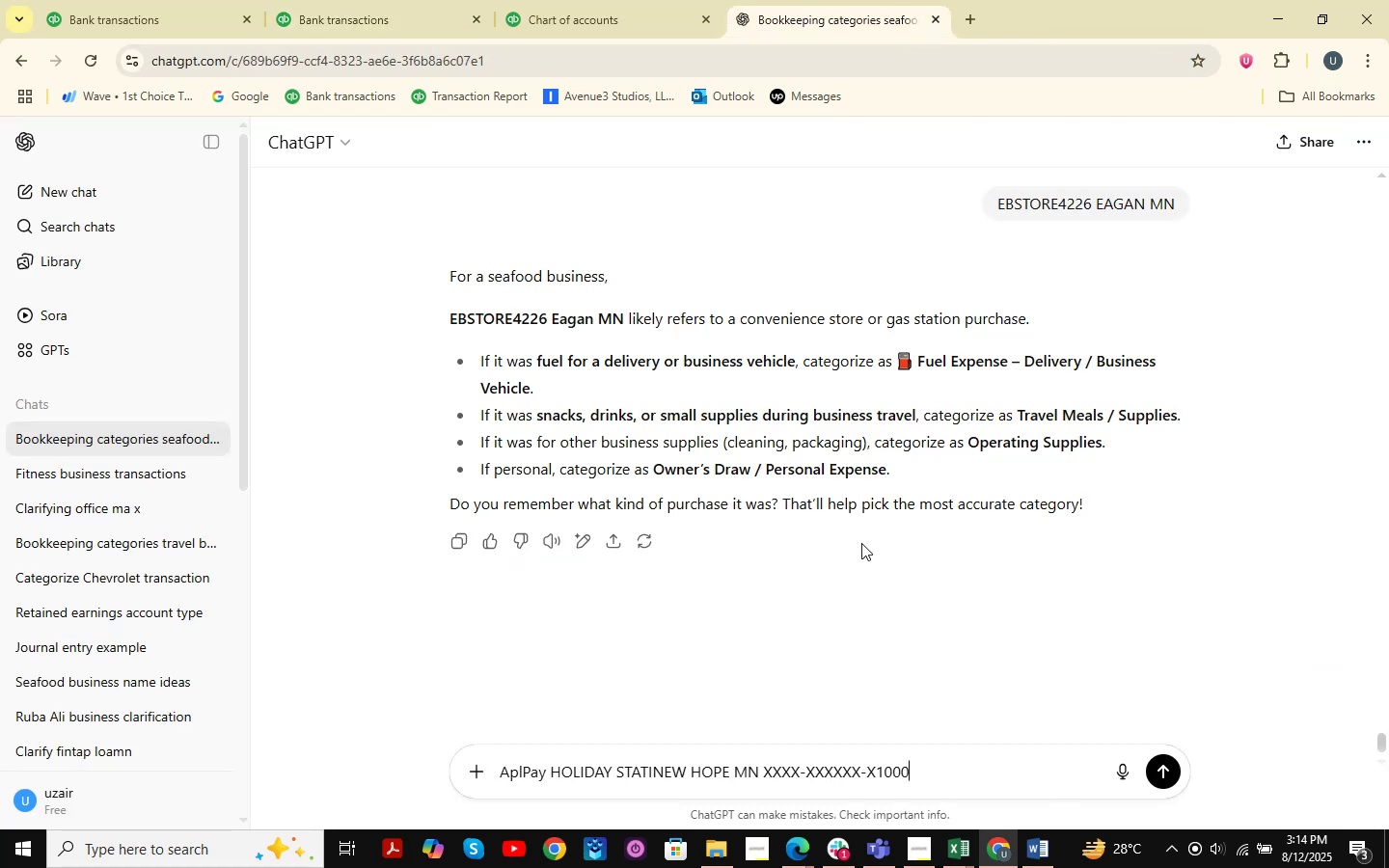 
key(NumpadEnter)
 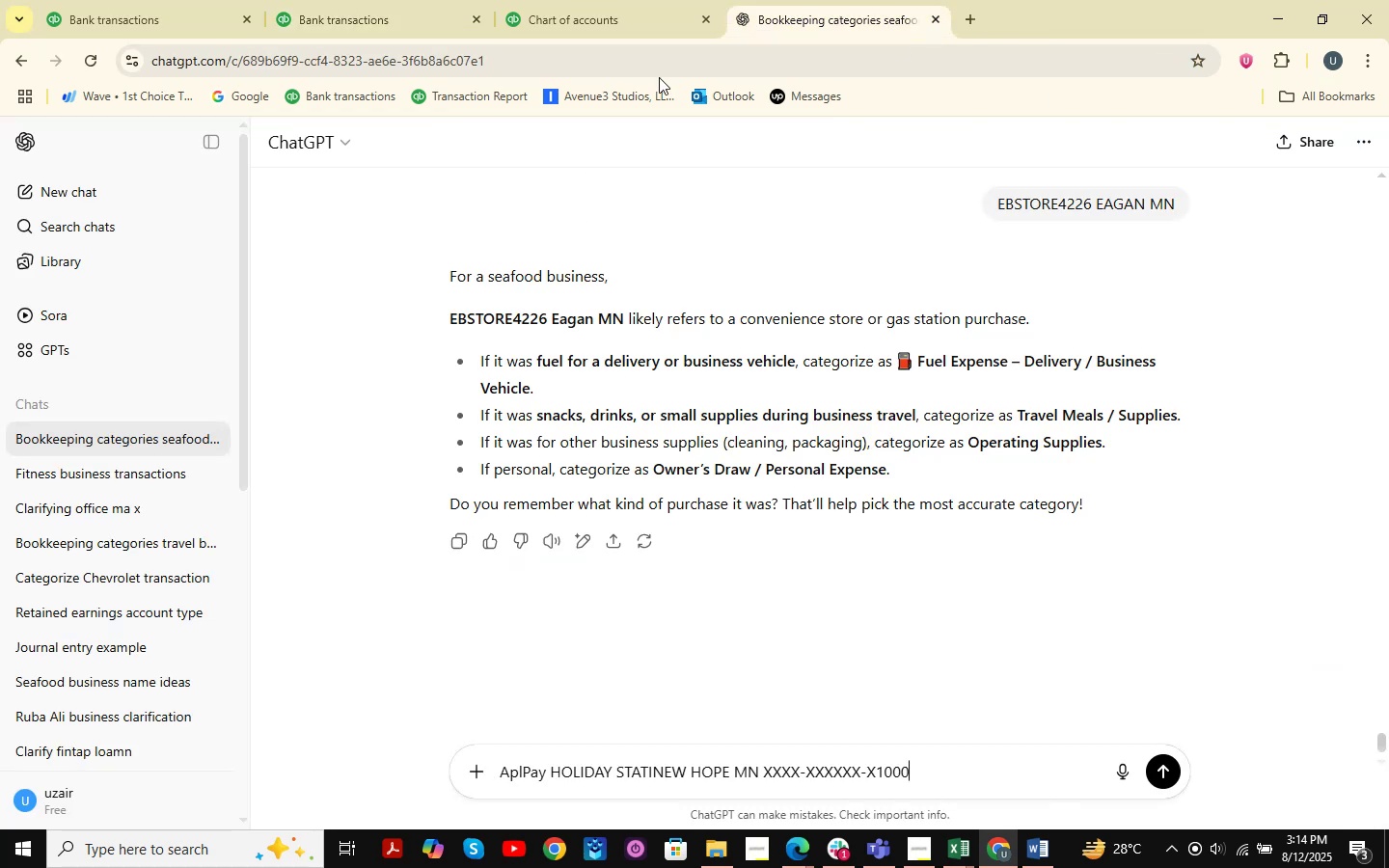 
mouse_move([736, 70])
 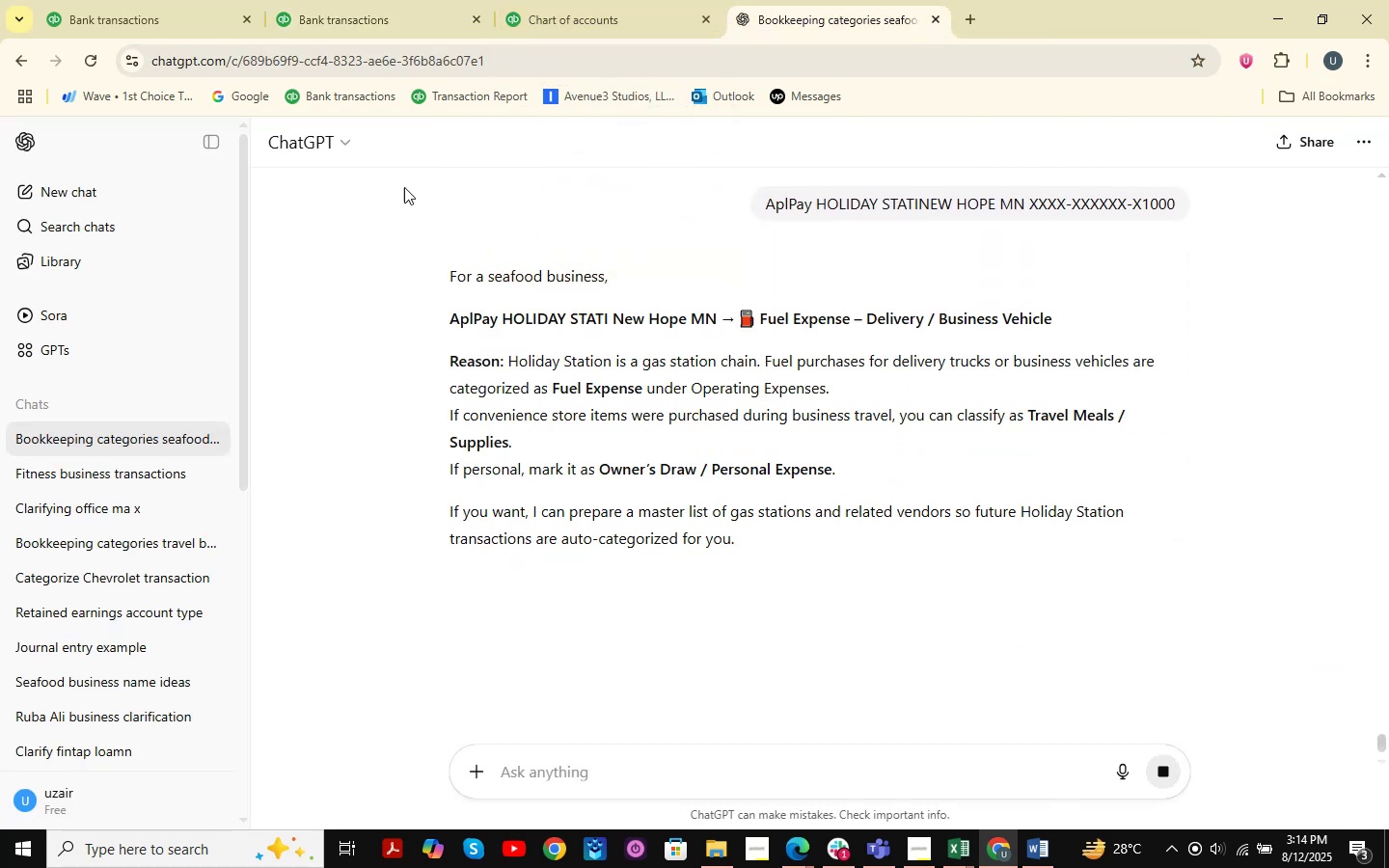 
left_click([327, 0])
 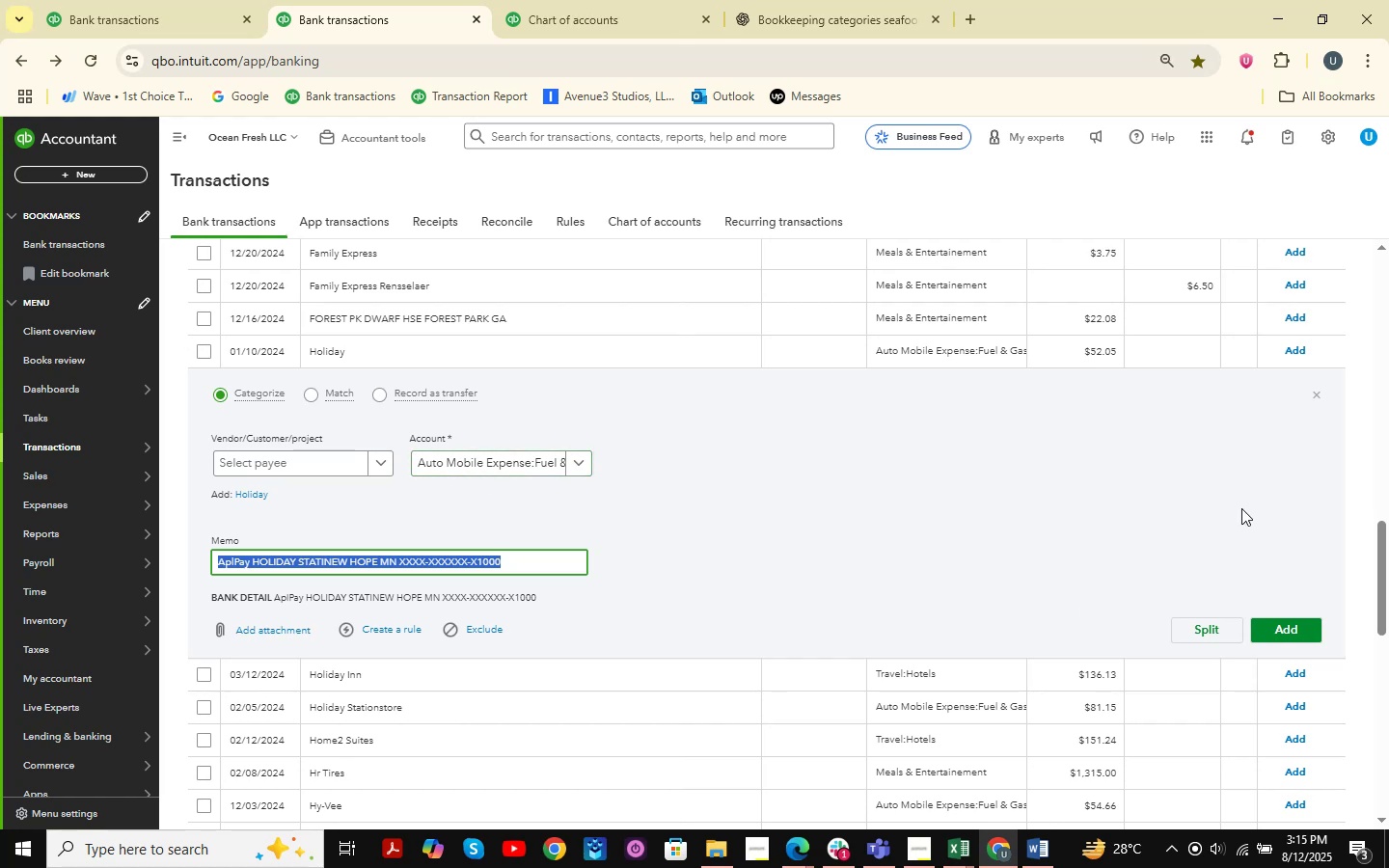 
left_click([1315, 393])
 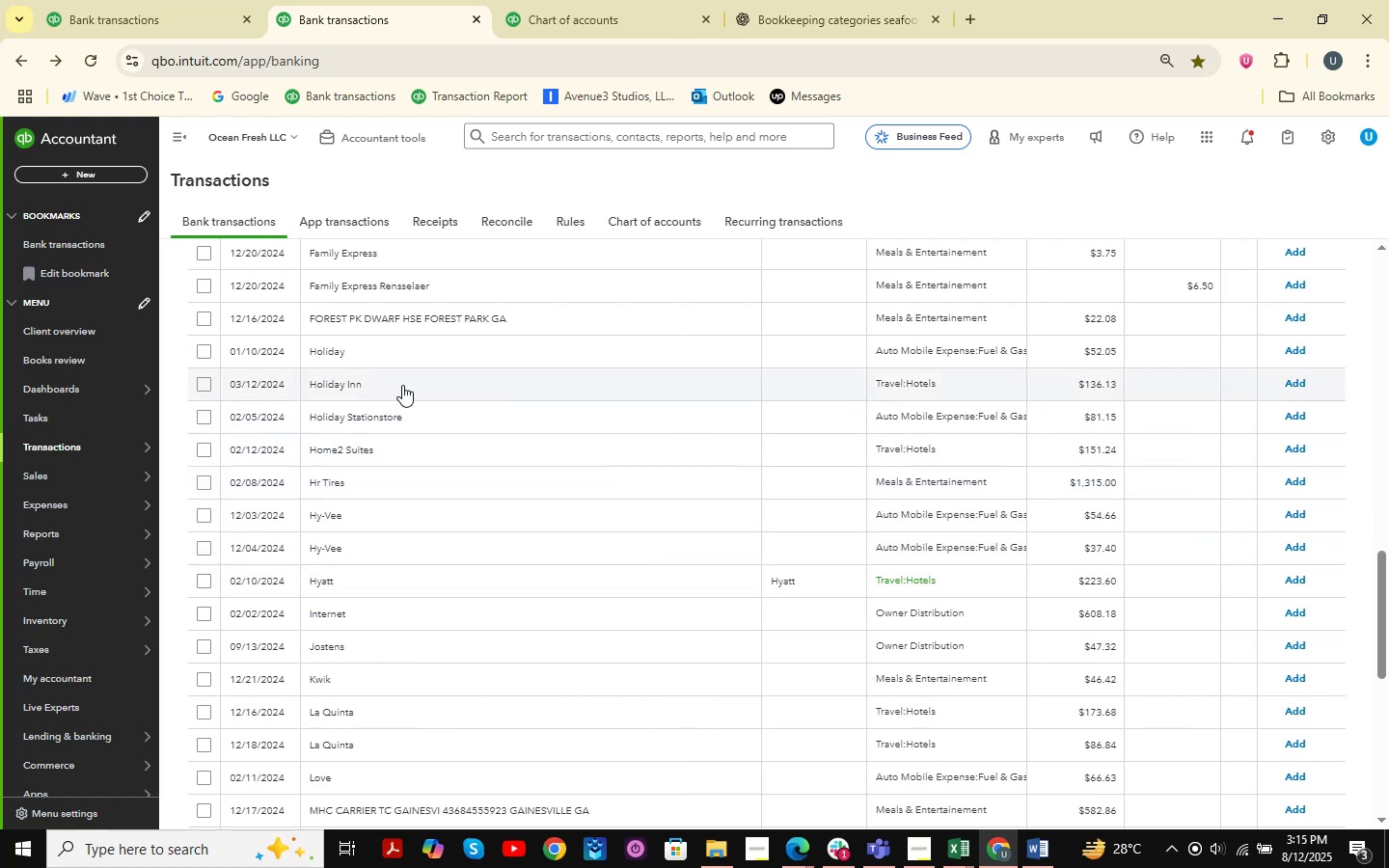 
left_click([383, 416])
 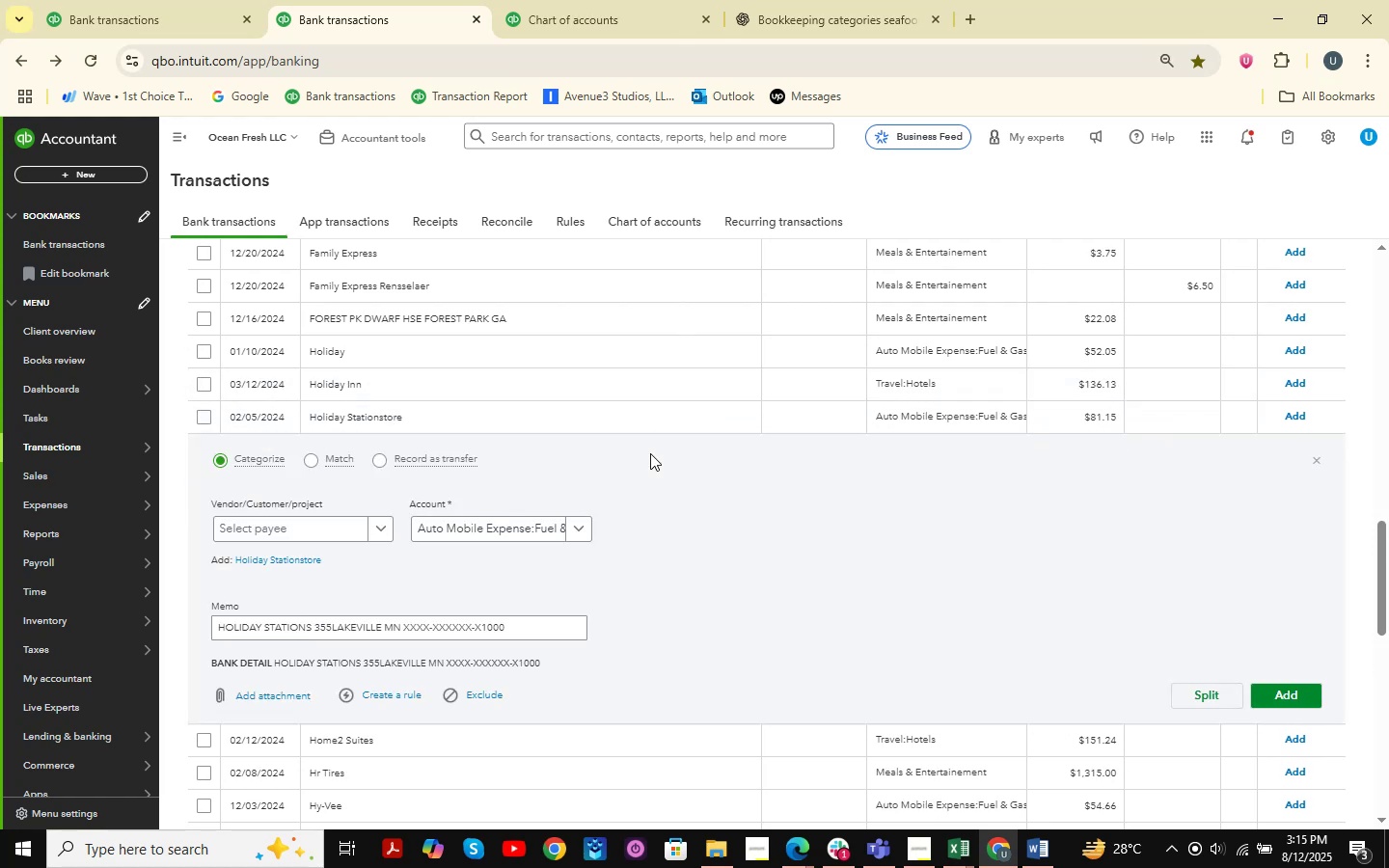 
left_click_drag(start_coordinate=[569, 631], to_coordinate=[0, 610])
 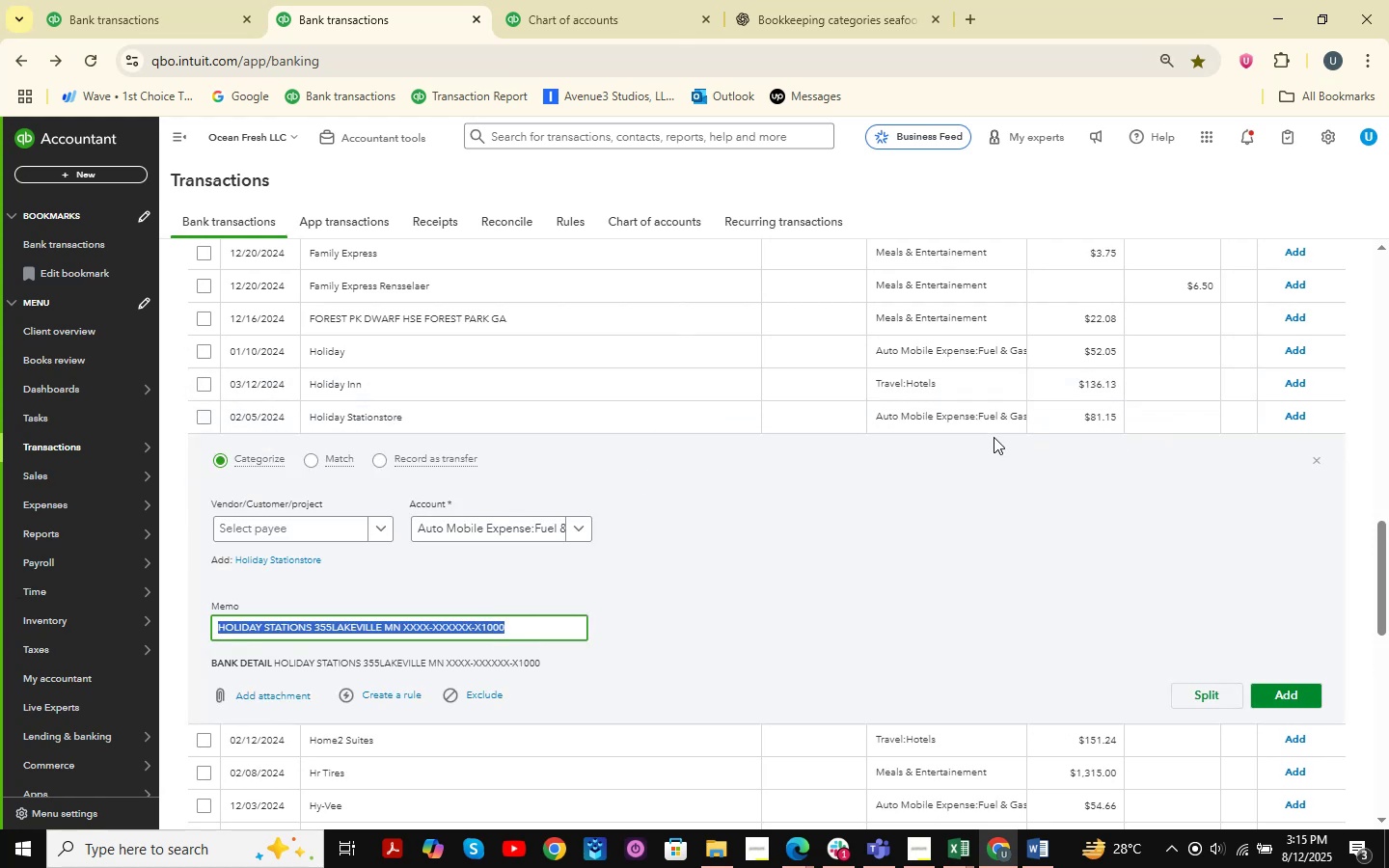 
key(Control+ControlLeft)
 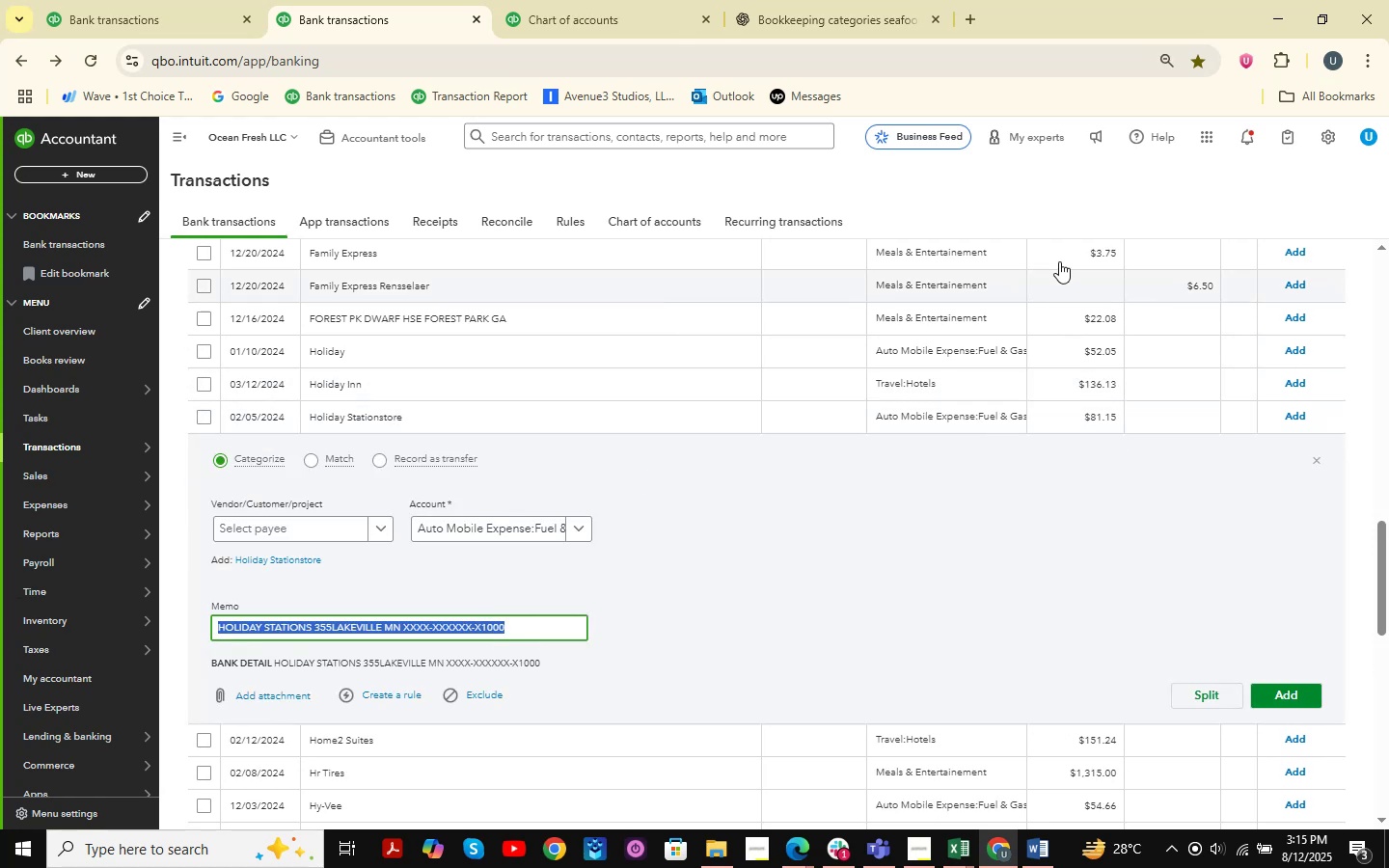 
key(Control+ControlLeft)
 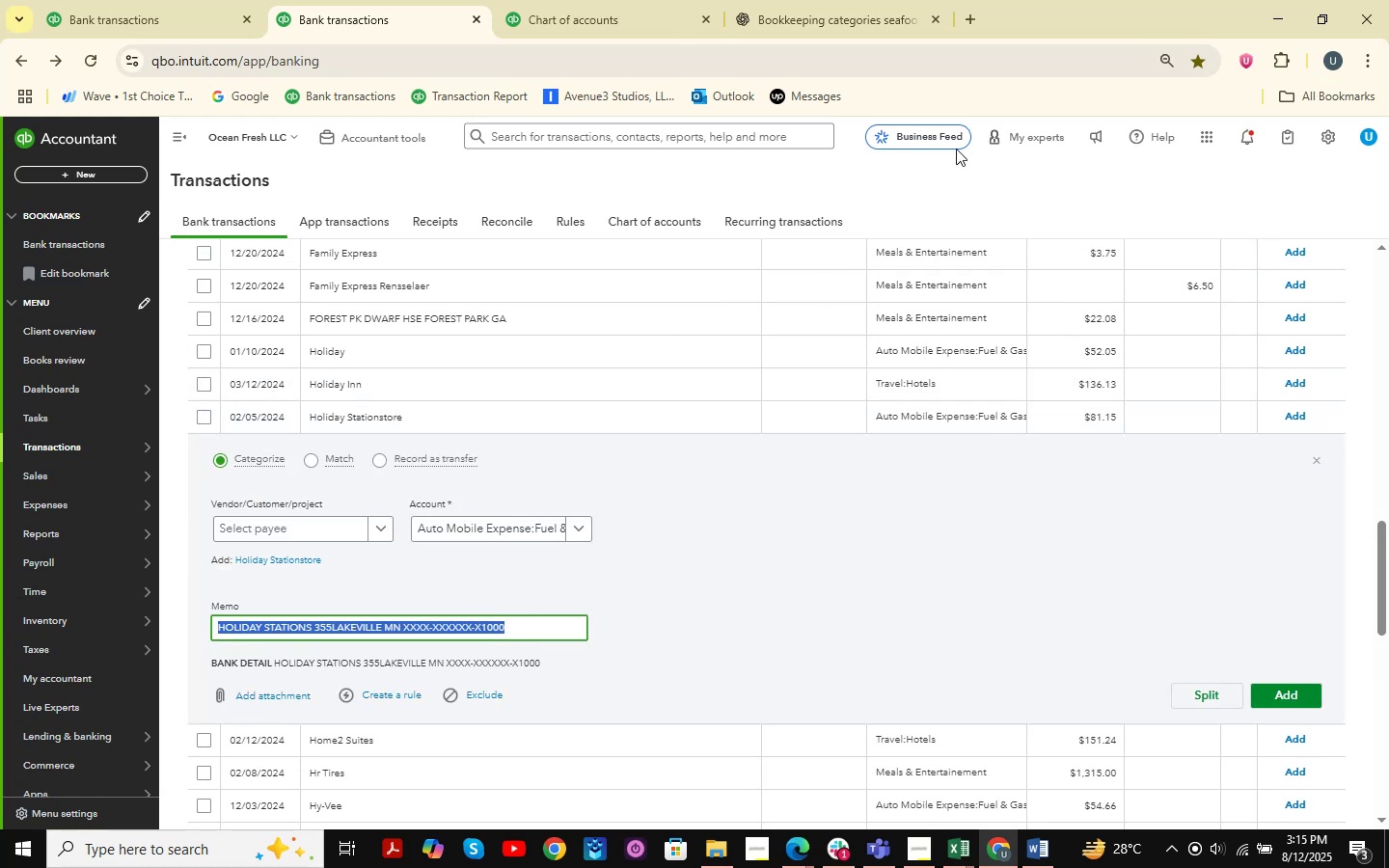 
key(Control+C)
 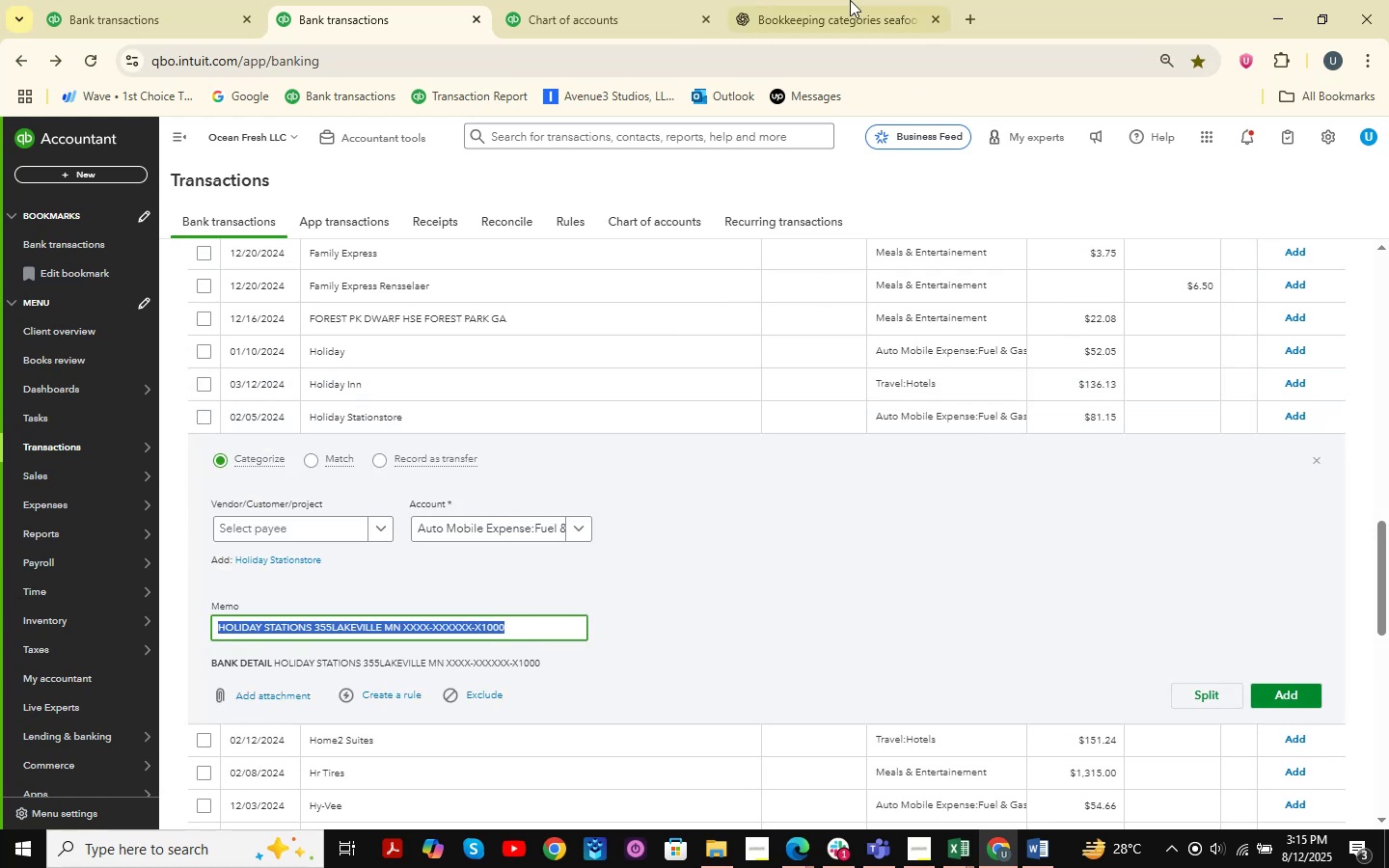 
left_click([824, 0])
 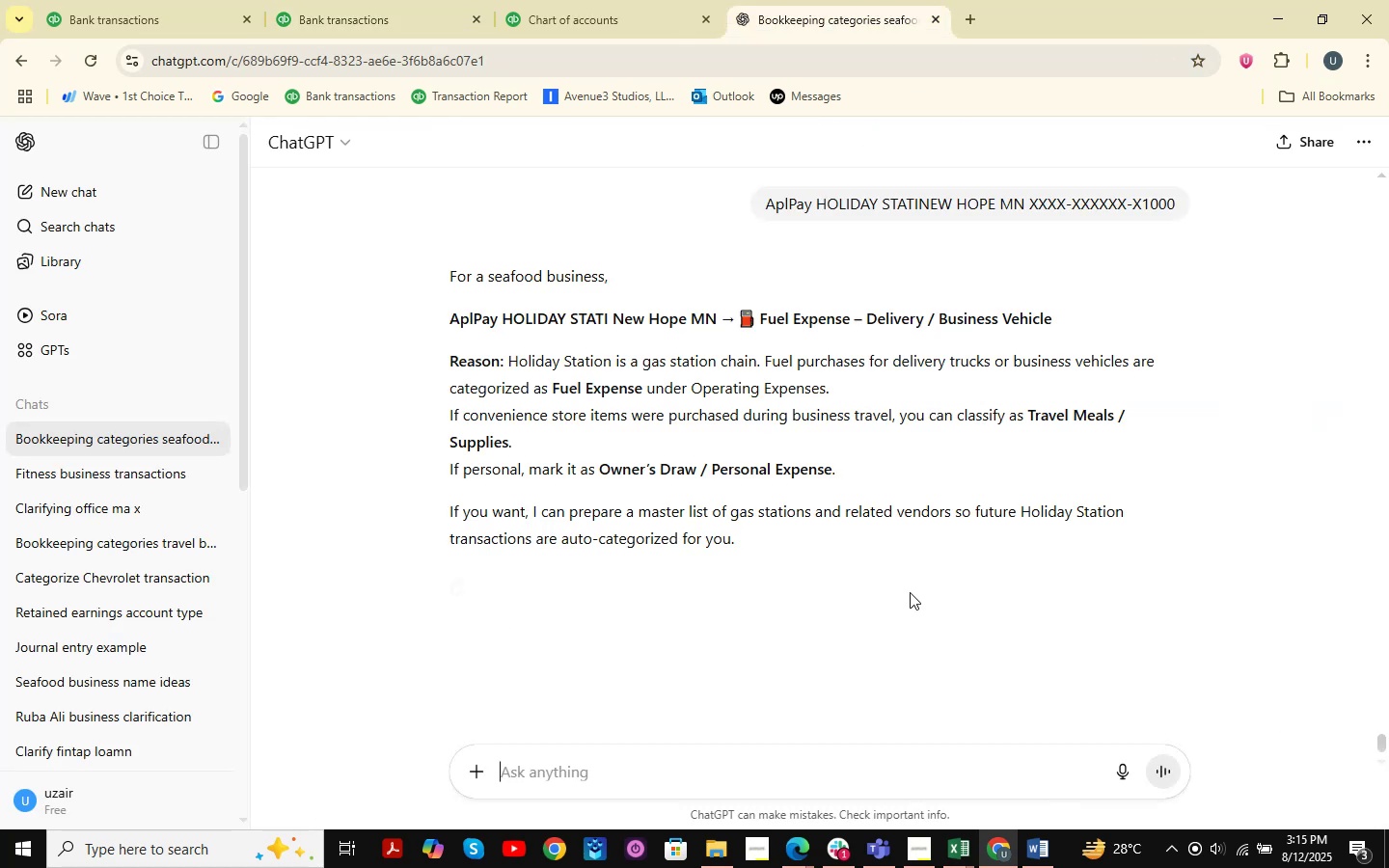 
key(Control+ControlLeft)
 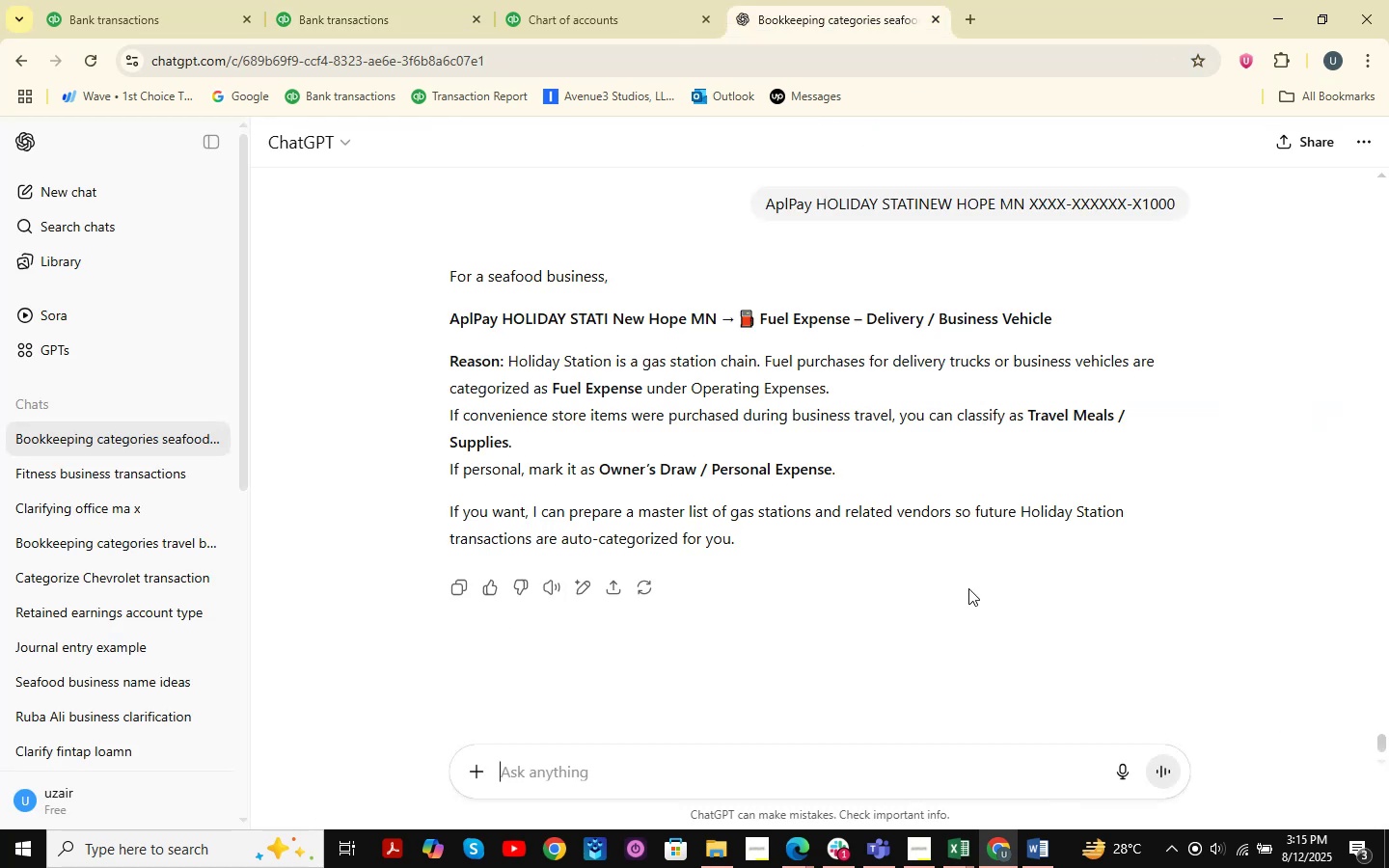 
key(Control+V)
 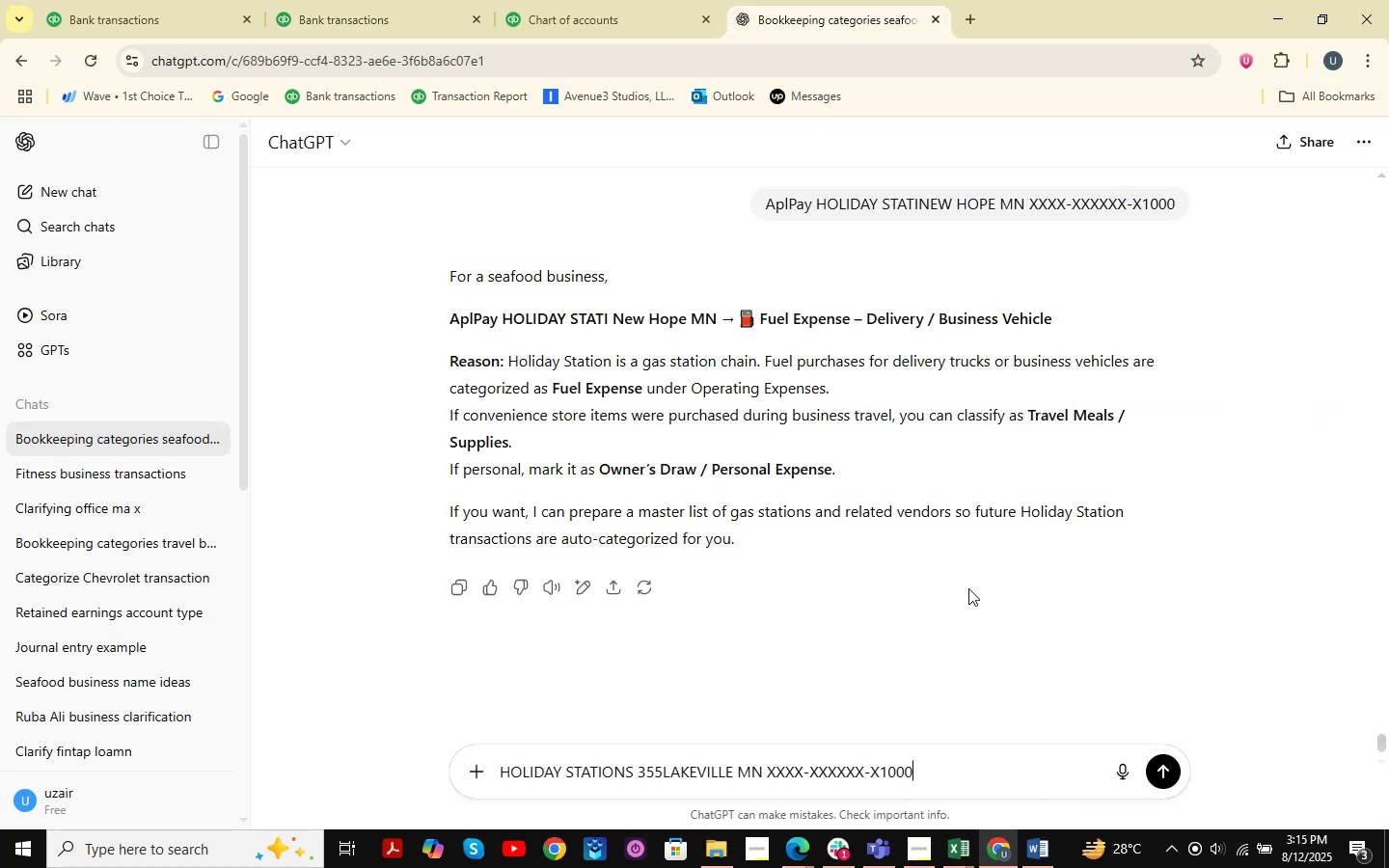 
key(NumpadEnter)
 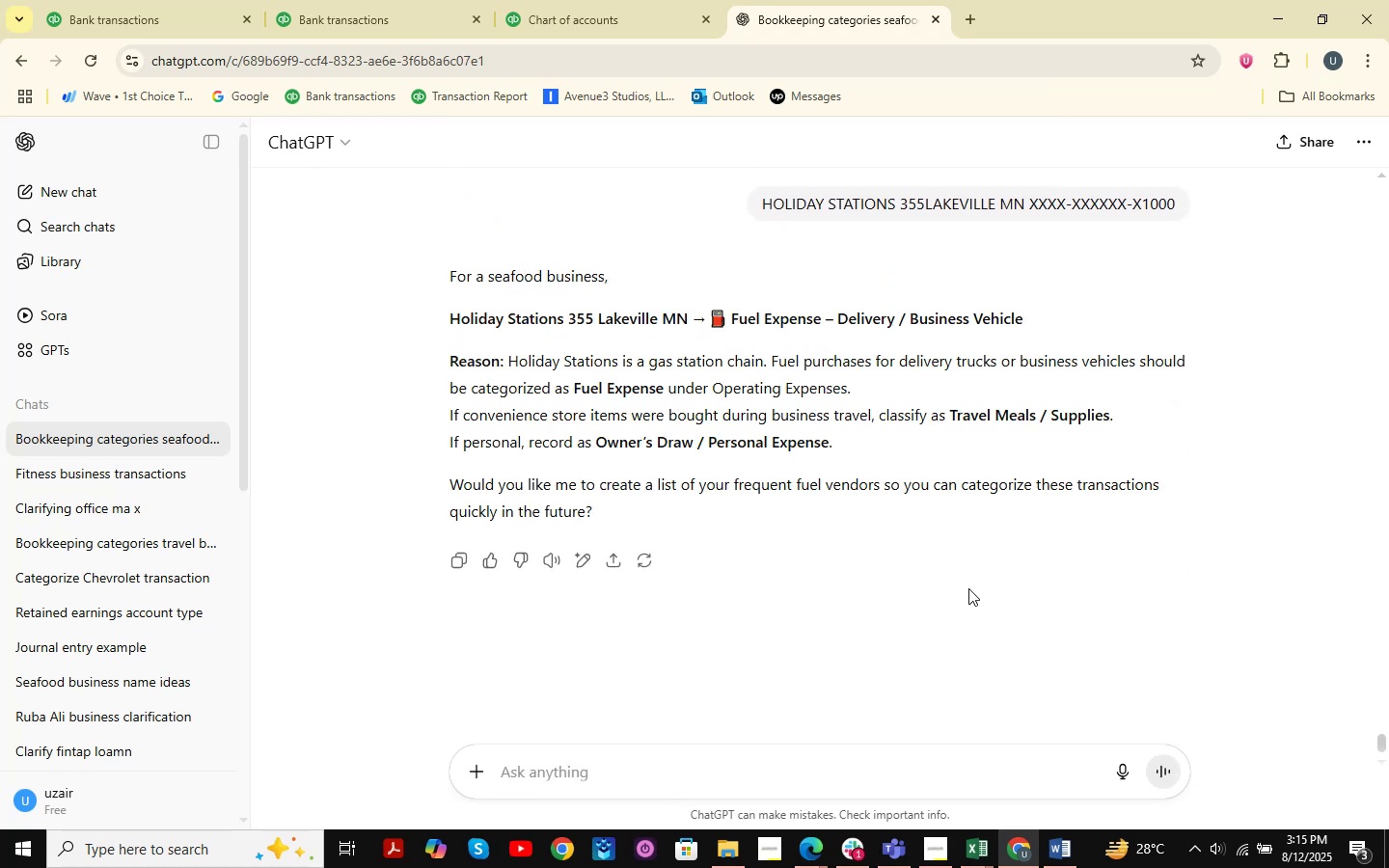 
wait(7.21)
 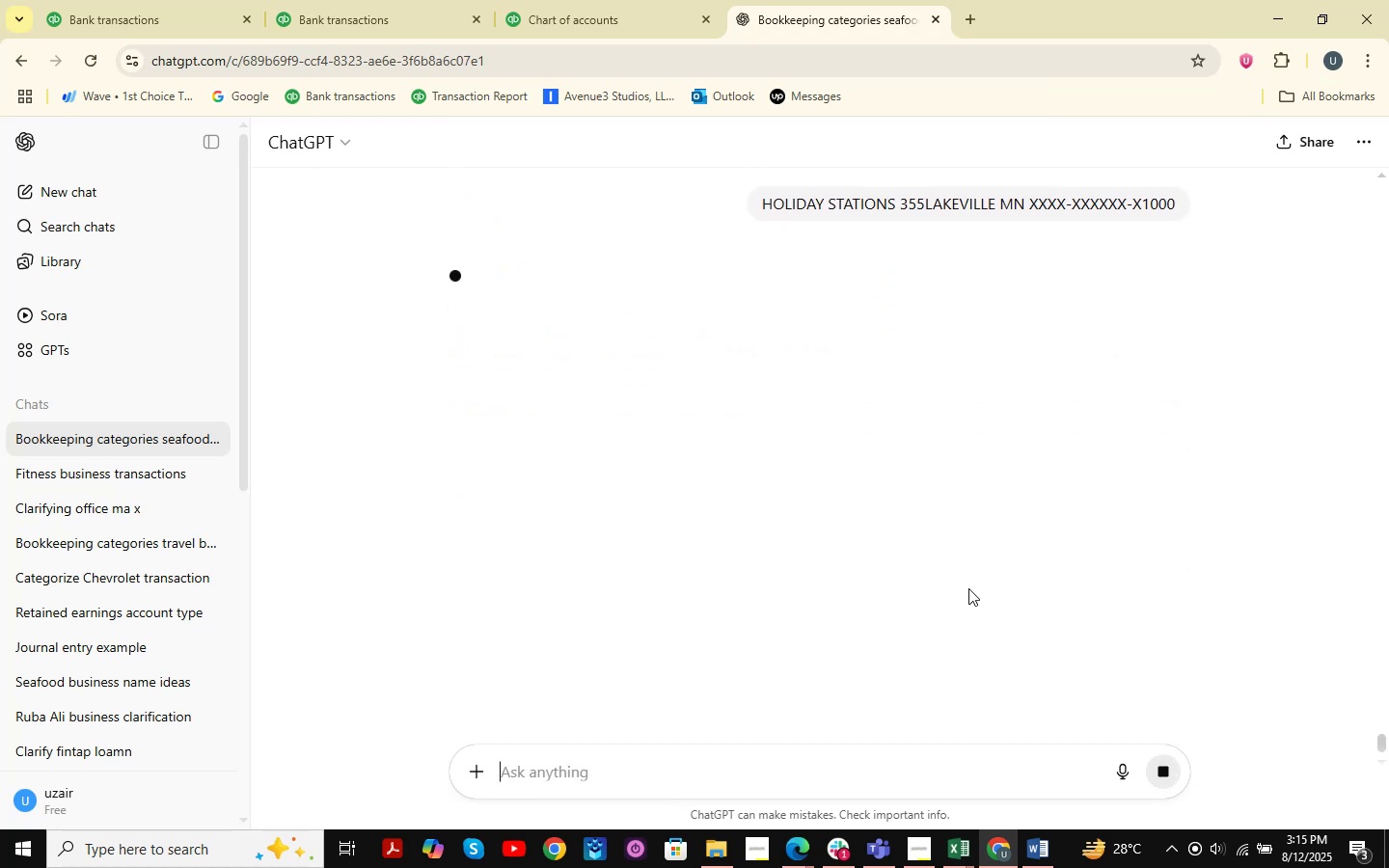 
left_click([1049, 730])
 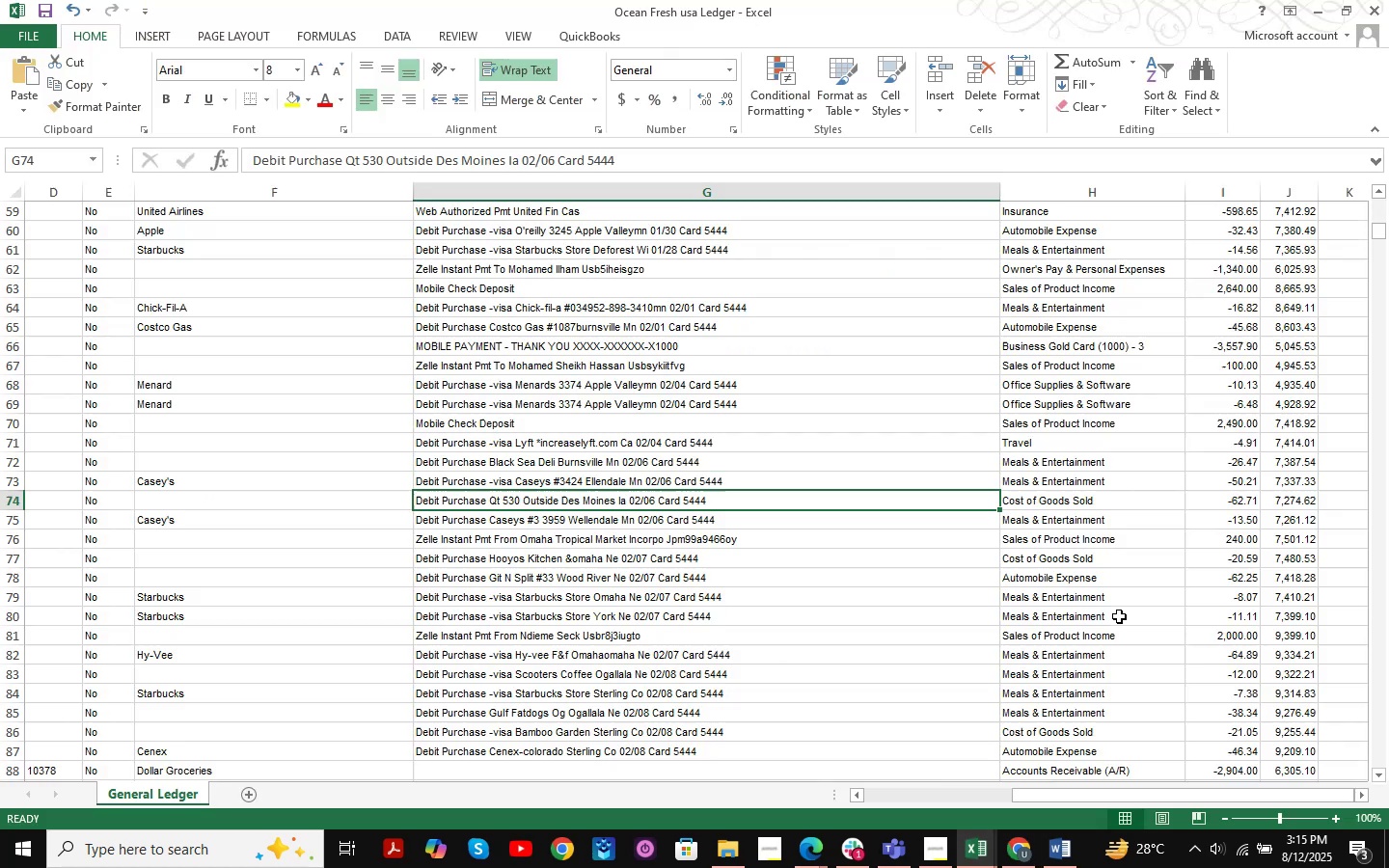 
key(Control+F)
 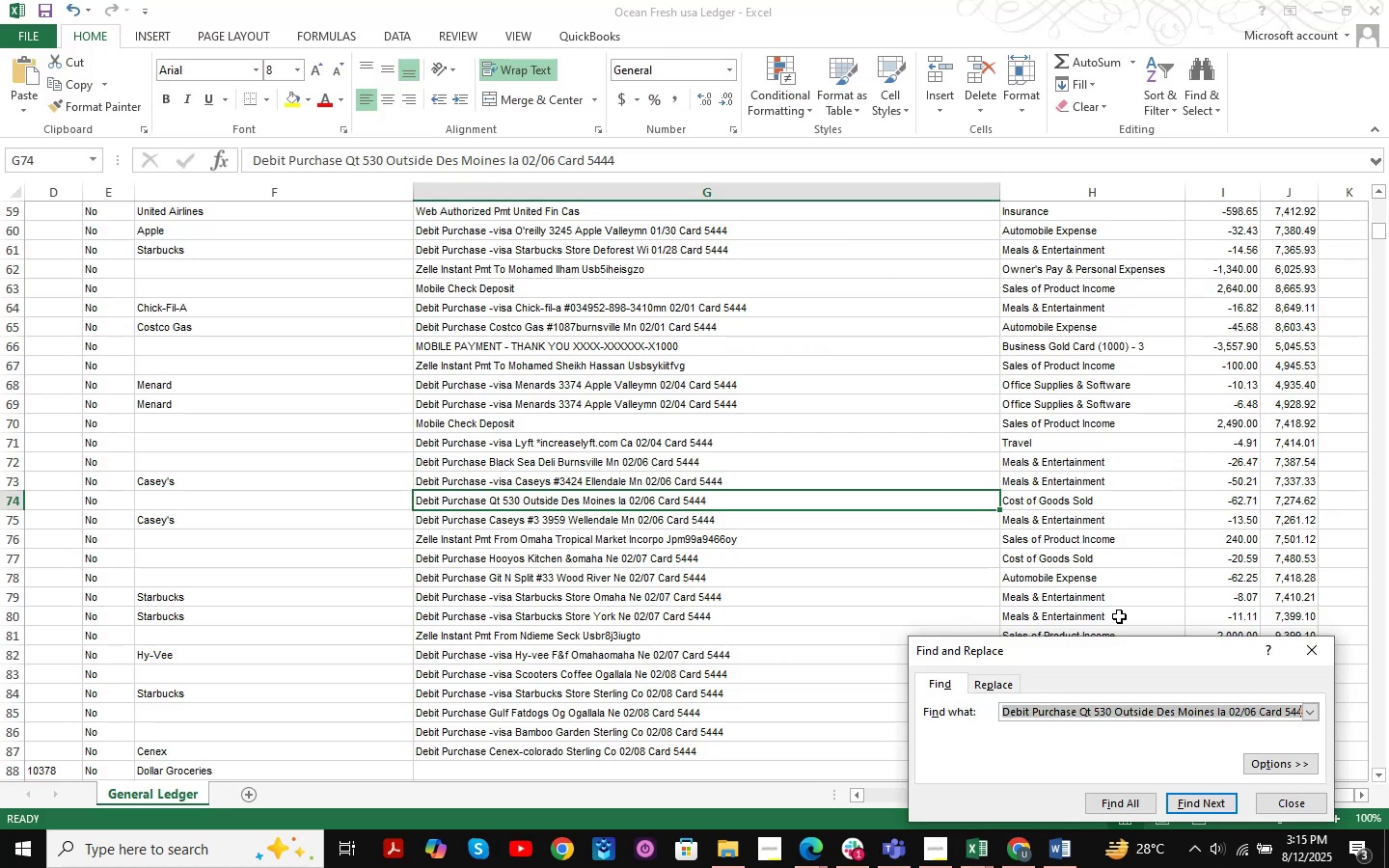 
key(Control+ControlLeft)
 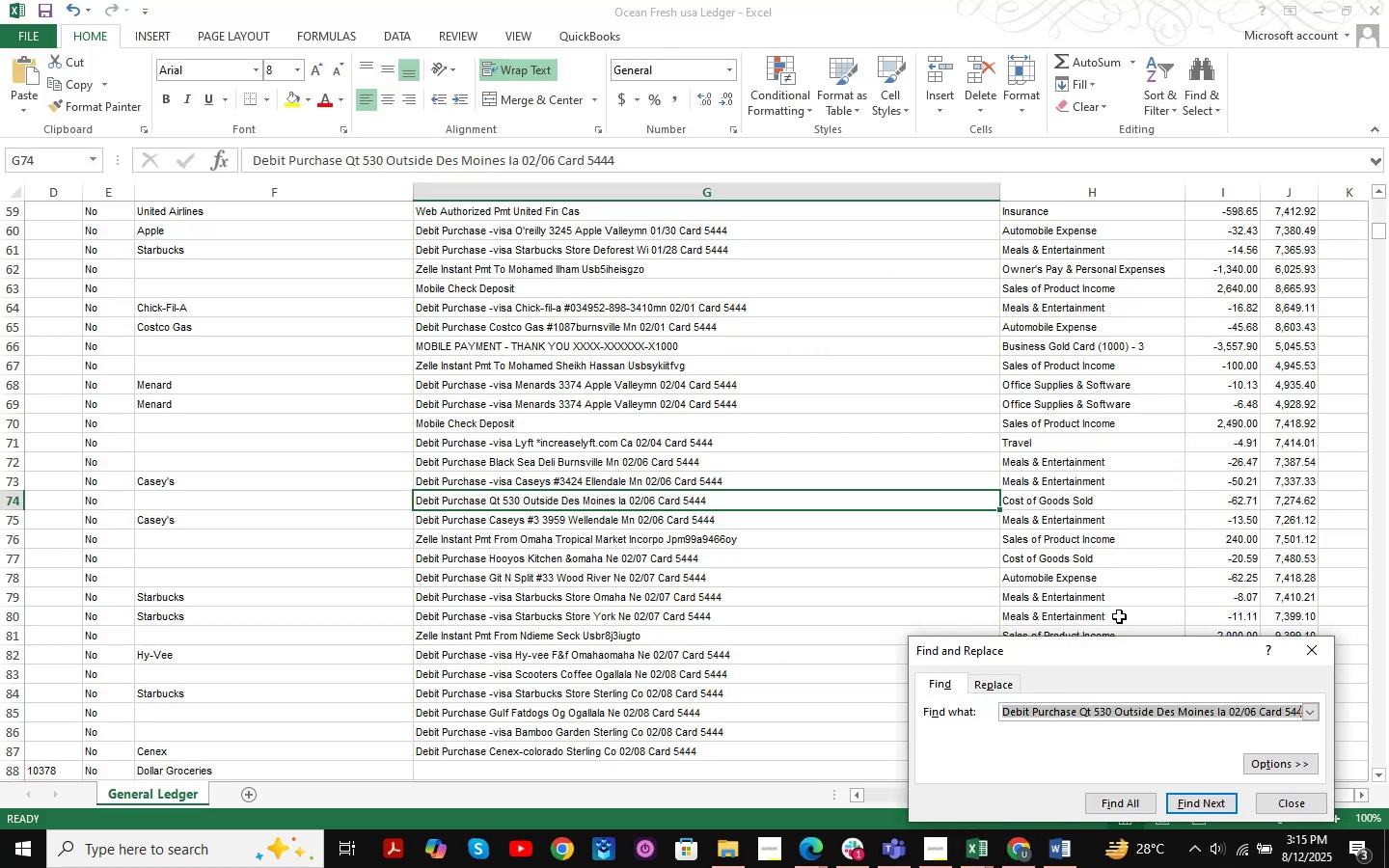 
key(Control+V)
 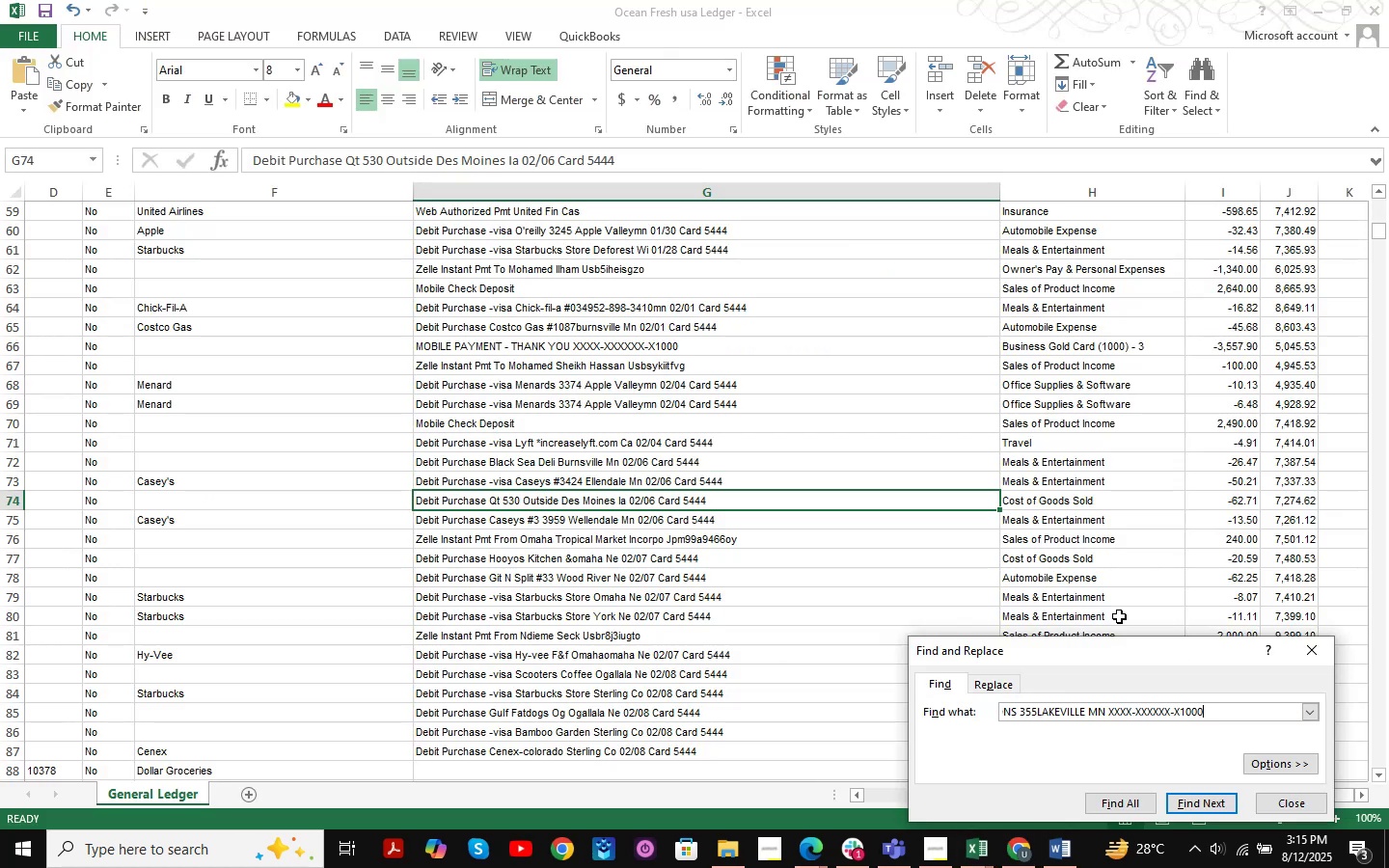 
key(NumpadEnter)
 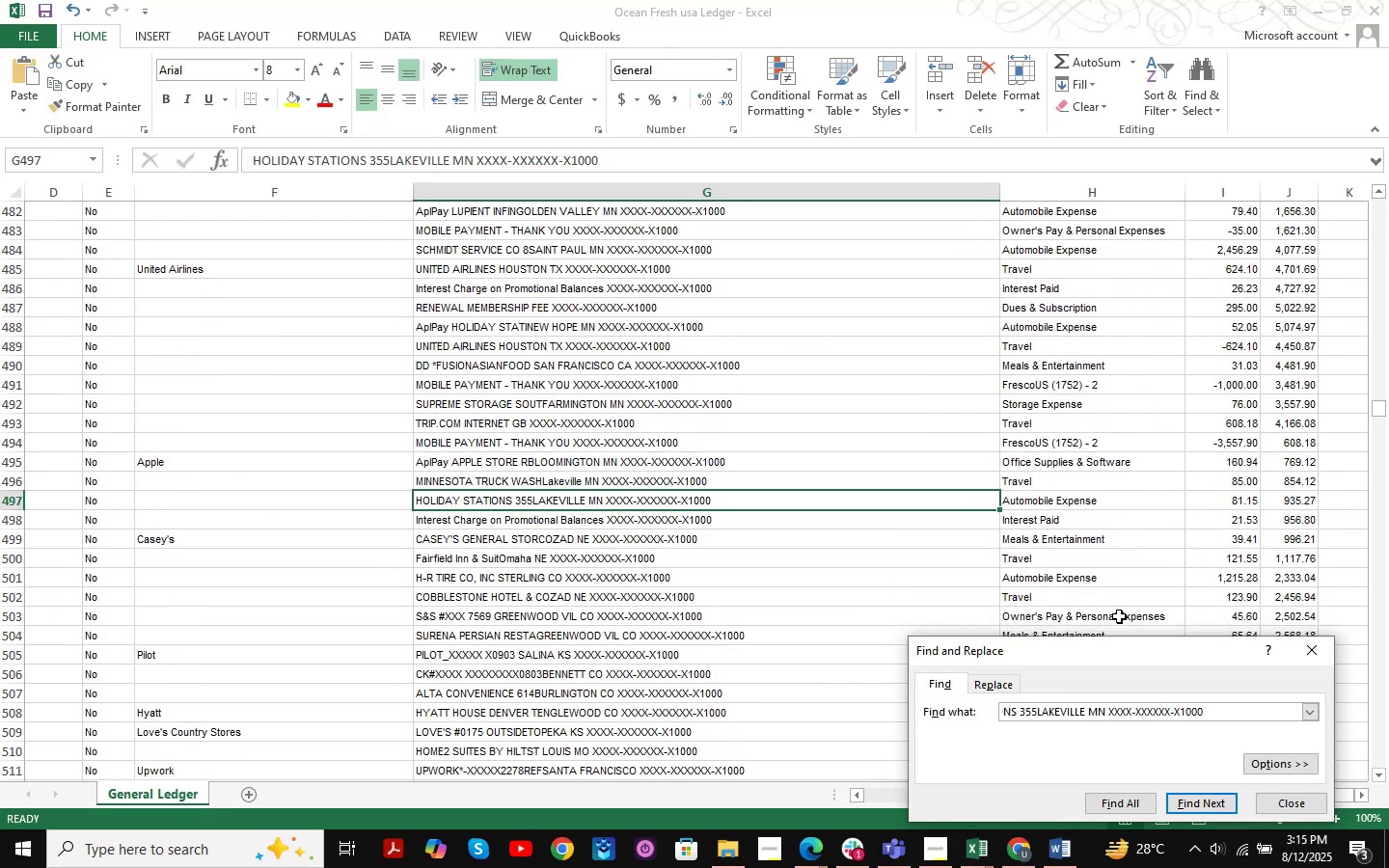 
key(NumpadEnter)
 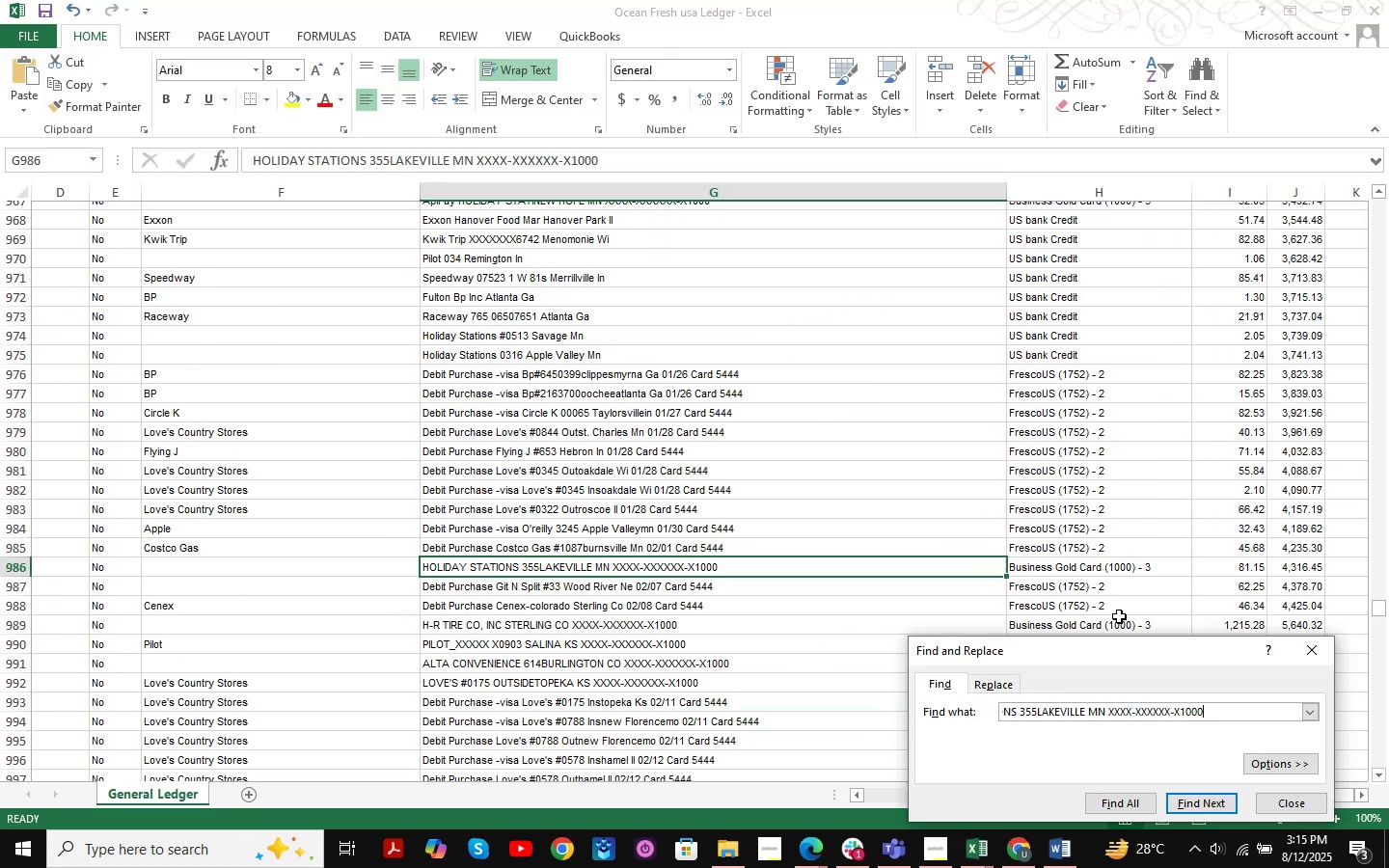 
key(NumpadEnter)
 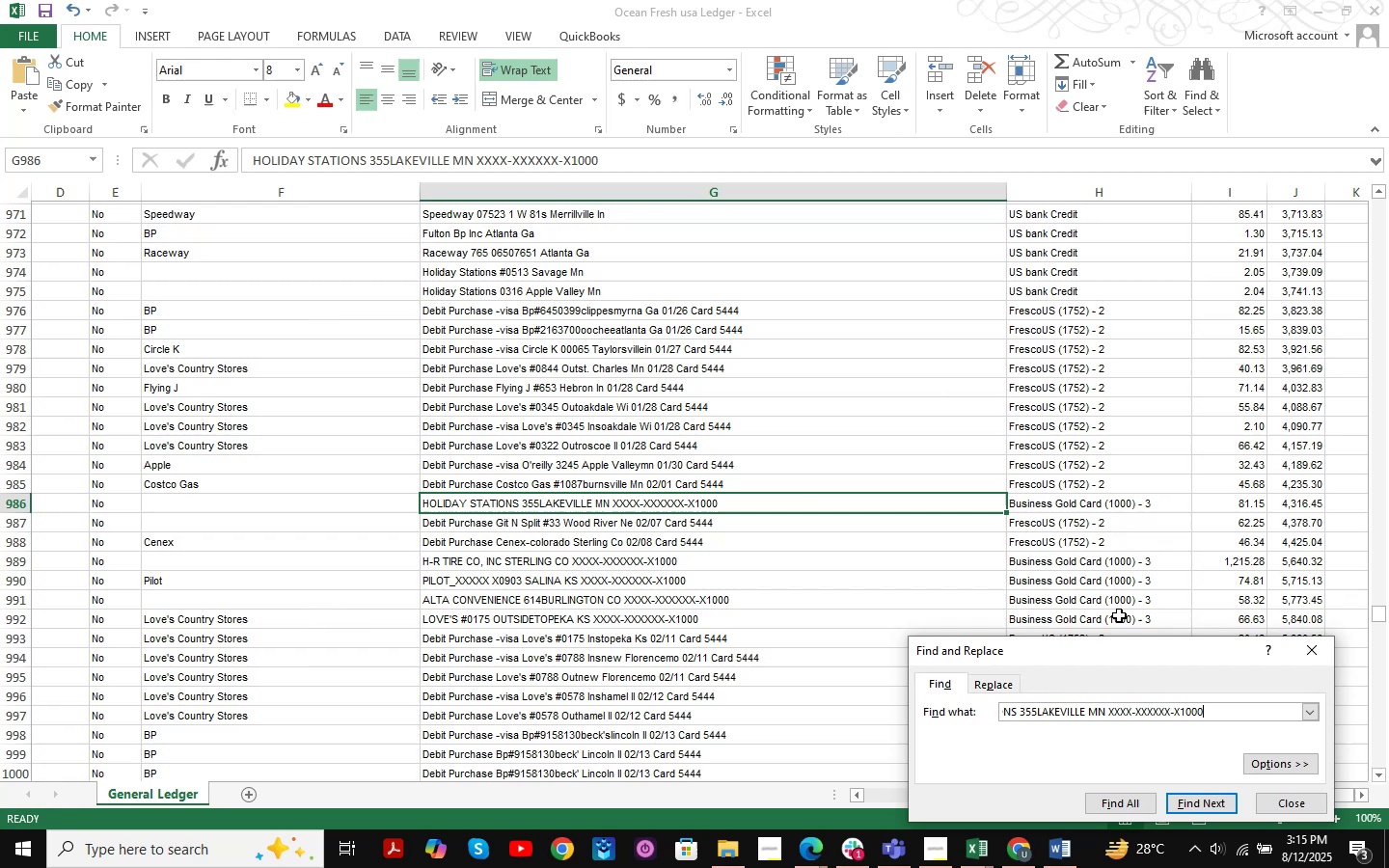 
key(NumpadEnter)
 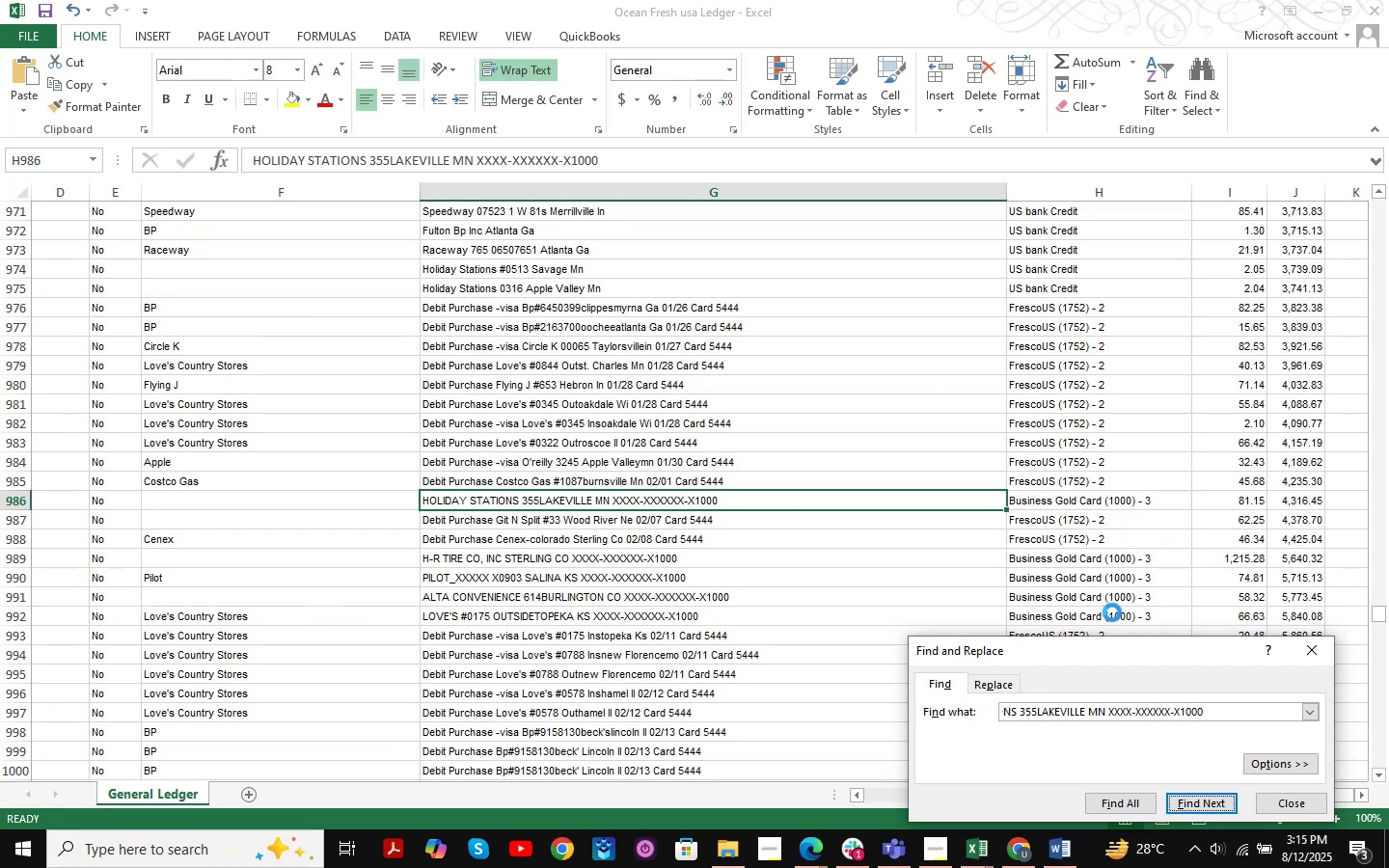 
key(NumpadEnter)
 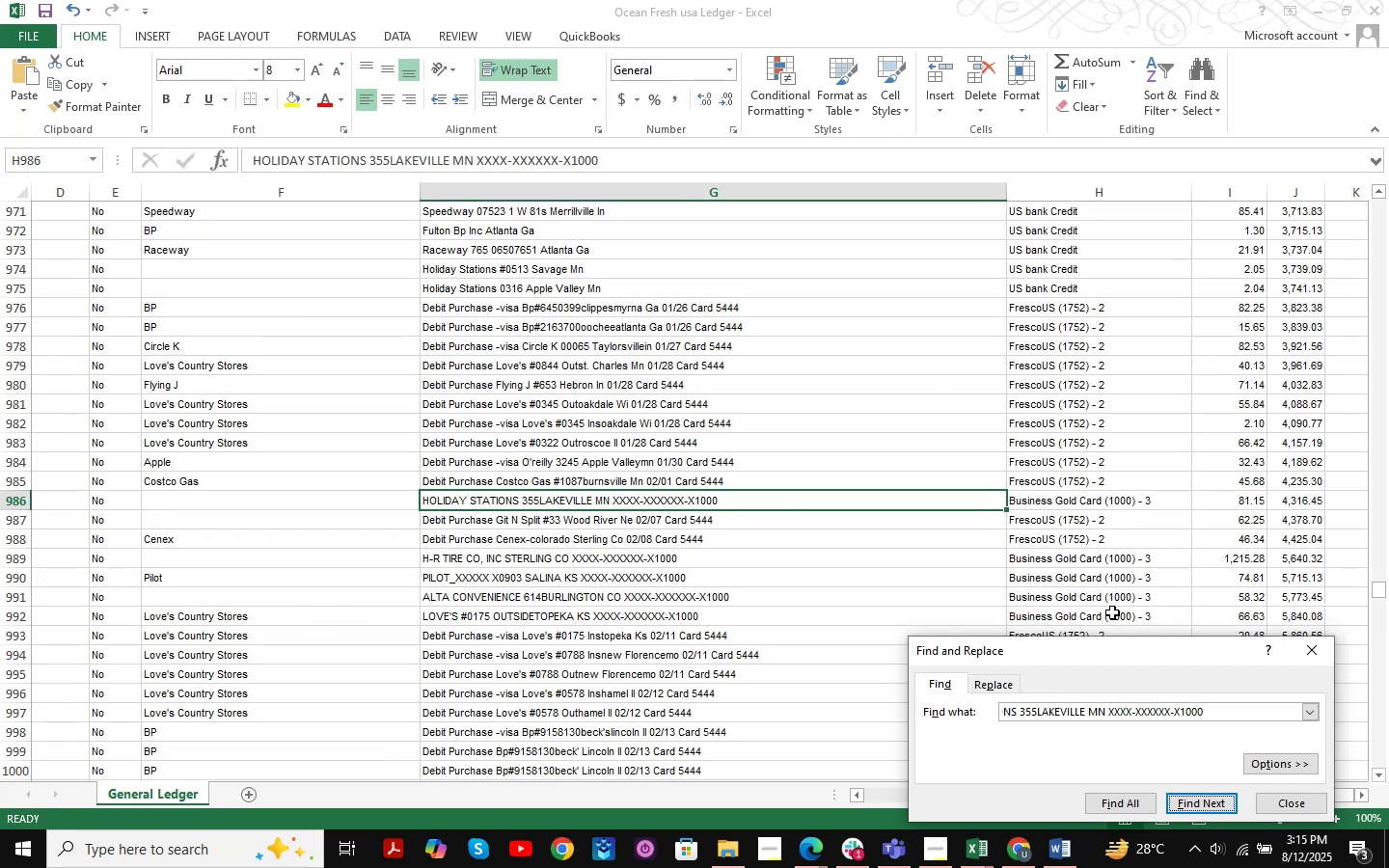 
key(NumpadEnter)
 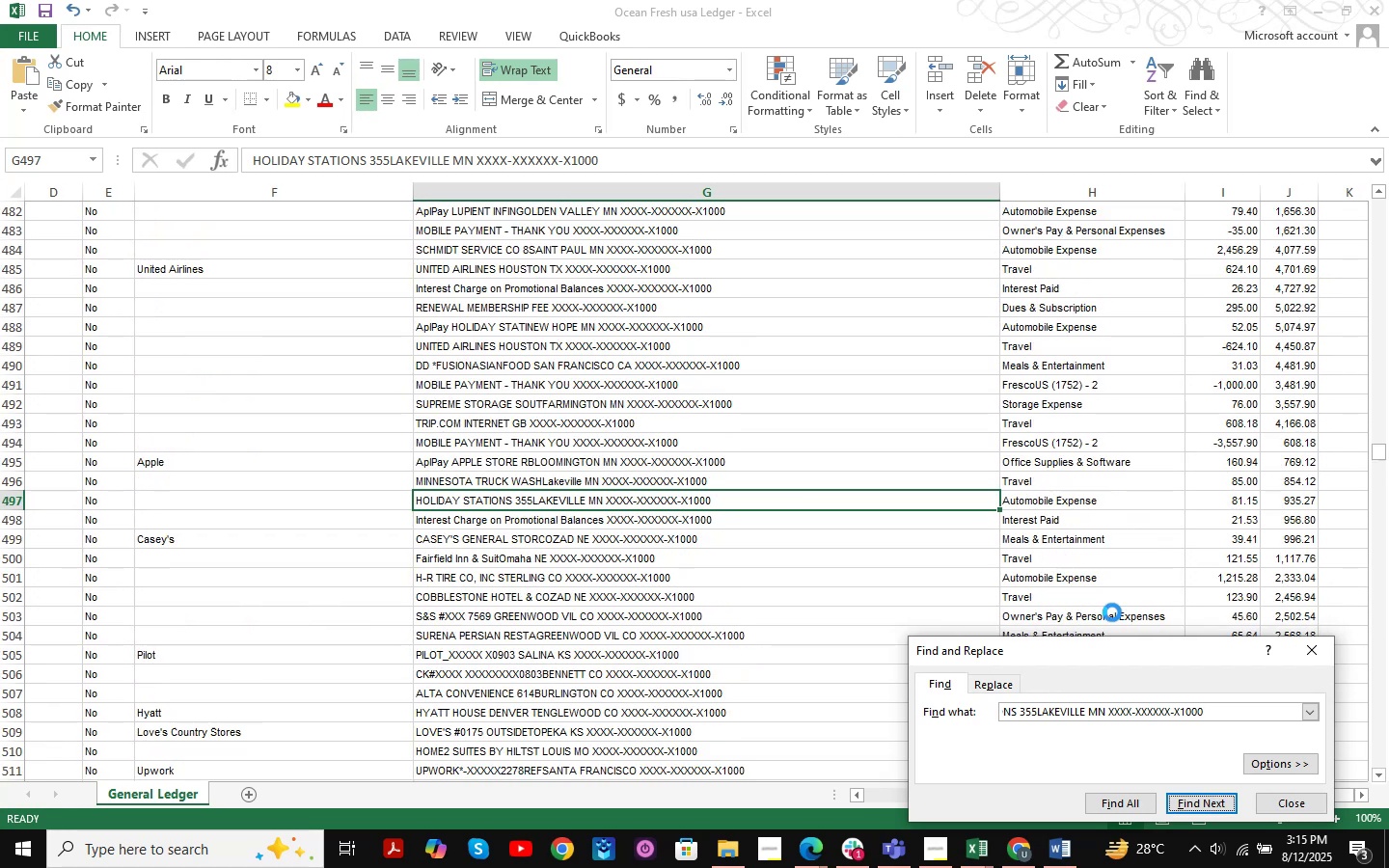 
key(NumpadEnter)
 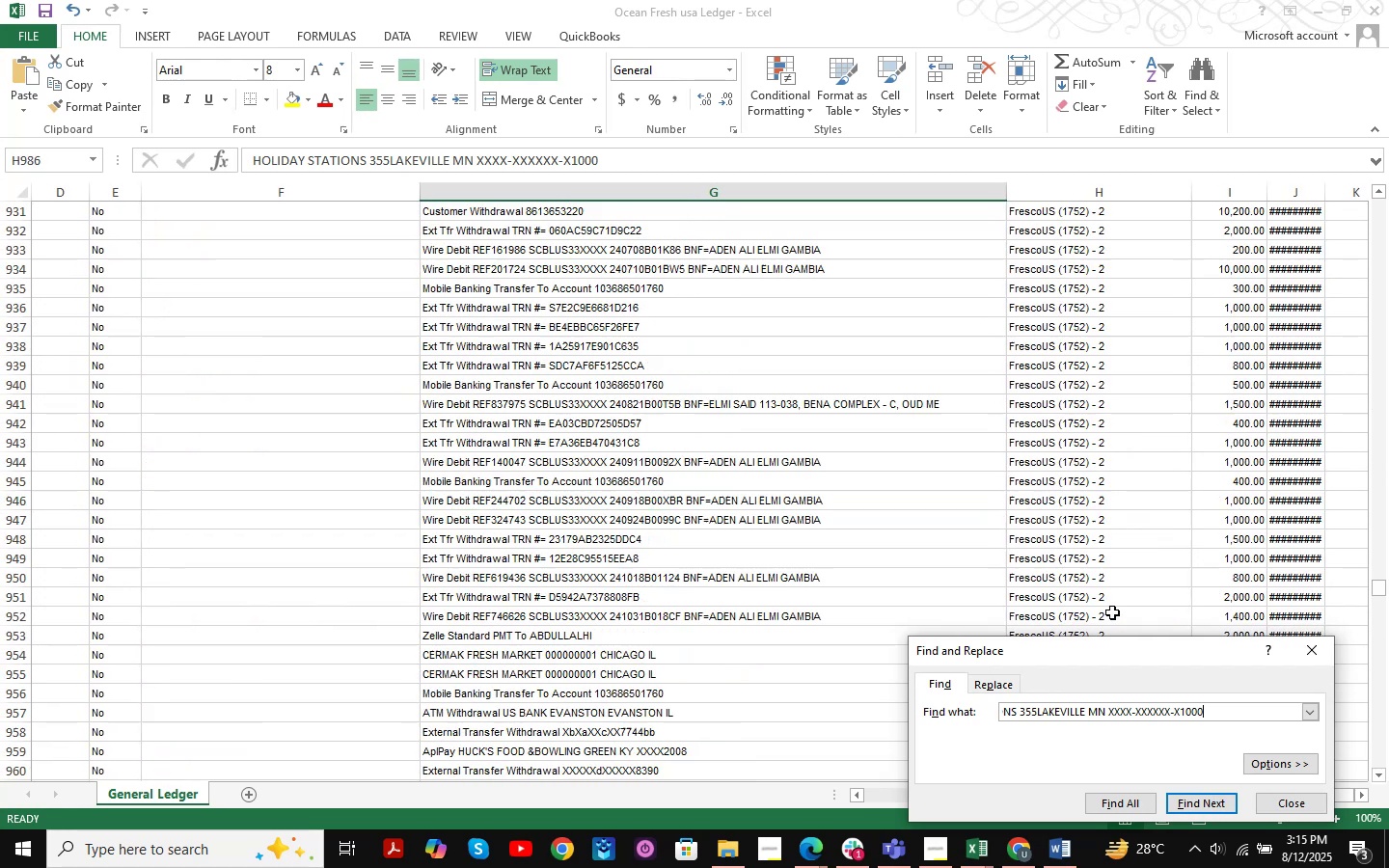 
key(NumpadEnter)
 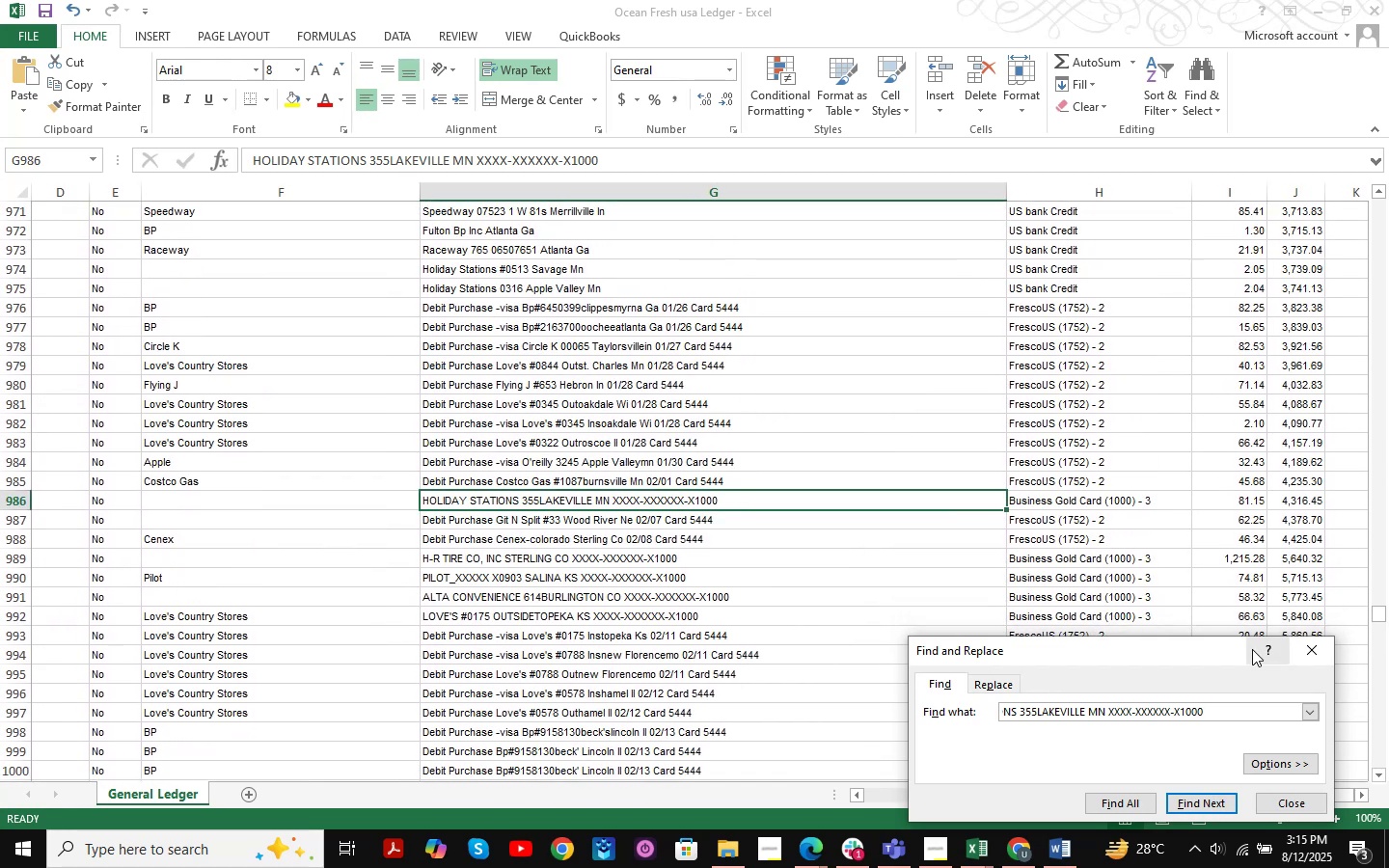 
left_click([1292, 650])
 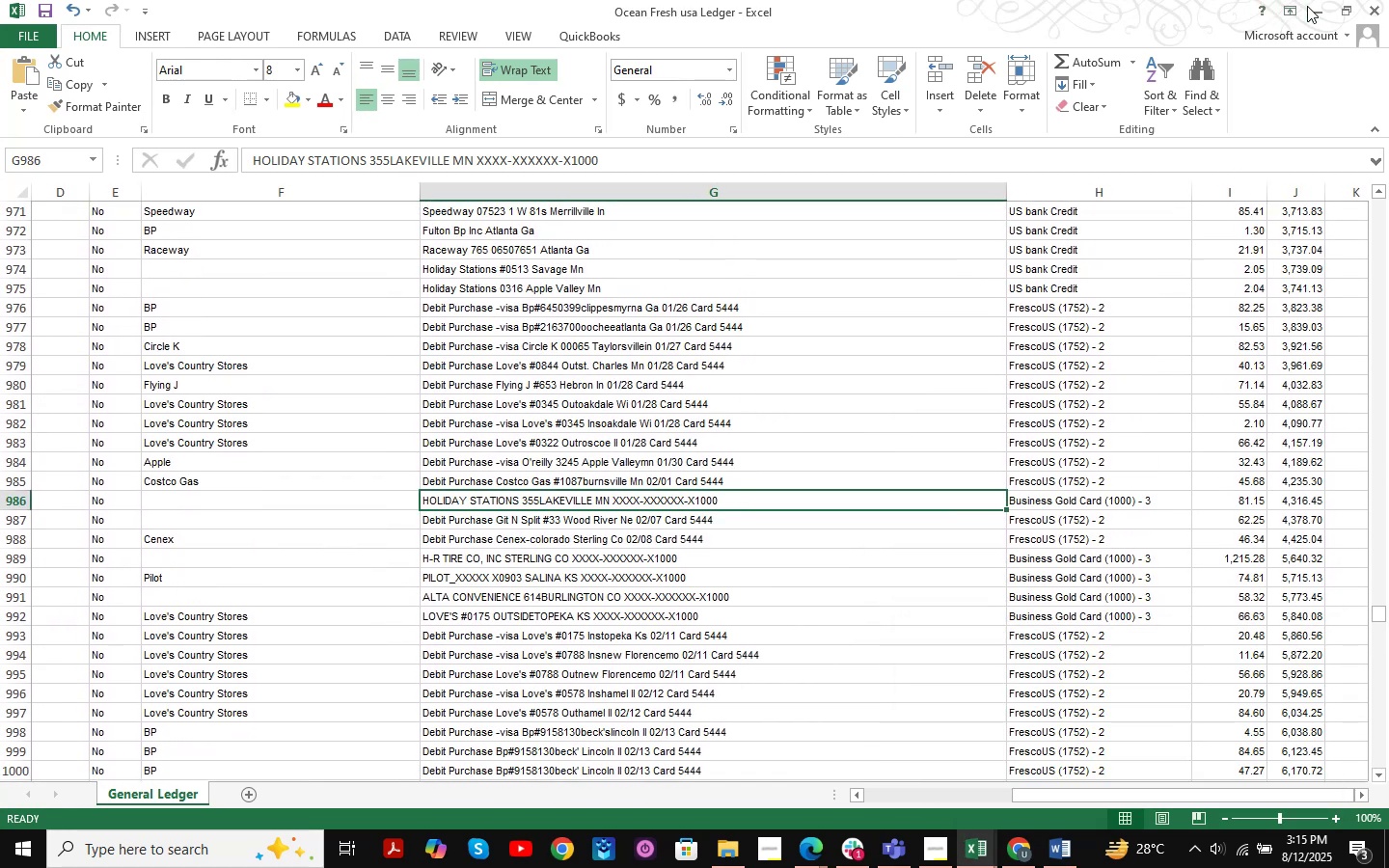 
left_click([1313, 4])
 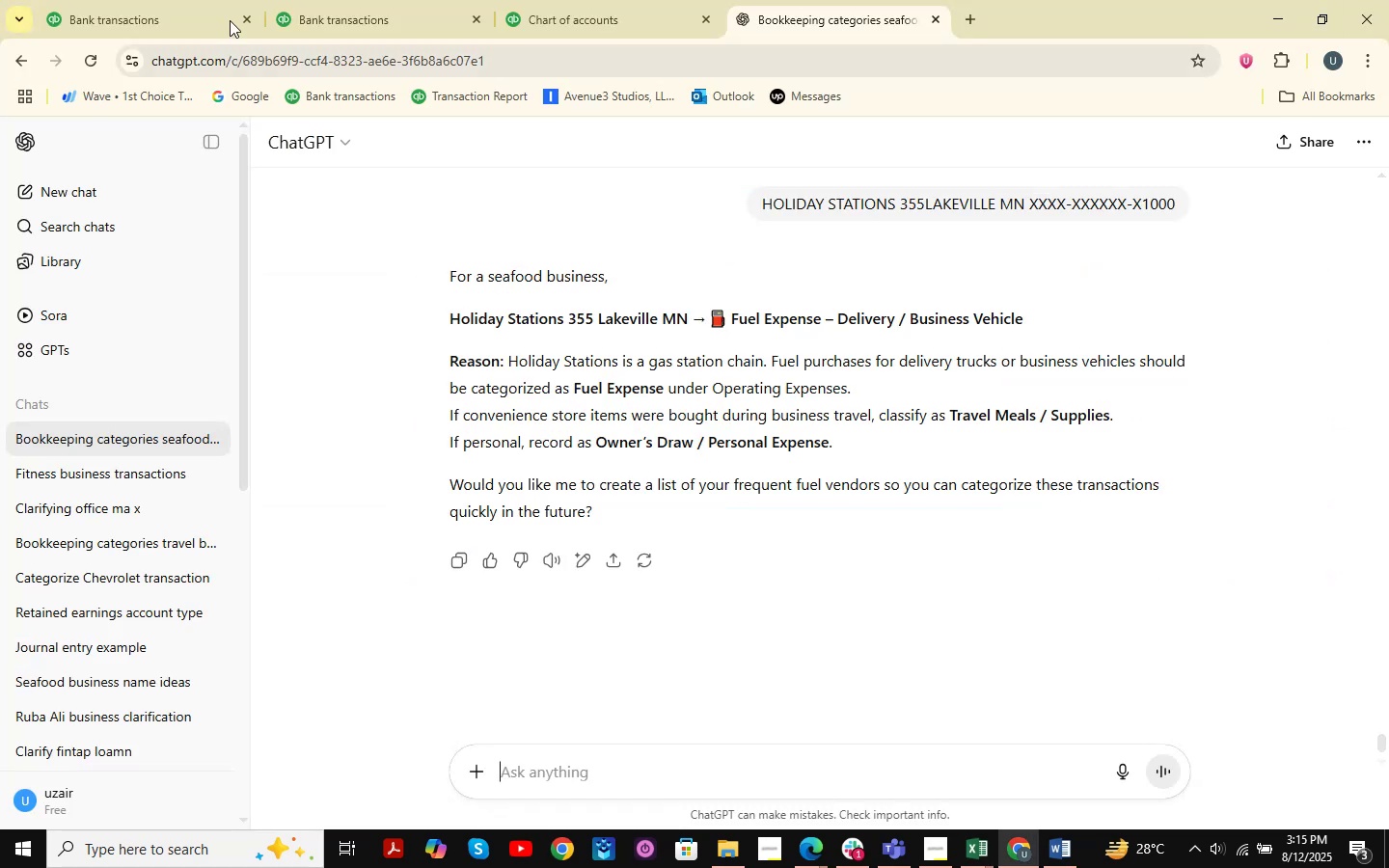 
left_click([55, 0])
 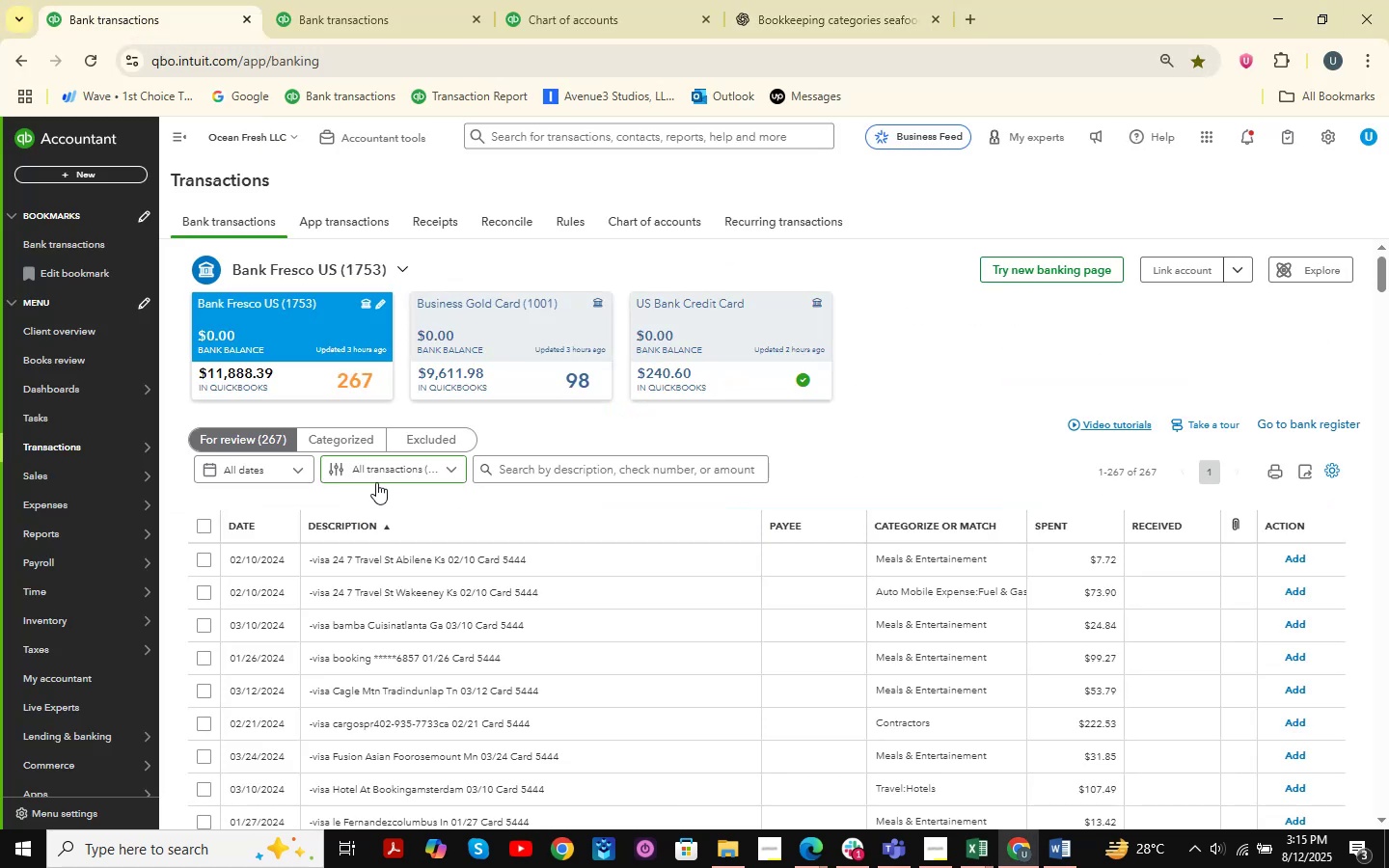 
left_click([292, 0])
 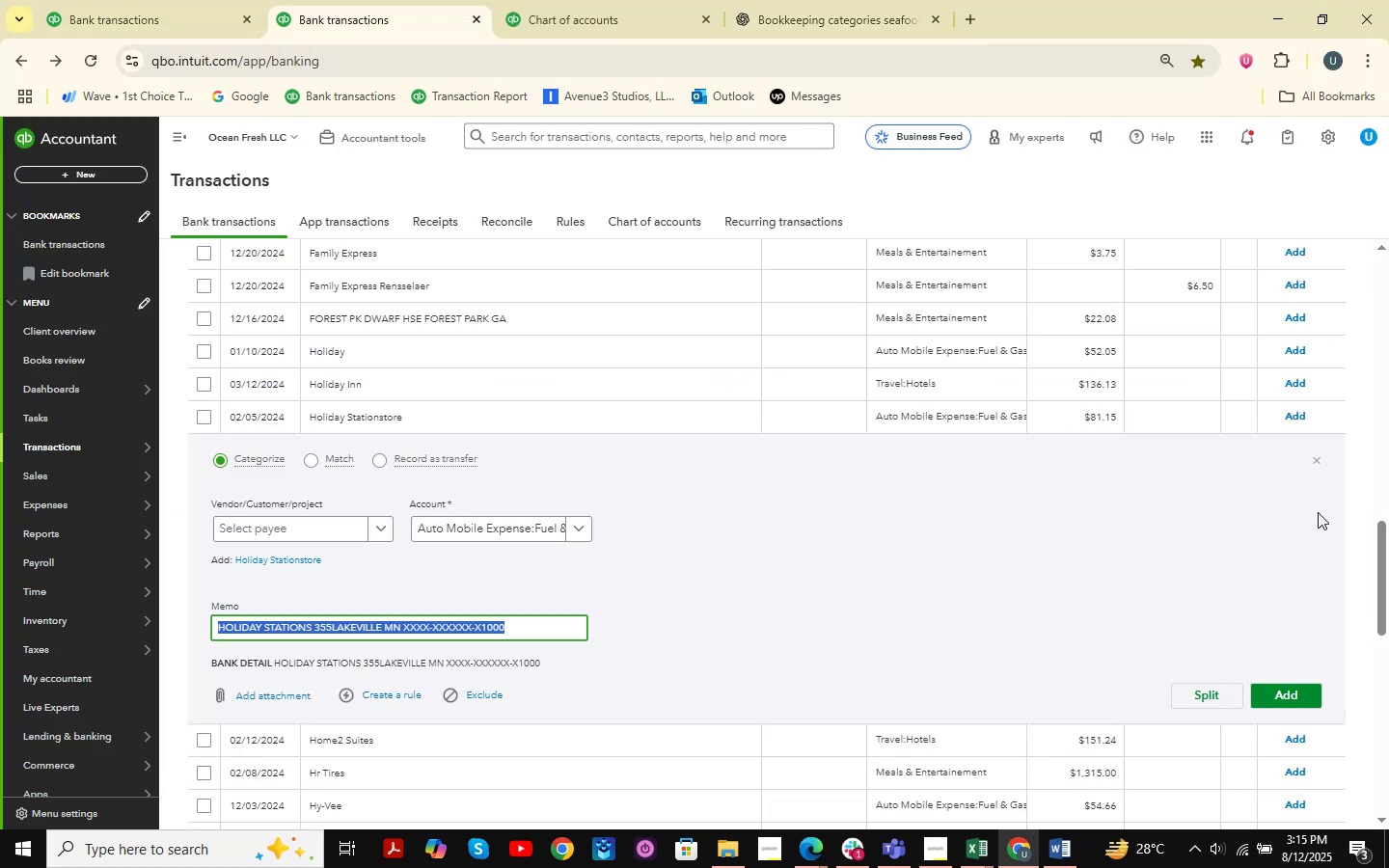 
left_click([1317, 457])
 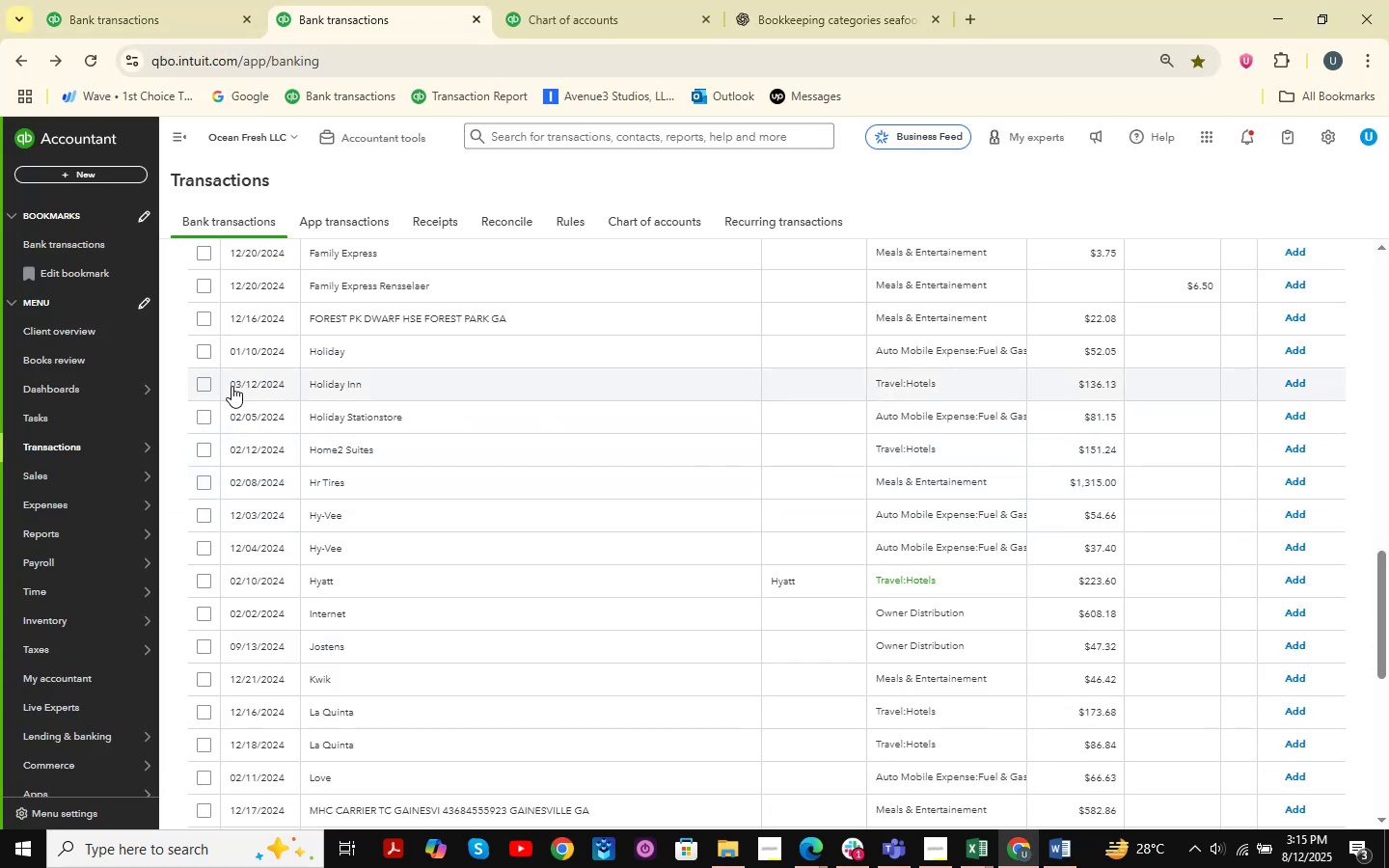 
left_click([308, 377])
 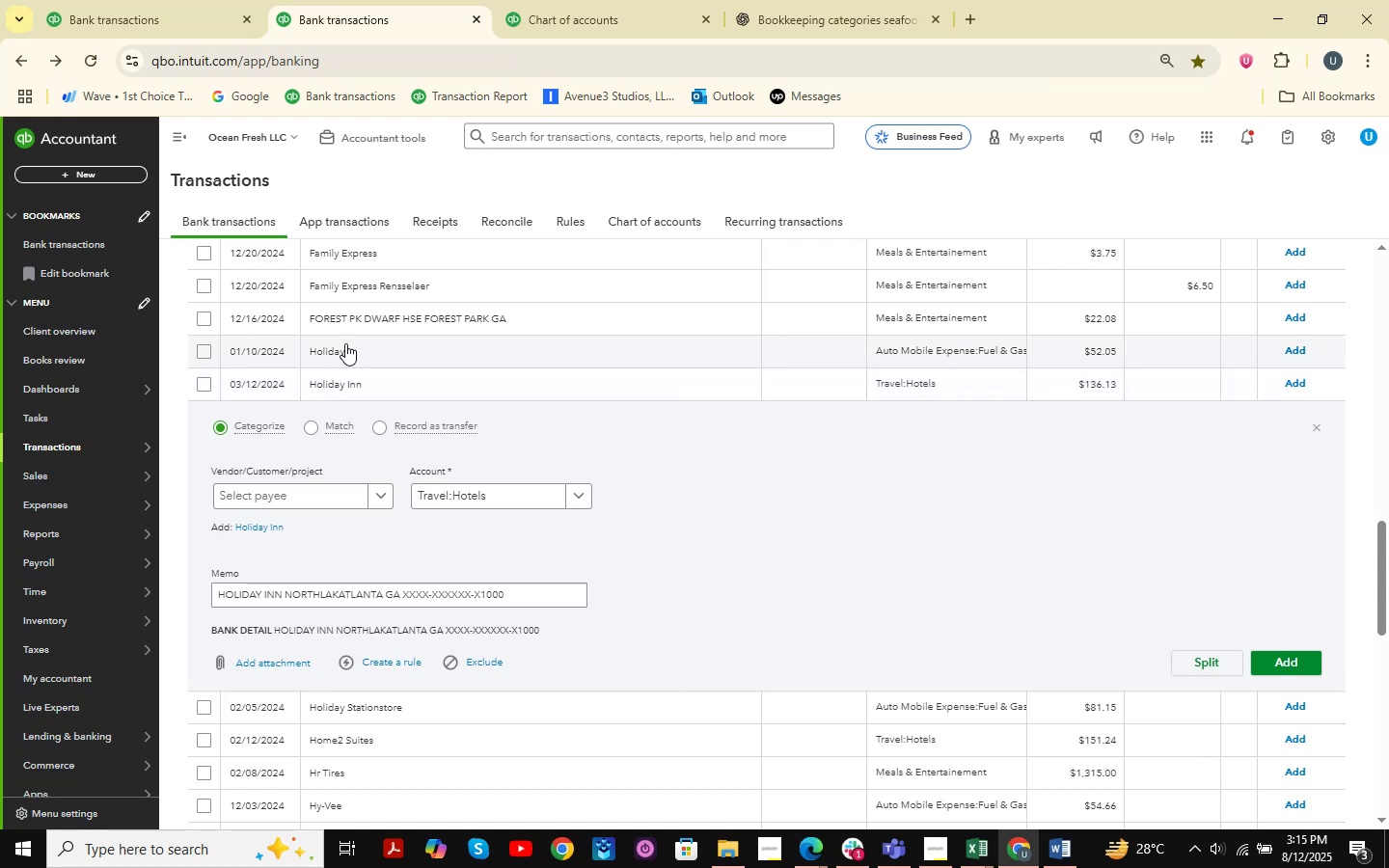 
left_click([343, 341])
 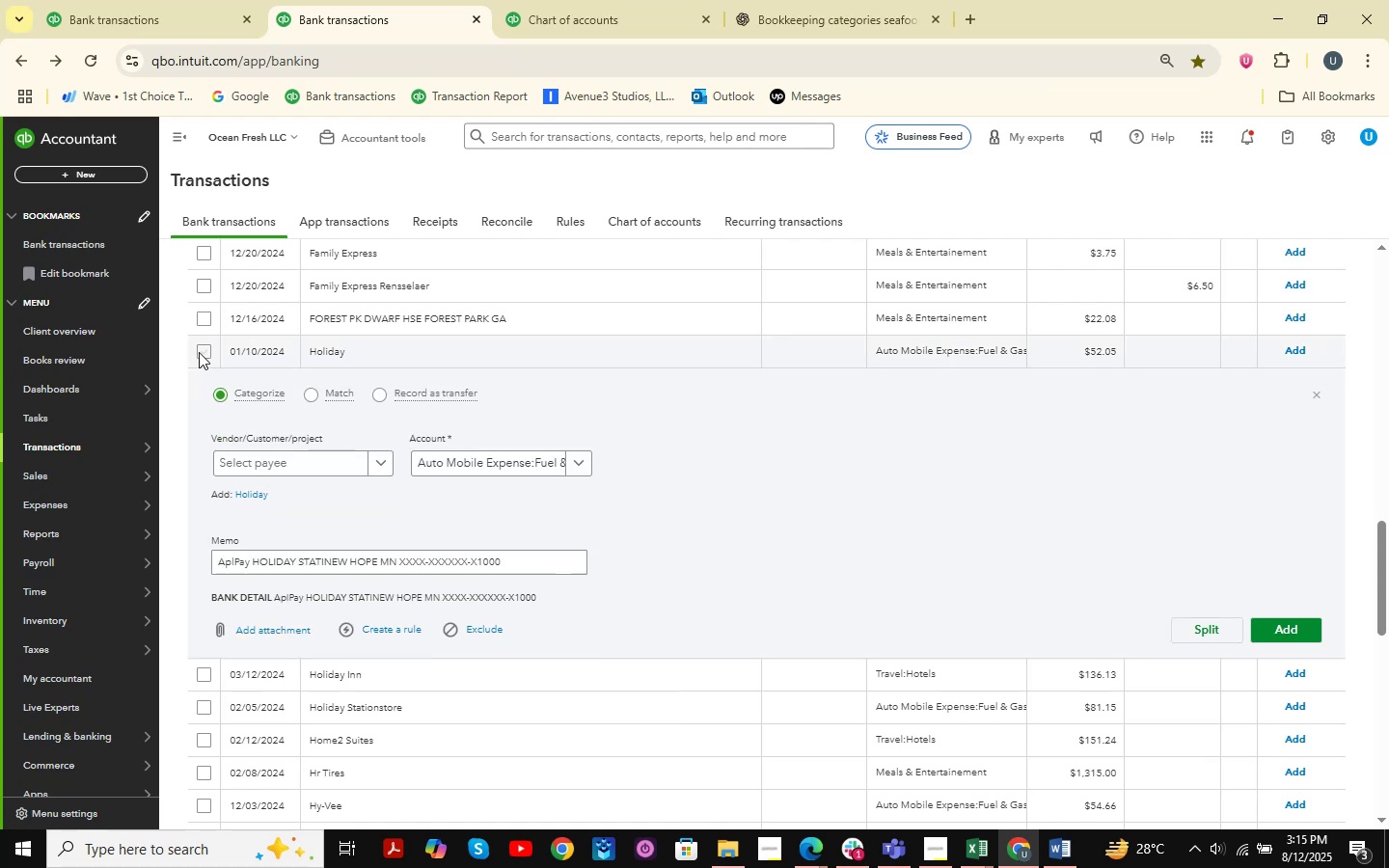 
left_click([202, 352])
 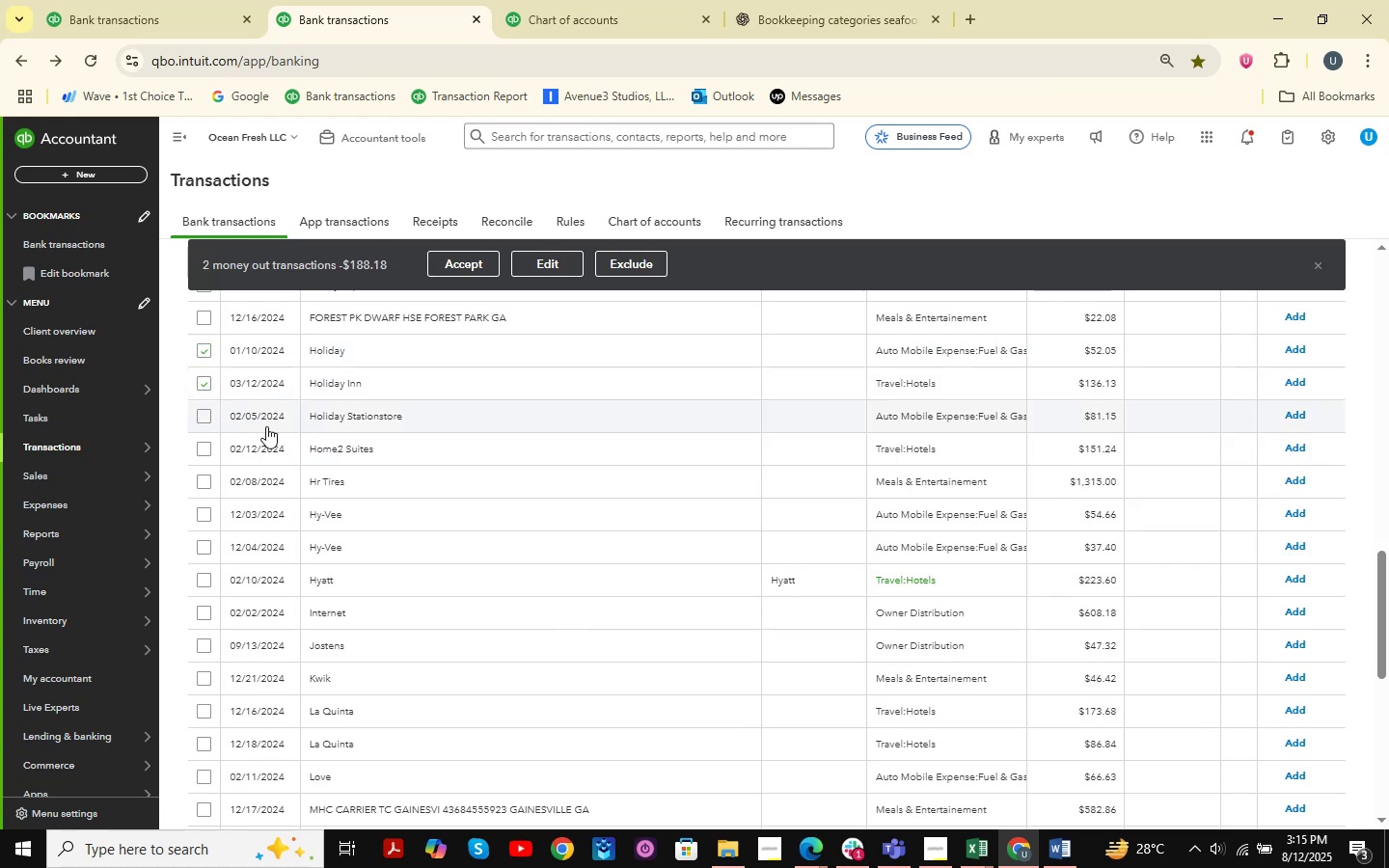 
left_click([200, 416])
 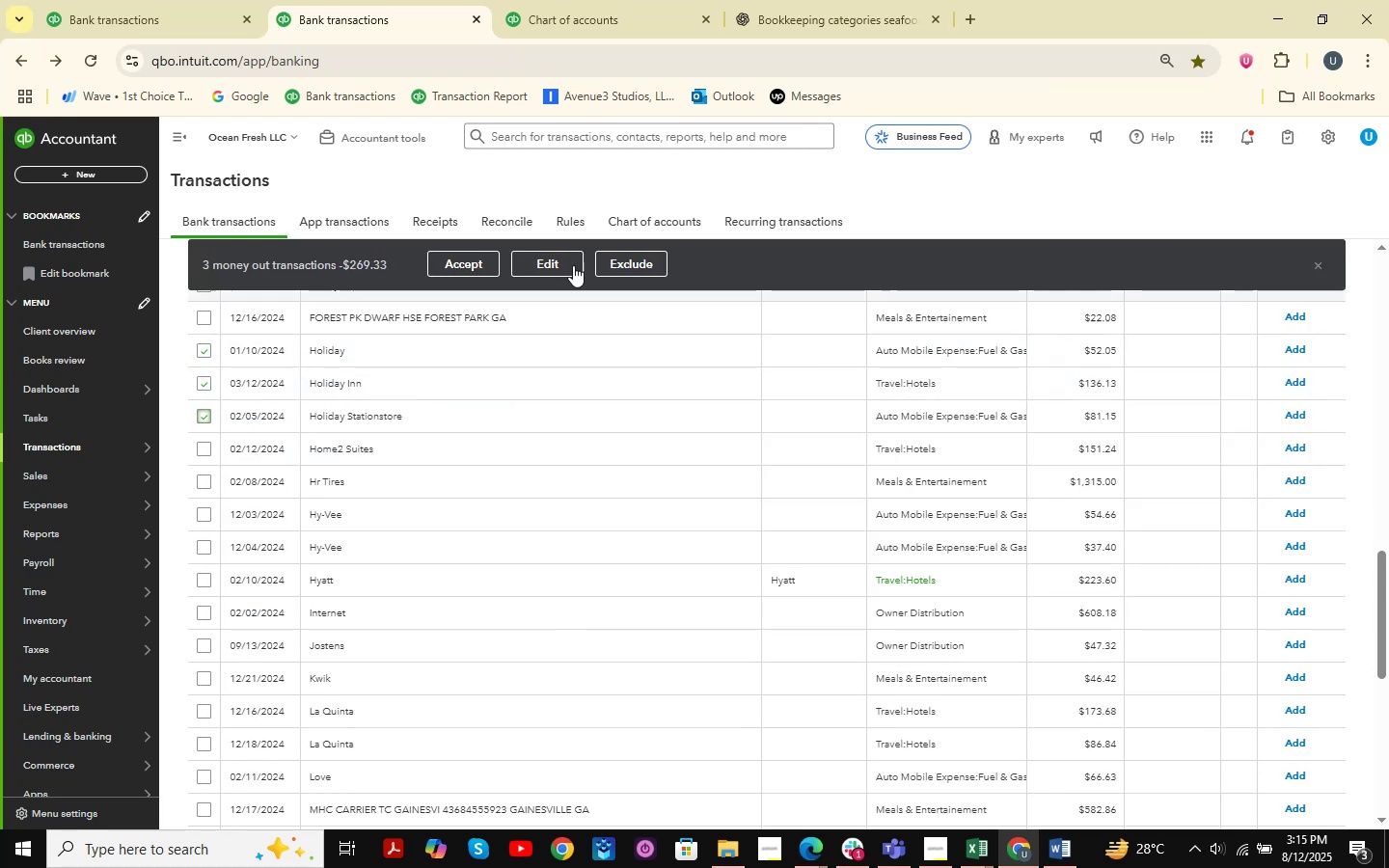 
left_click([571, 256])
 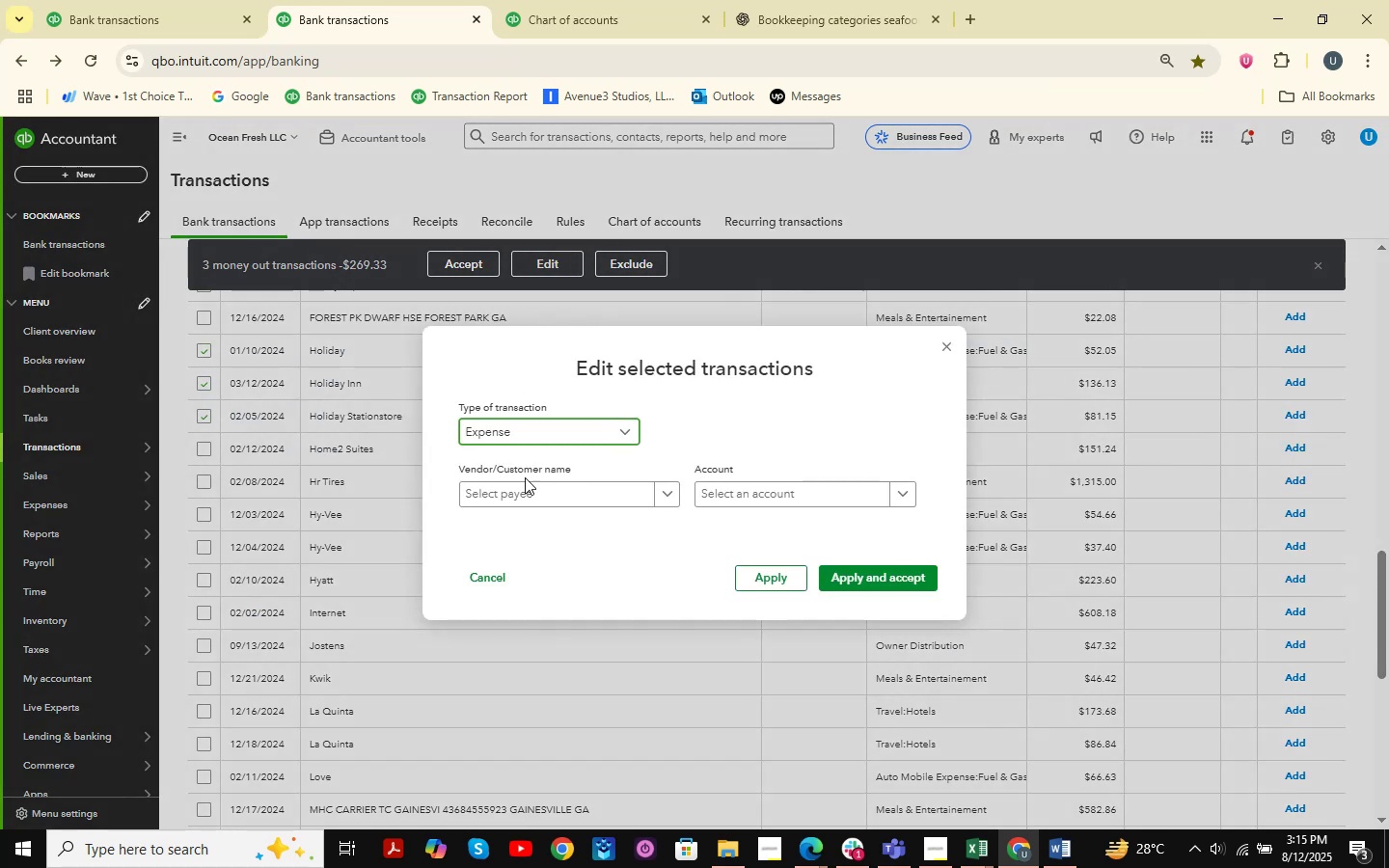 
type(Holiday )
 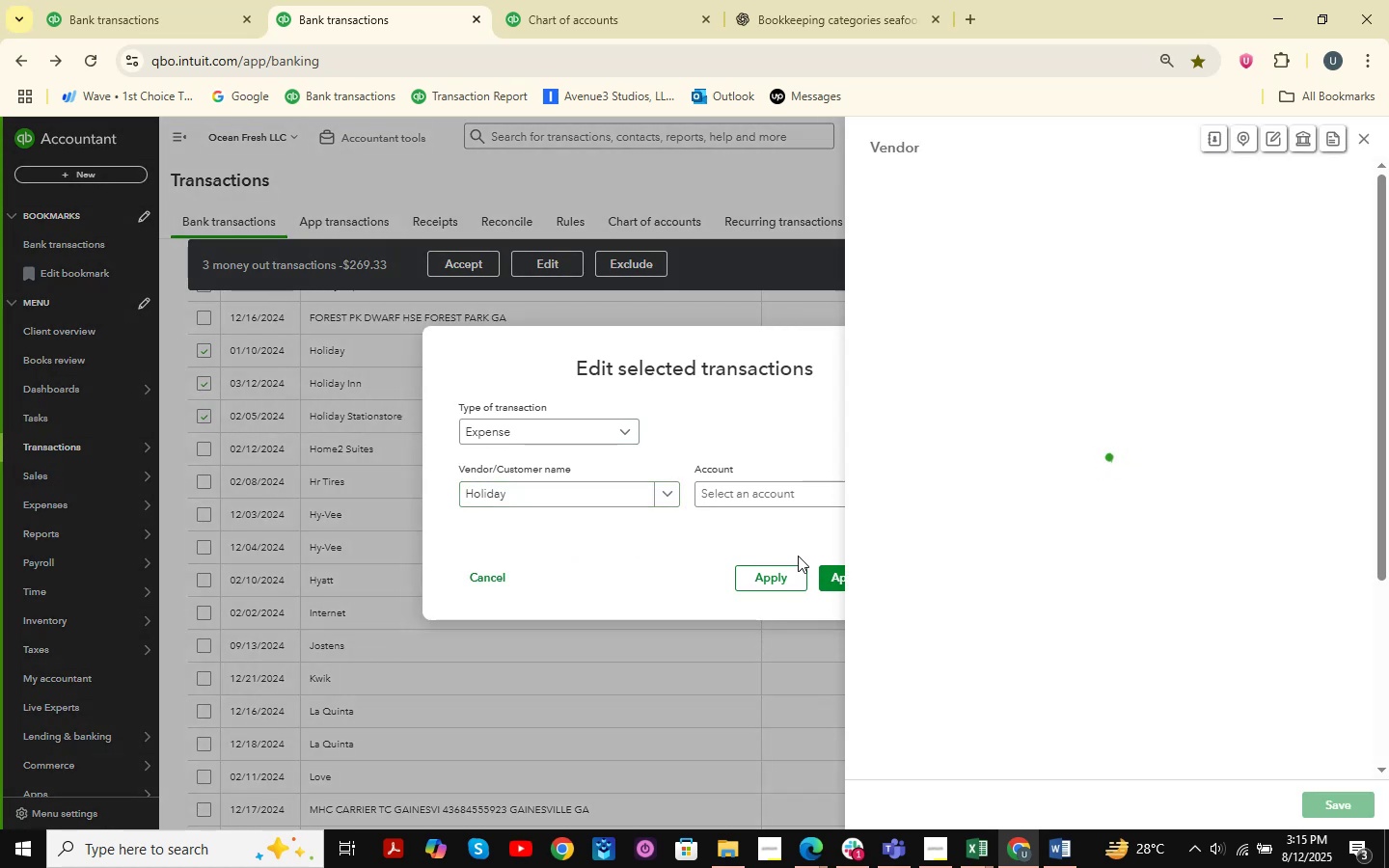 
left_click([1361, 806])
 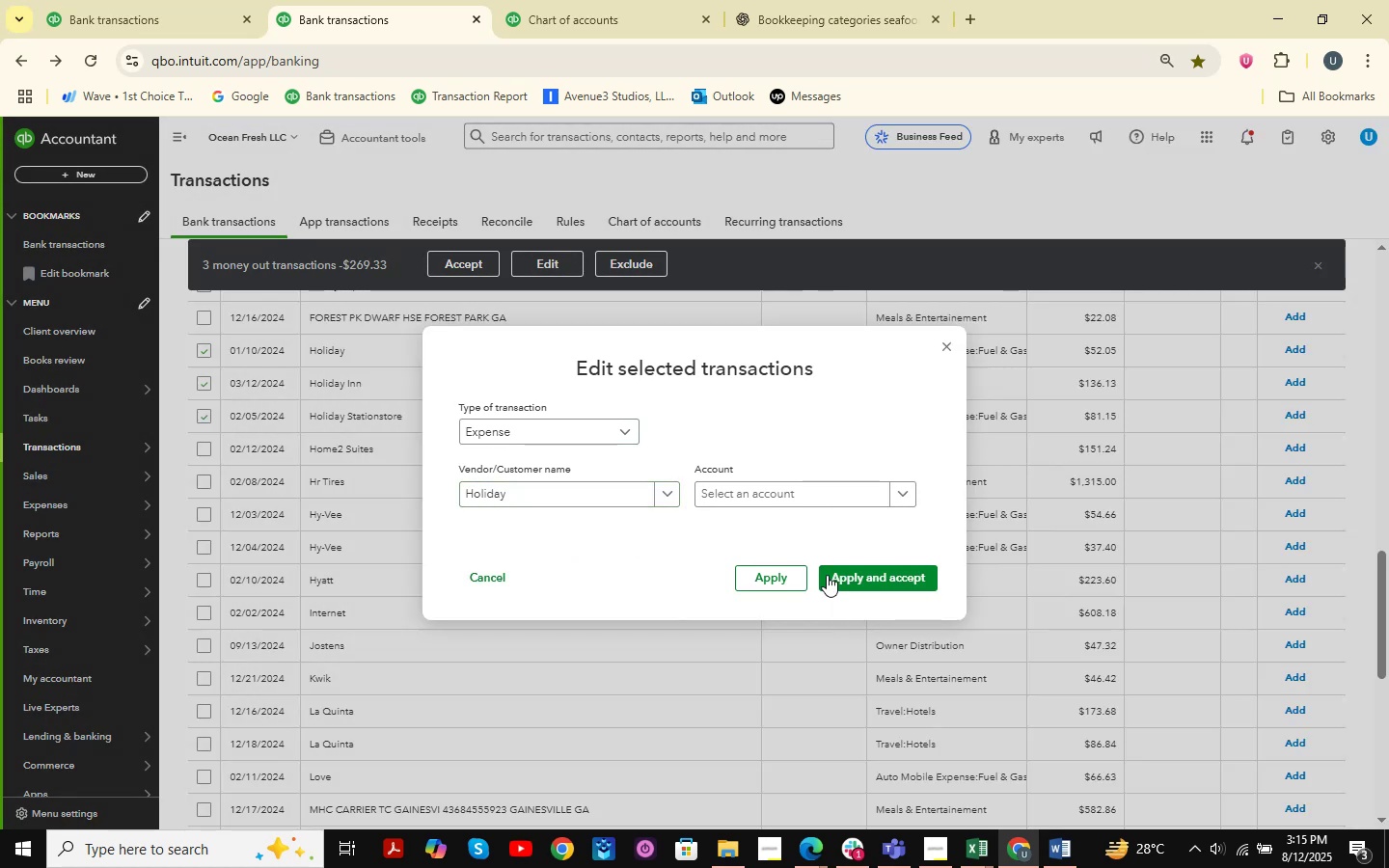 
left_click([772, 488])
 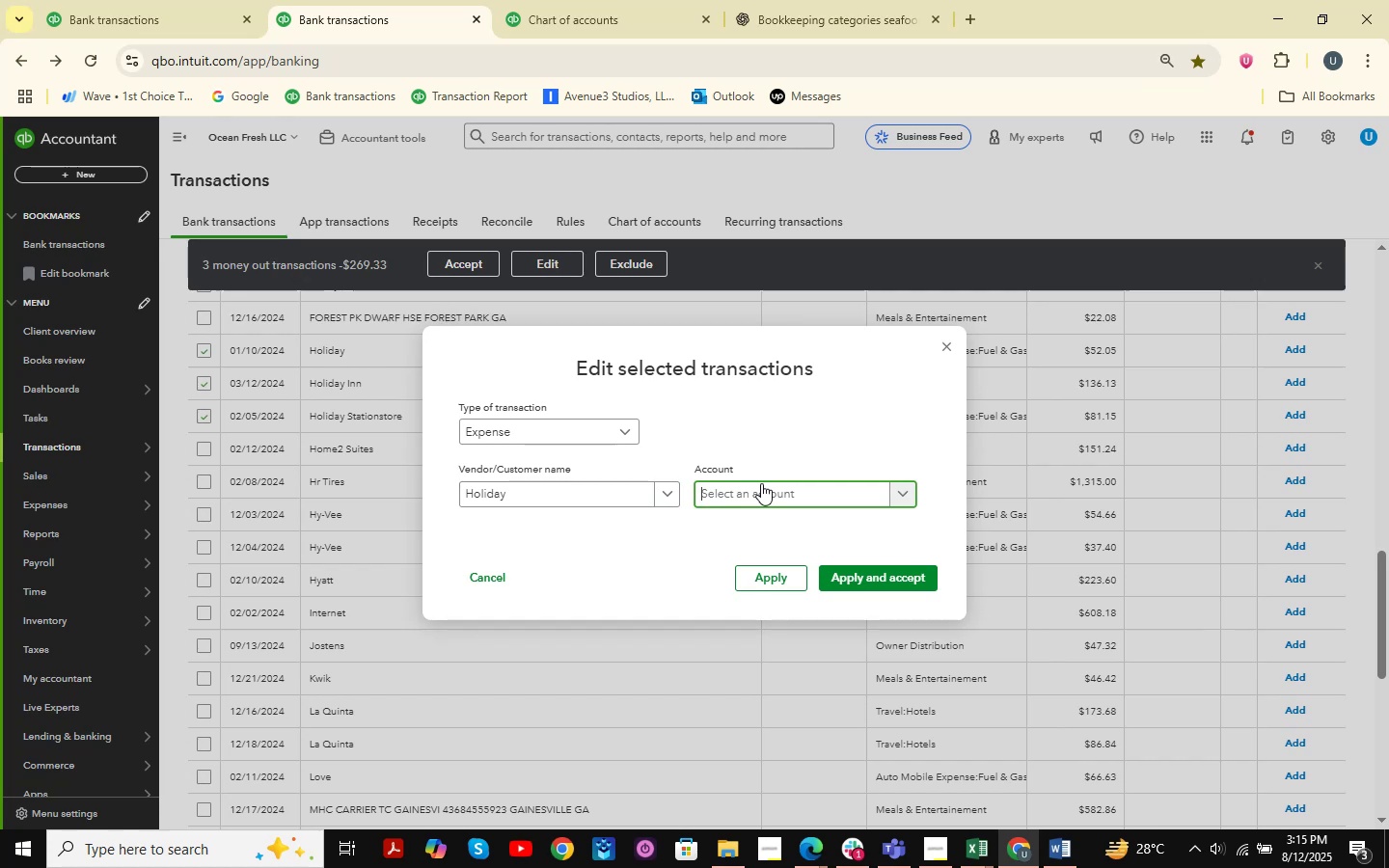 
type(gas )
 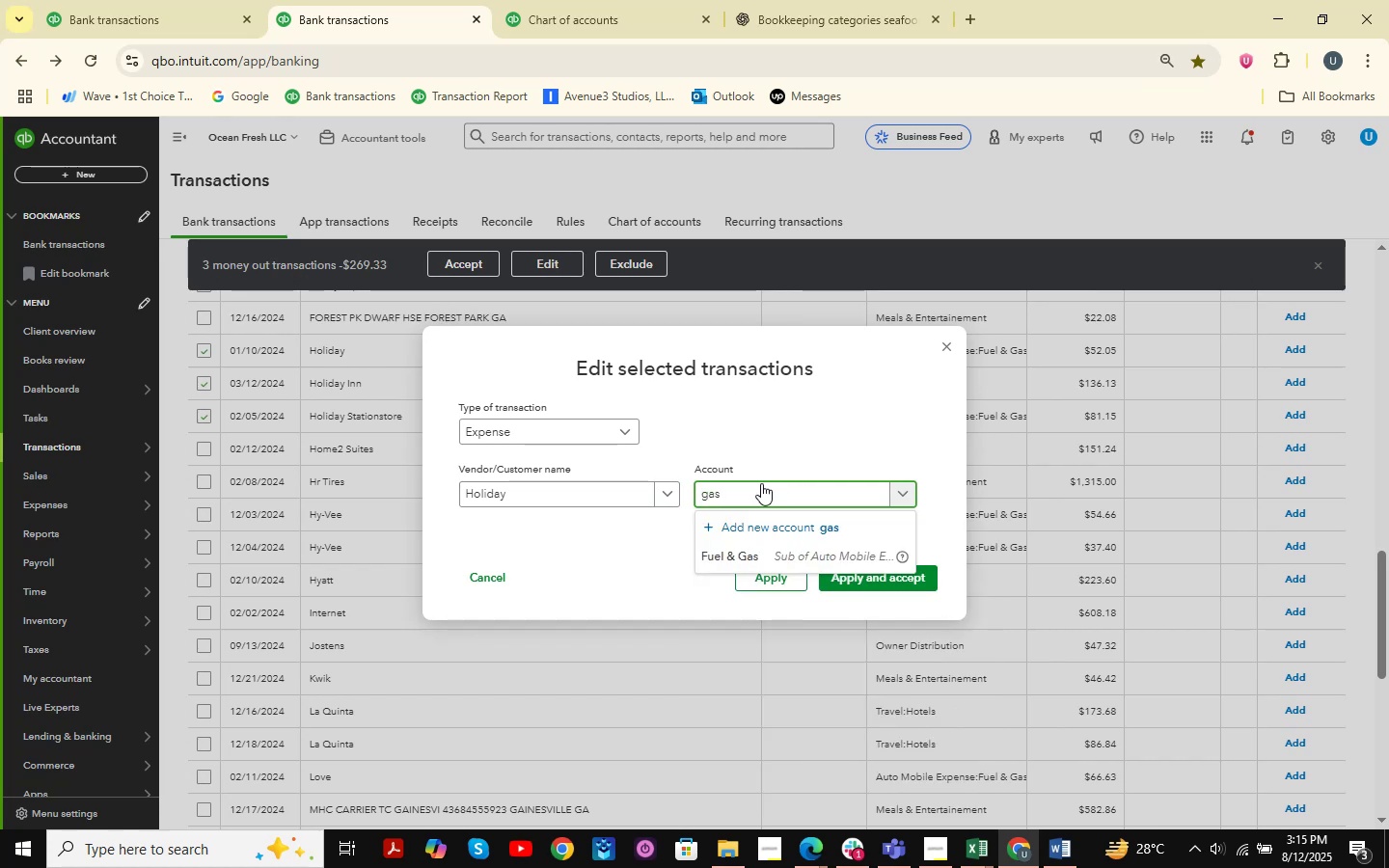 
key(ArrowDown)
 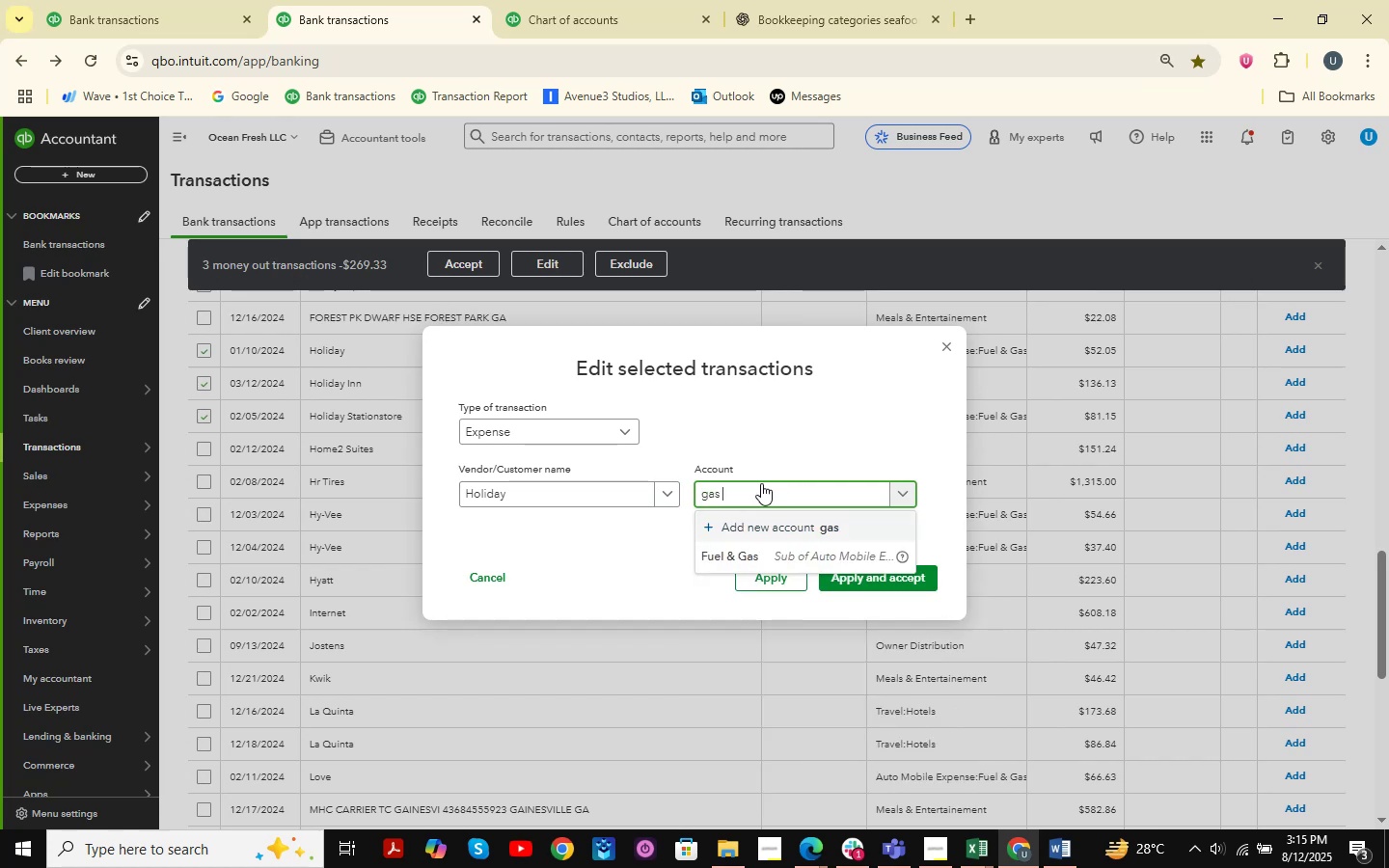 
key(ArrowDown)
 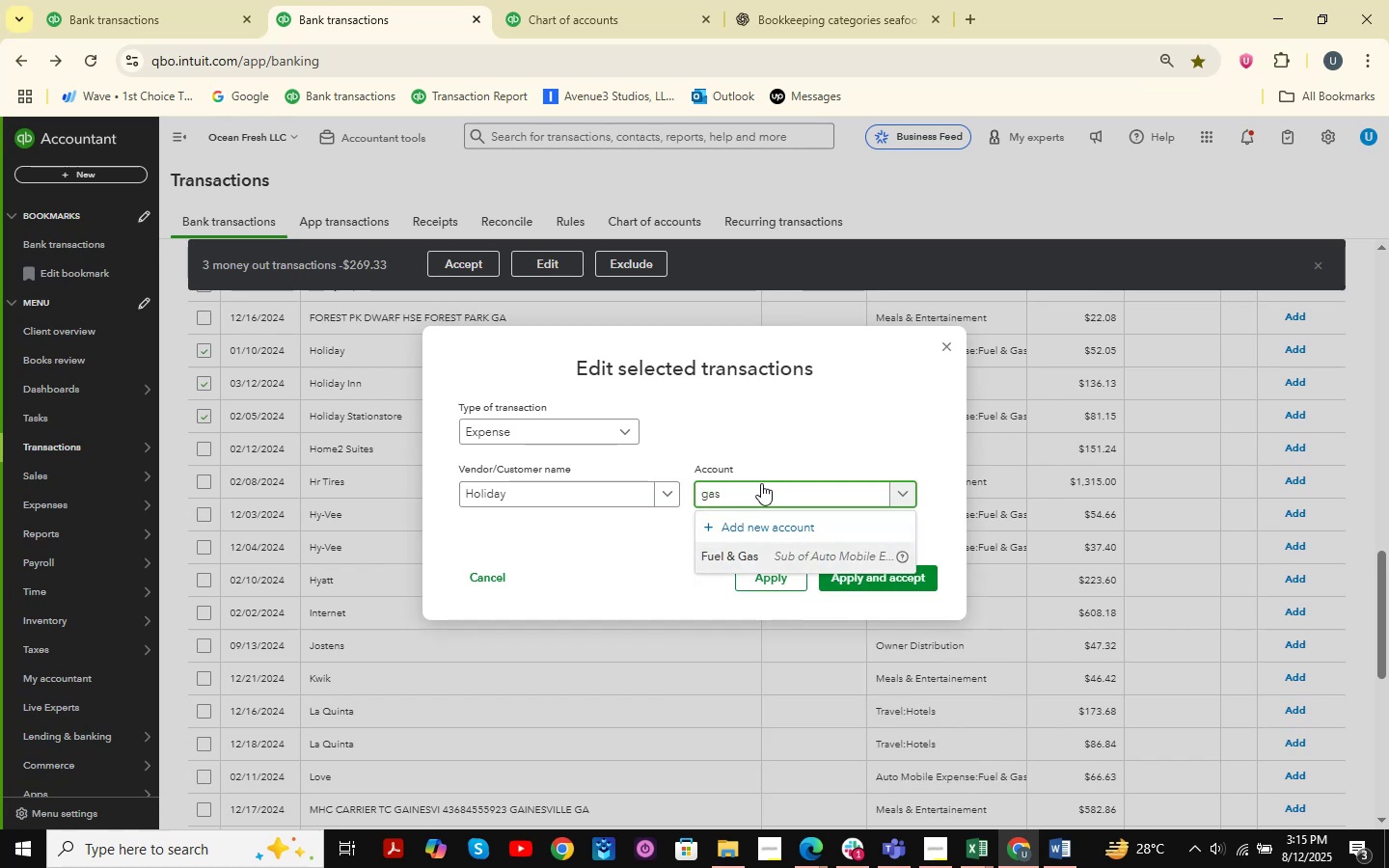 
key(Enter)
 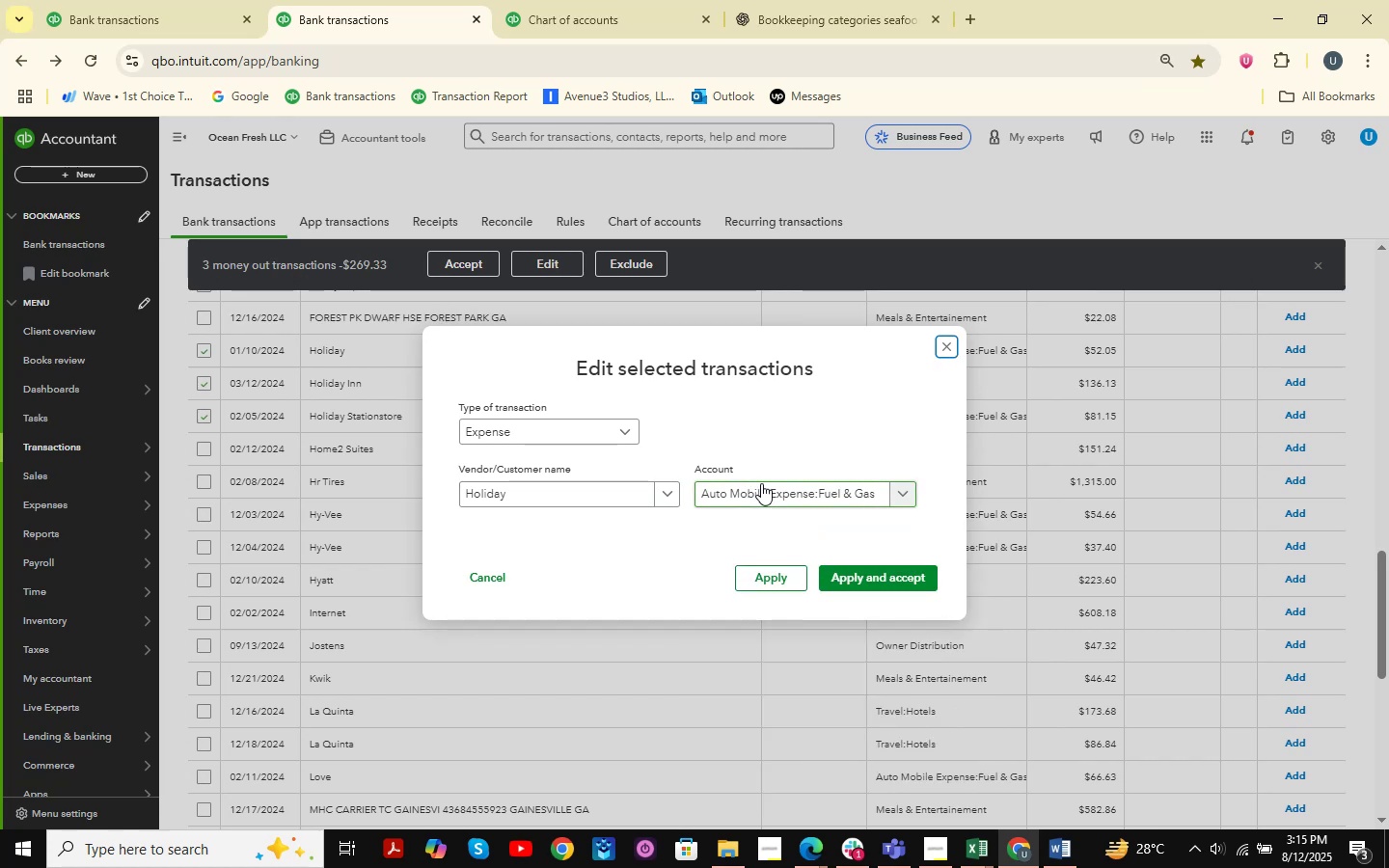 
left_click_drag(start_coordinate=[897, 590], to_coordinate=[890, 595])
 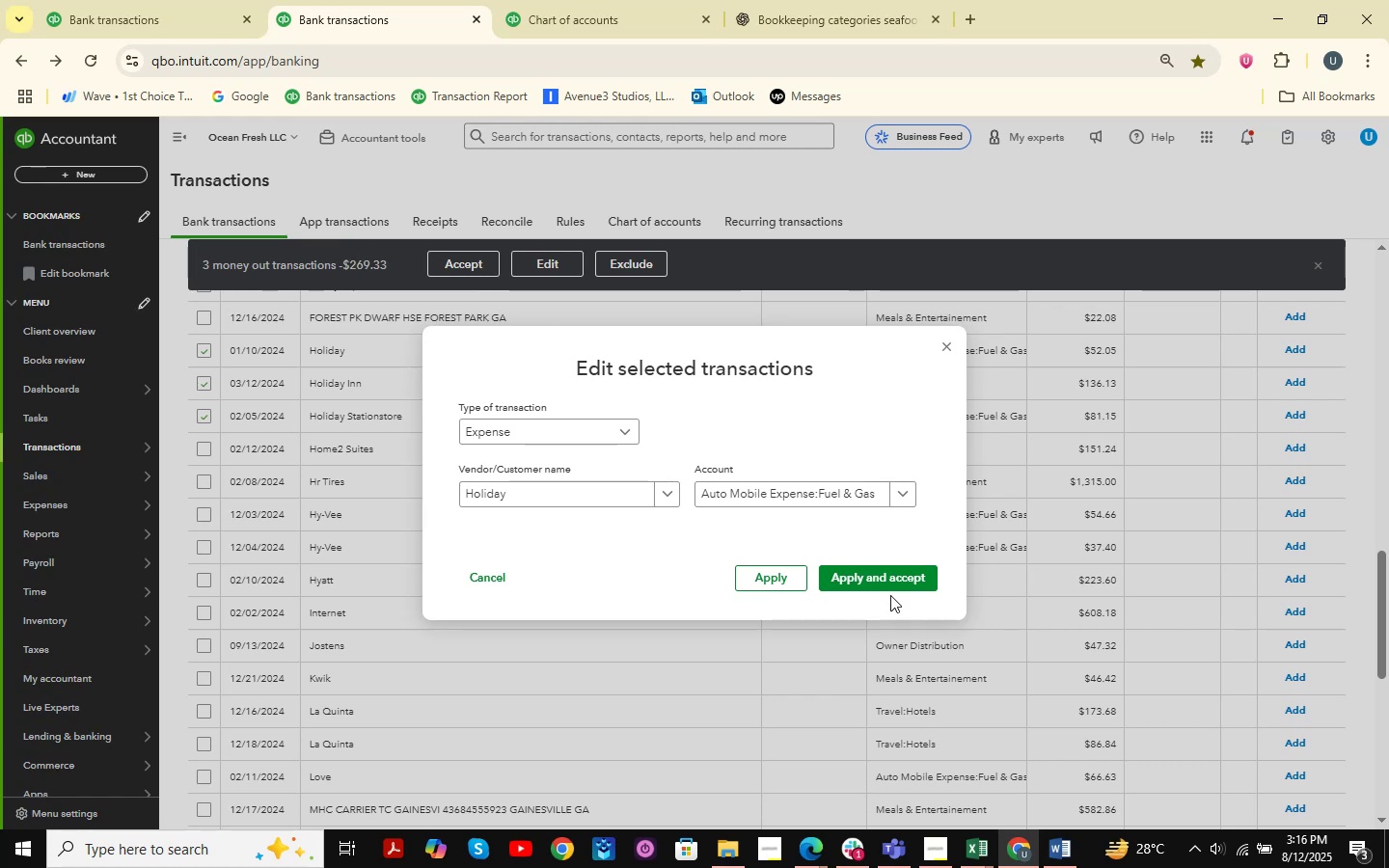 
left_click([884, 585])
 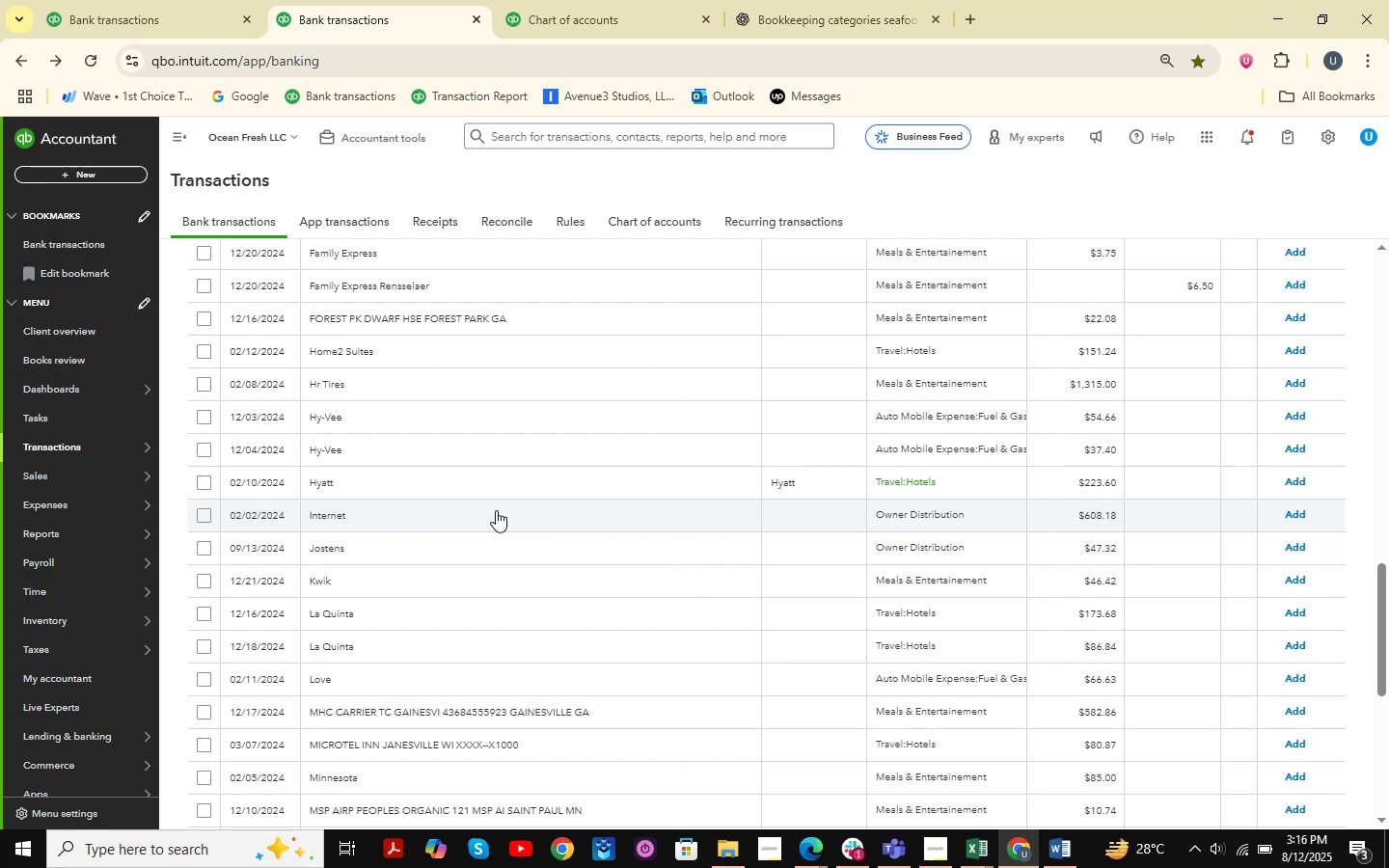 
wait(14.03)
 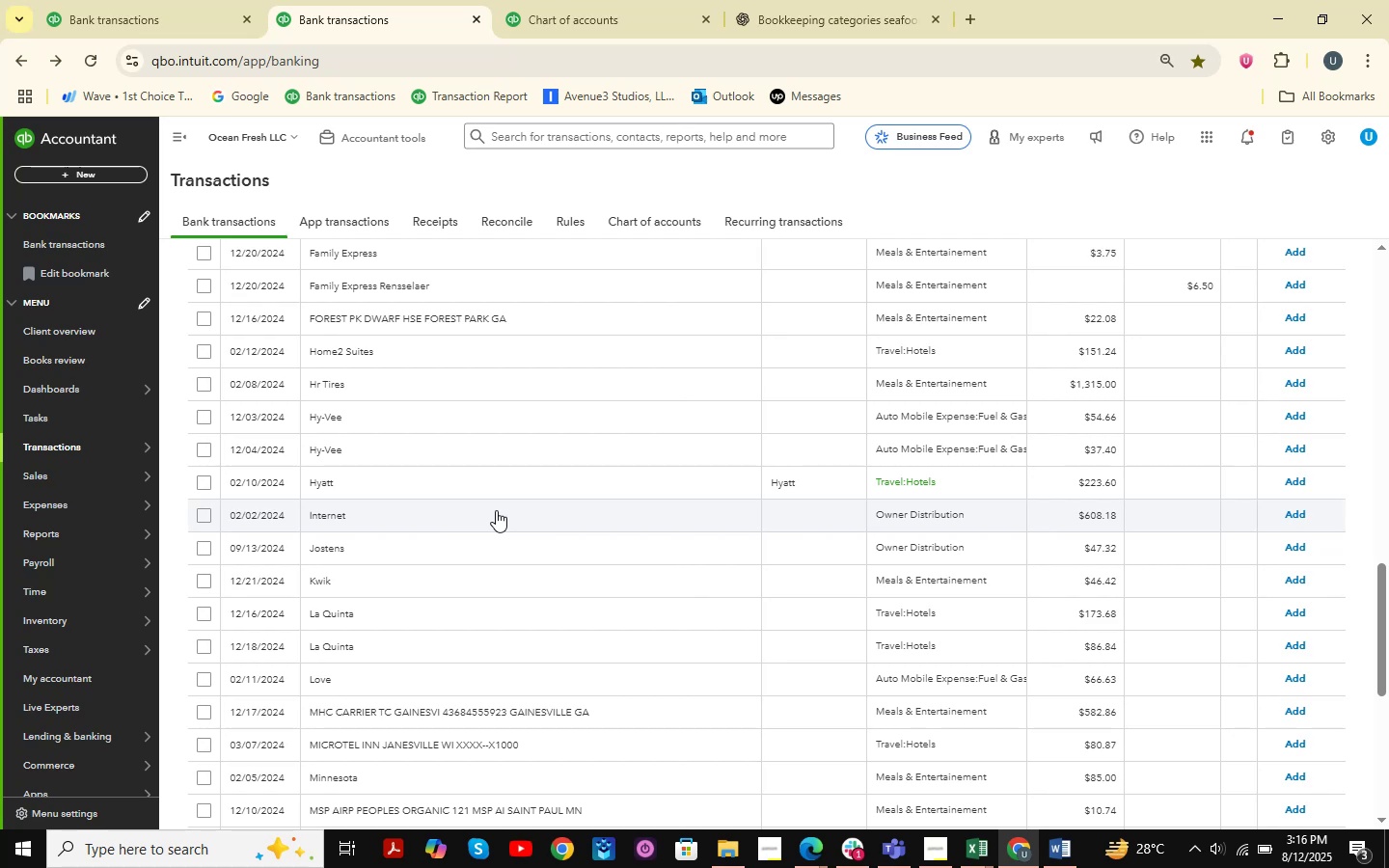 
scroll: coordinate [584, 608], scroll_direction: up, amount: 22.0
 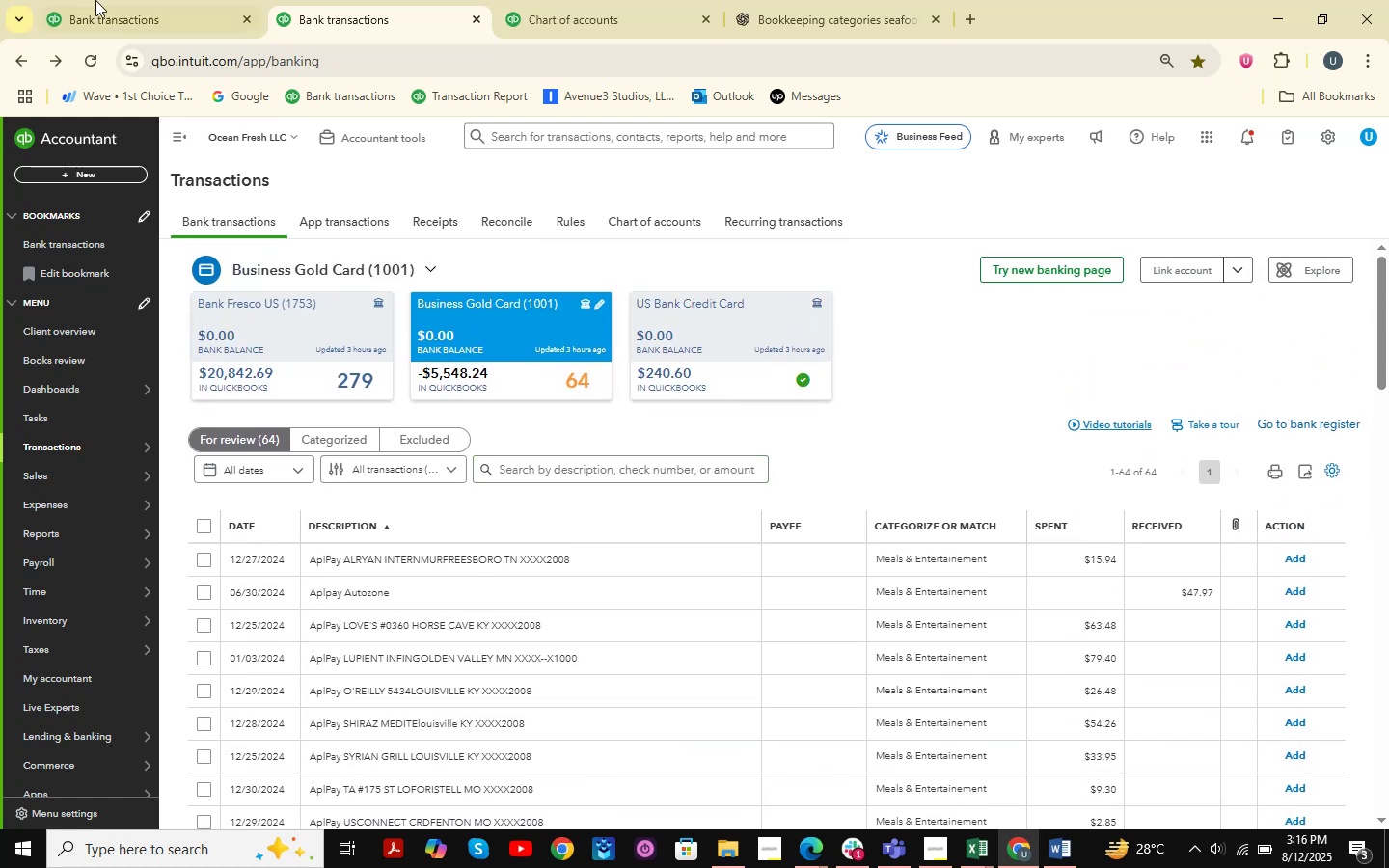 
left_click([91, 0])
 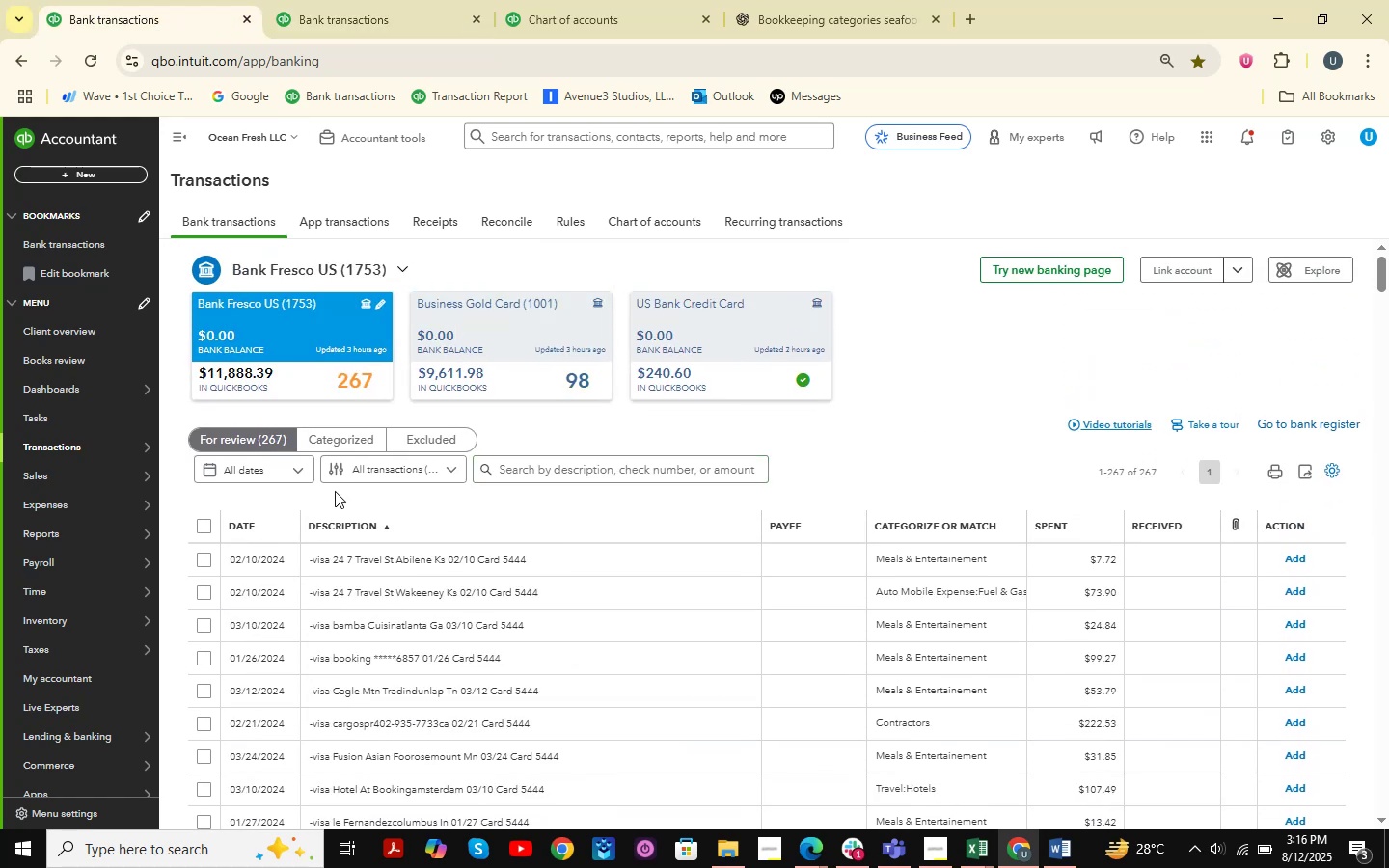 
scroll: coordinate [382, 478], scroll_direction: down, amount: 10.0
 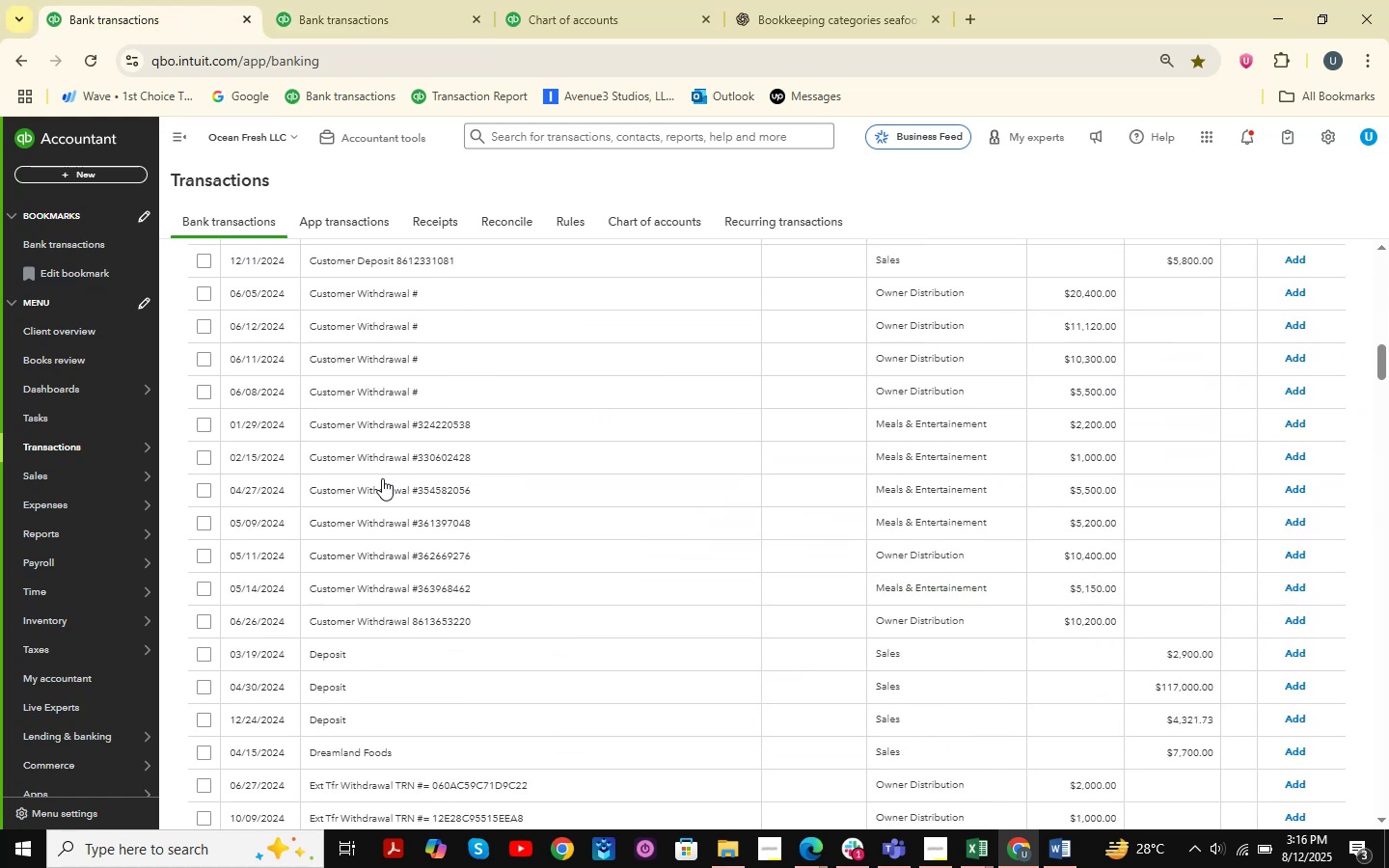 
scroll: coordinate [382, 478], scroll_direction: up, amount: 3.0
 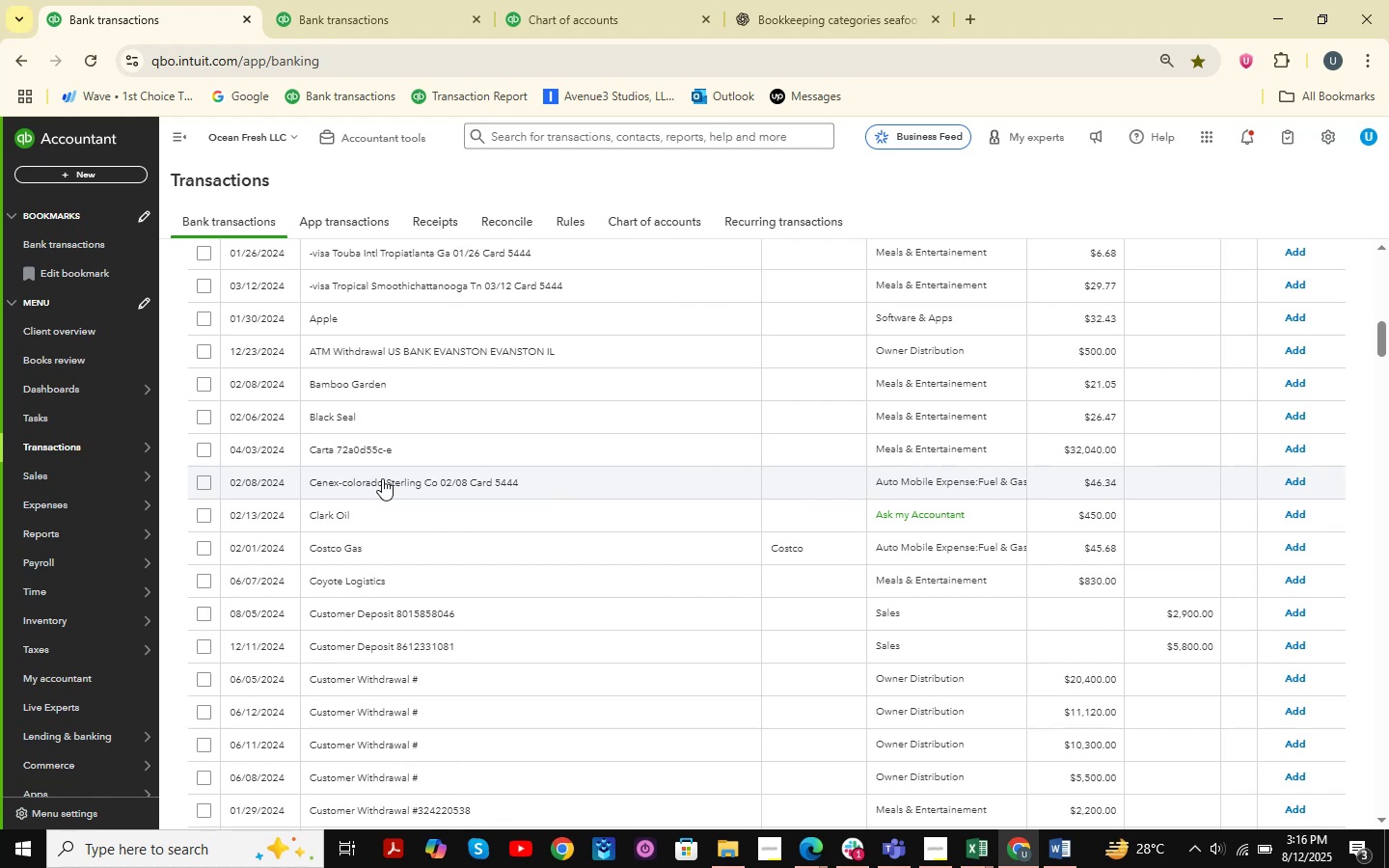 
scroll: coordinate [401, 555], scroll_direction: down, amount: 3.0
 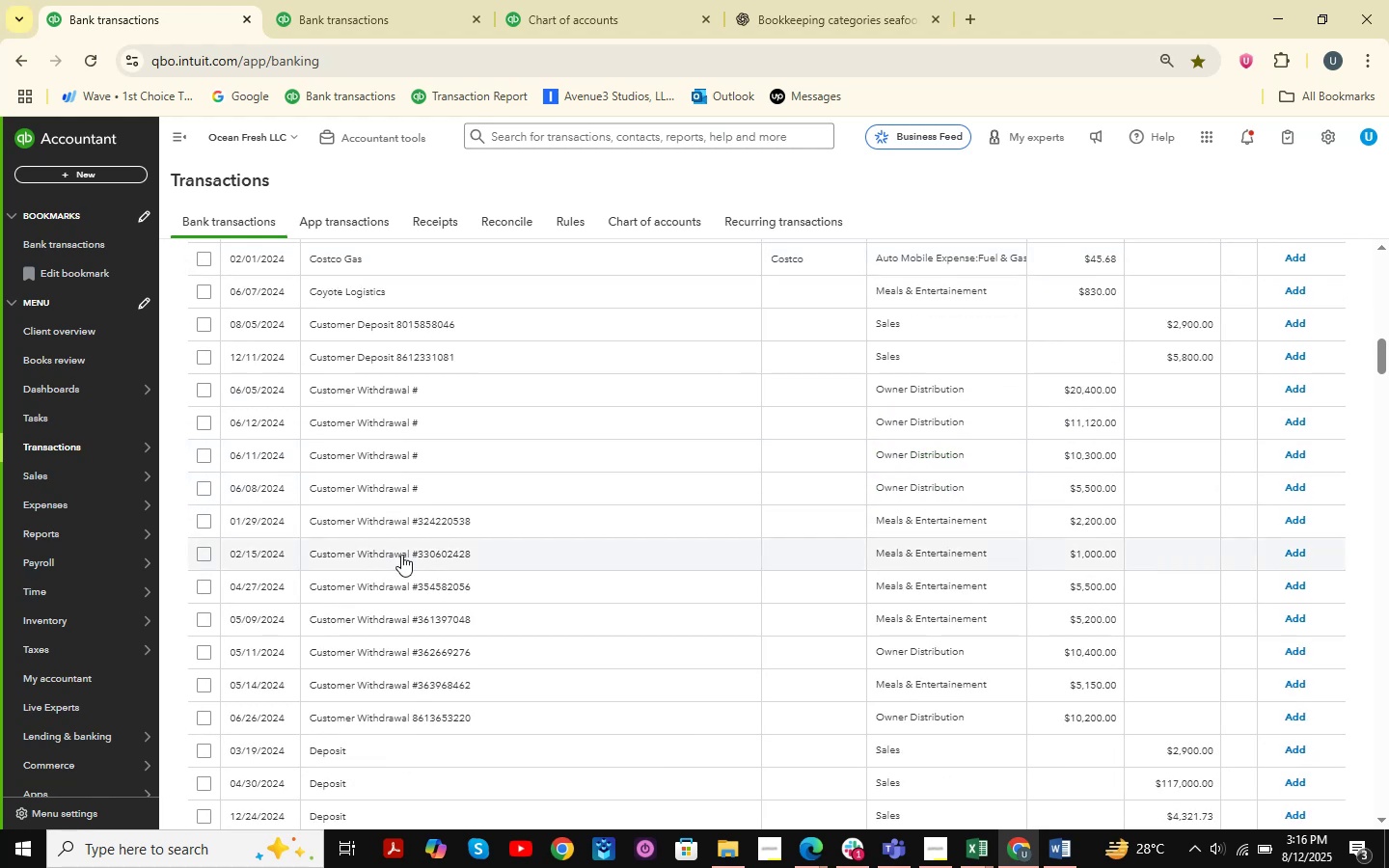 
scroll: coordinate [401, 555], scroll_direction: up, amount: 2.0
 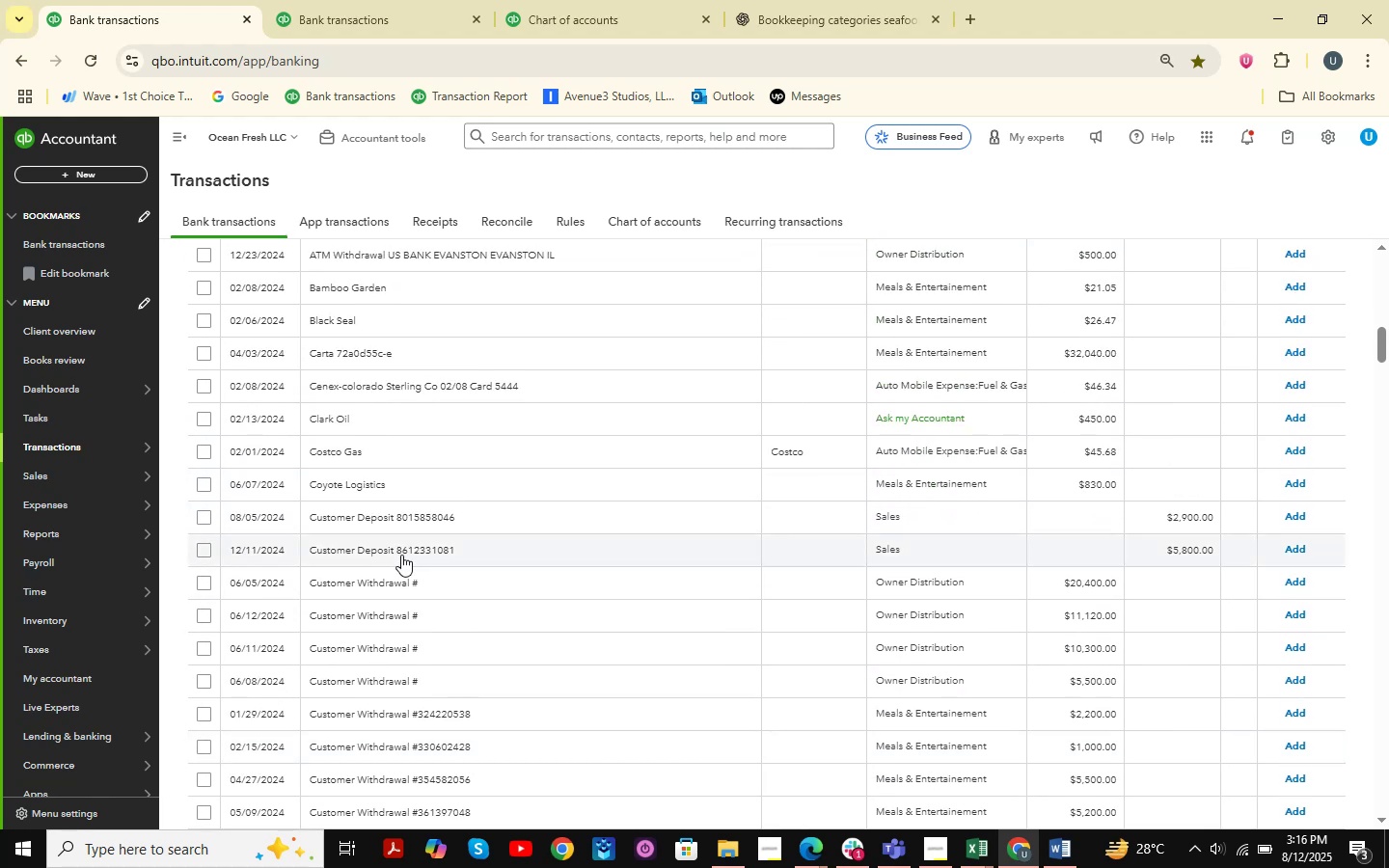 
scroll: coordinate [401, 555], scroll_direction: down, amount: 4.0
 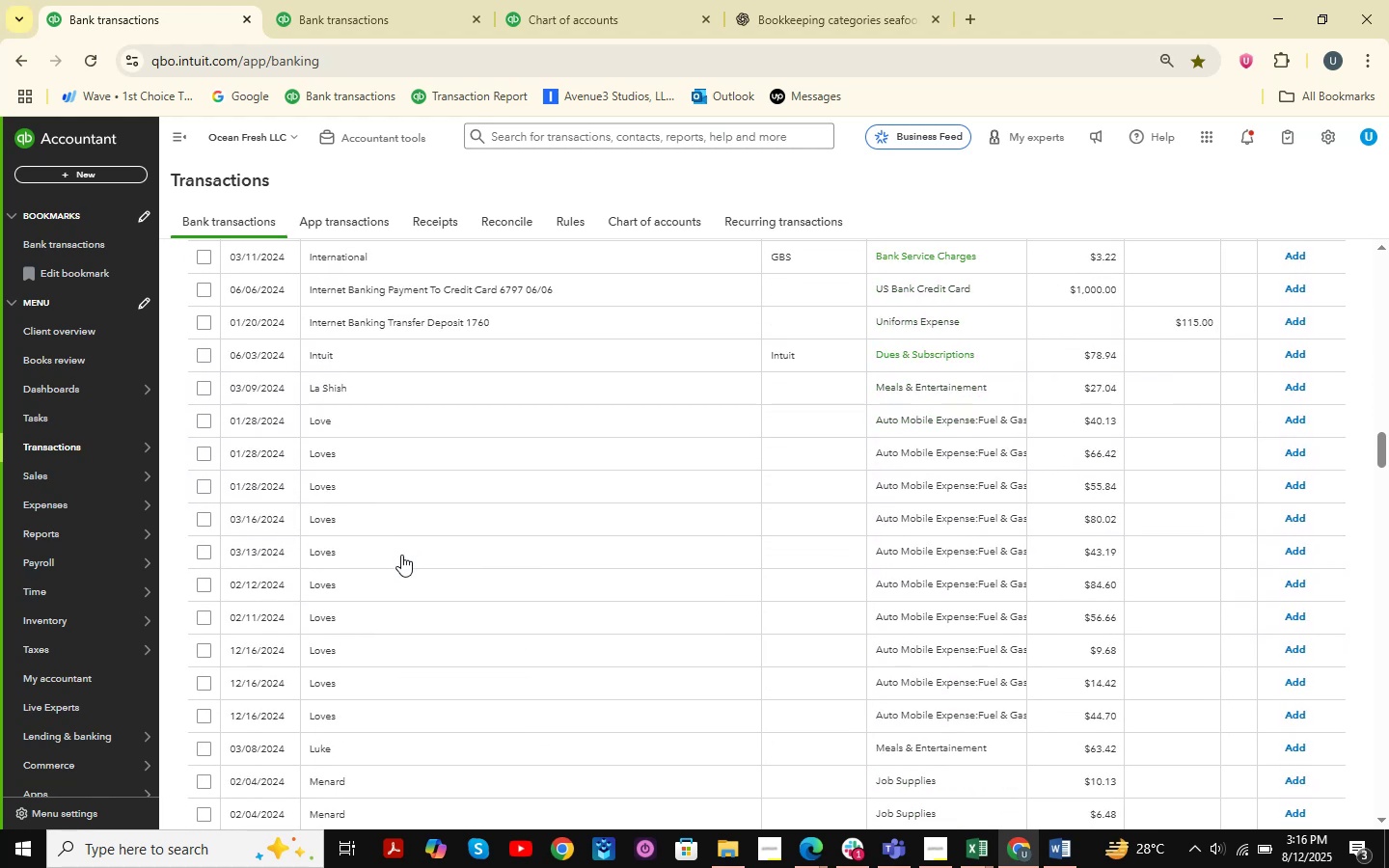 
scroll: coordinate [401, 555], scroll_direction: up, amount: 1.0
 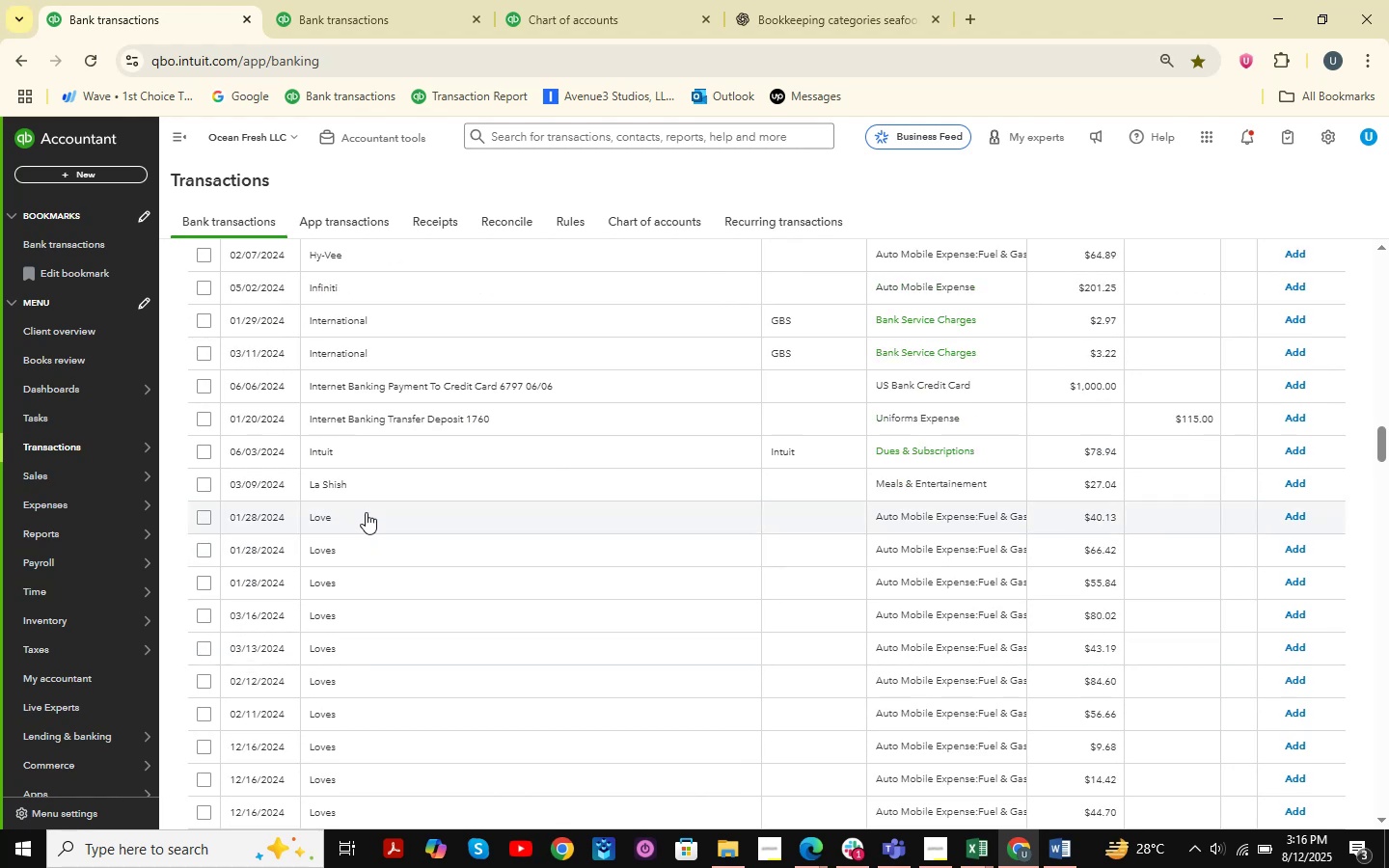 
left_click([334, 548])
 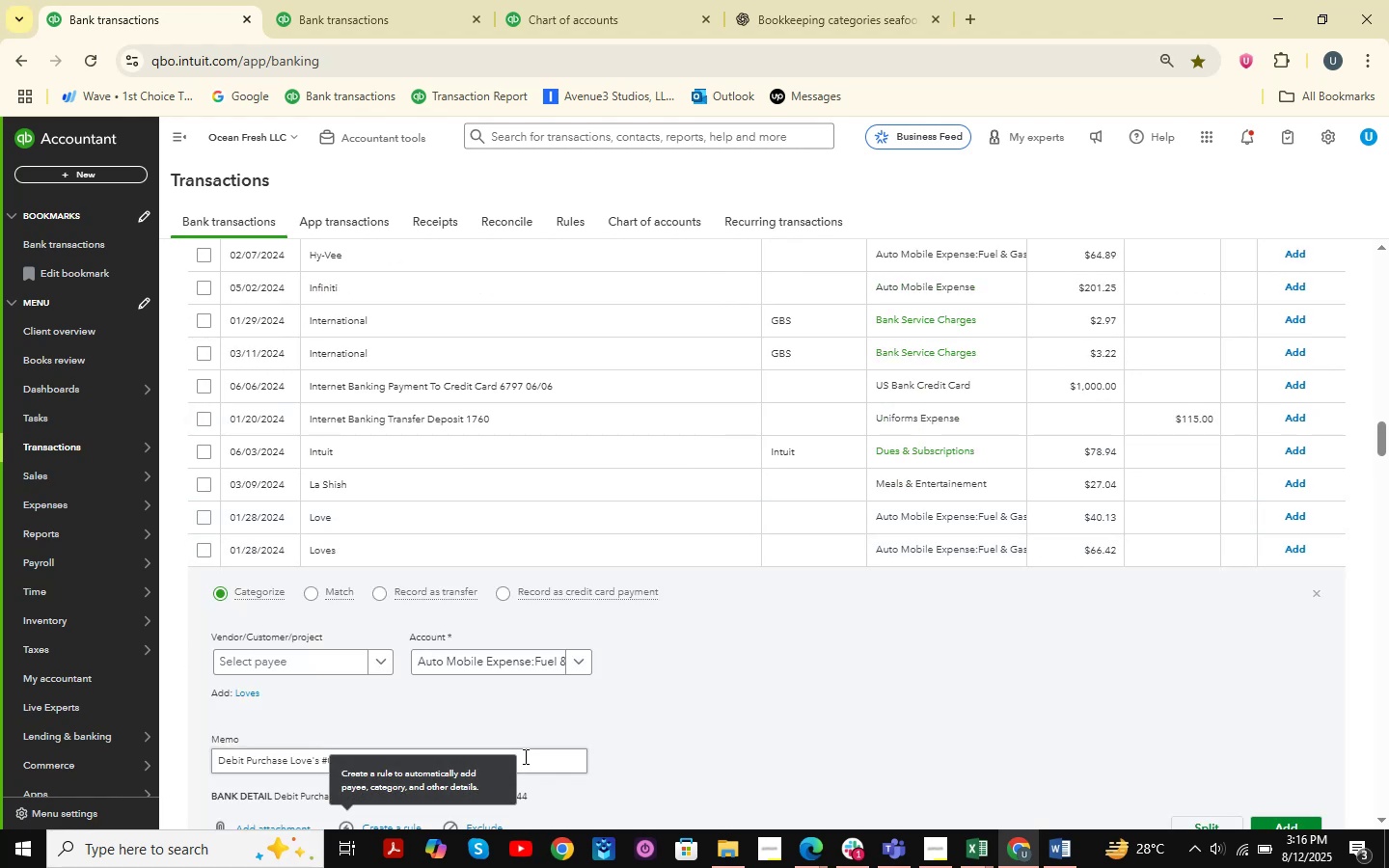 
left_click_drag(start_coordinate=[531, 761], to_coordinate=[57, 768])
 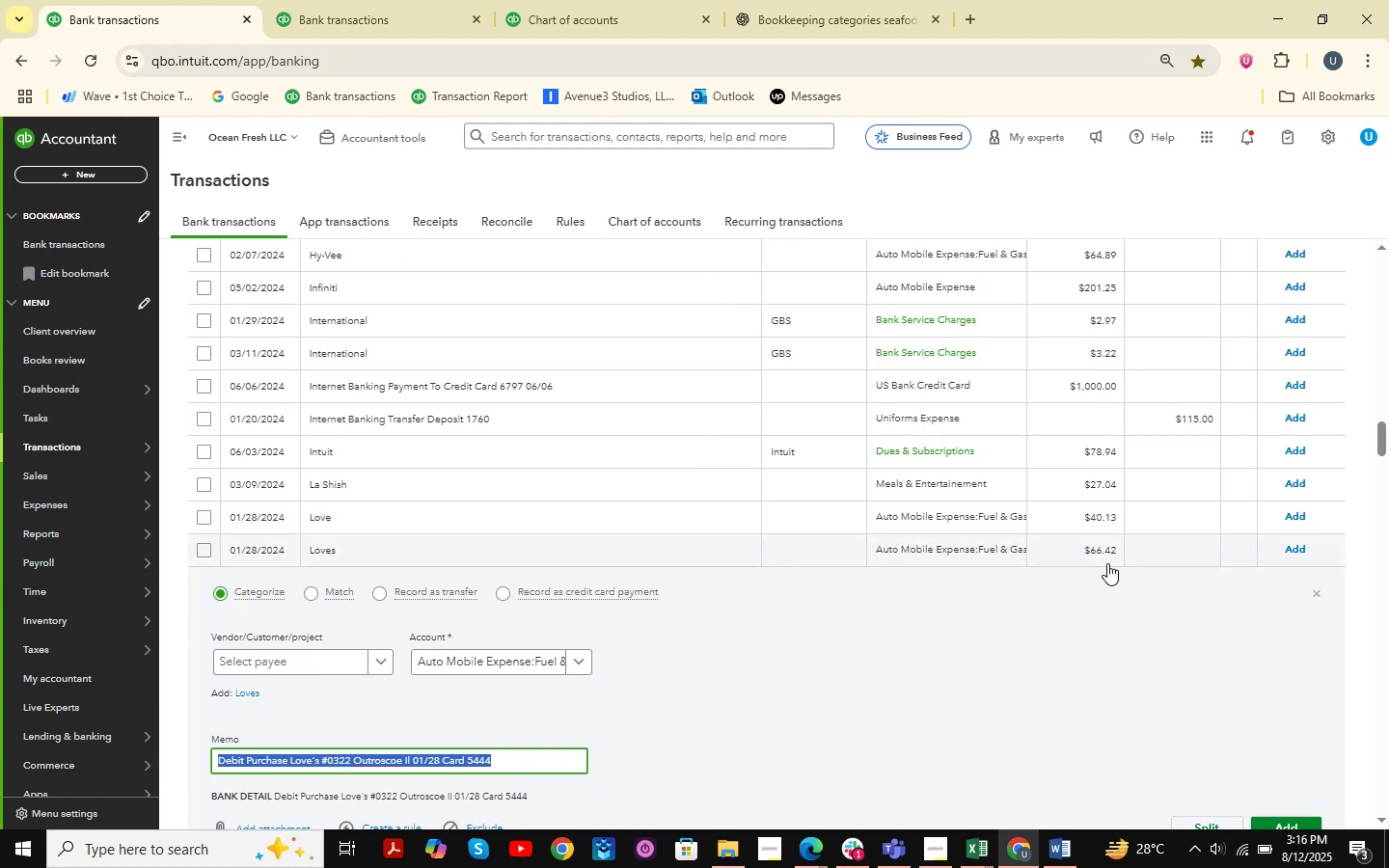 
key(Control+ControlLeft)
 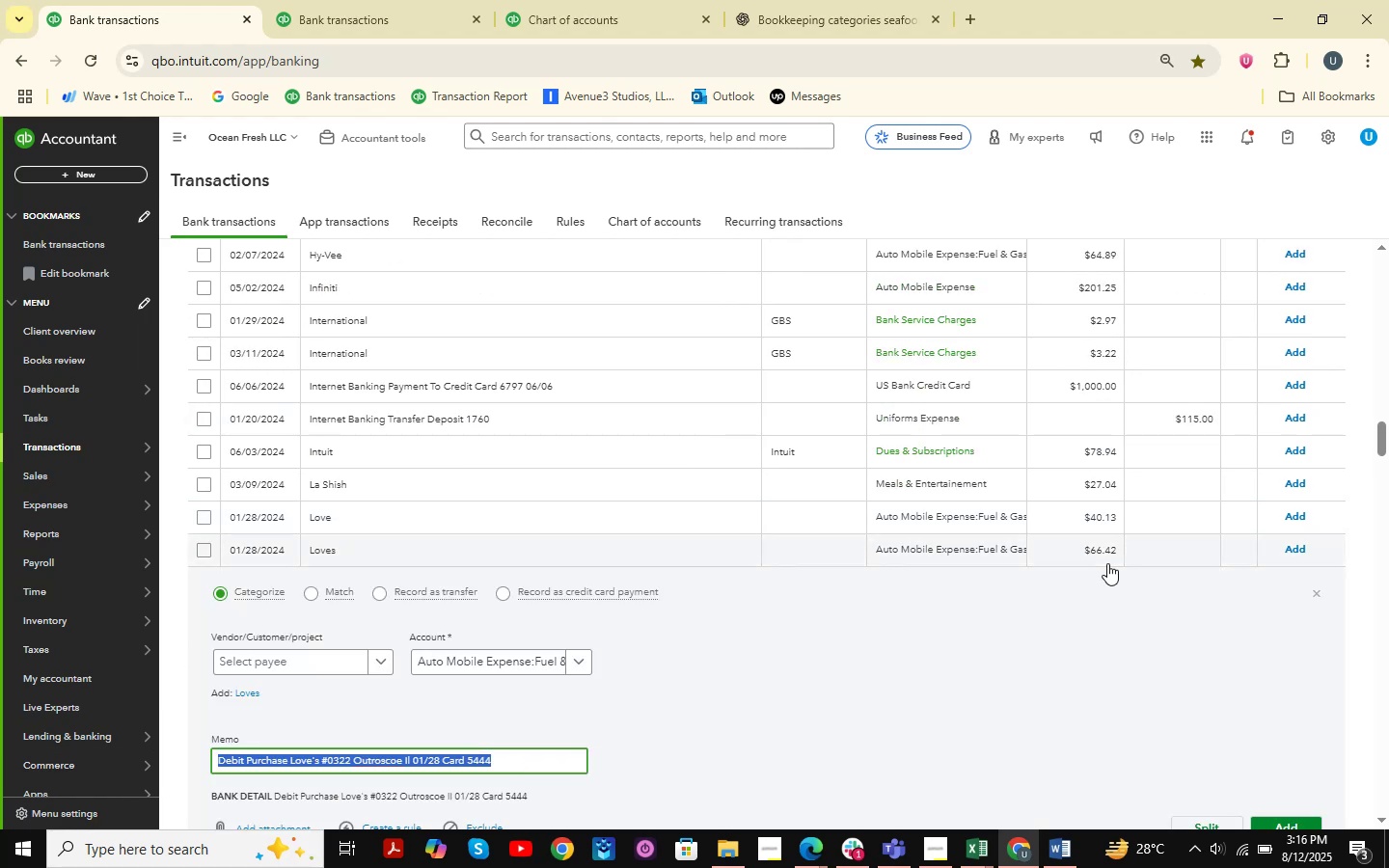 
key(Control+C)
 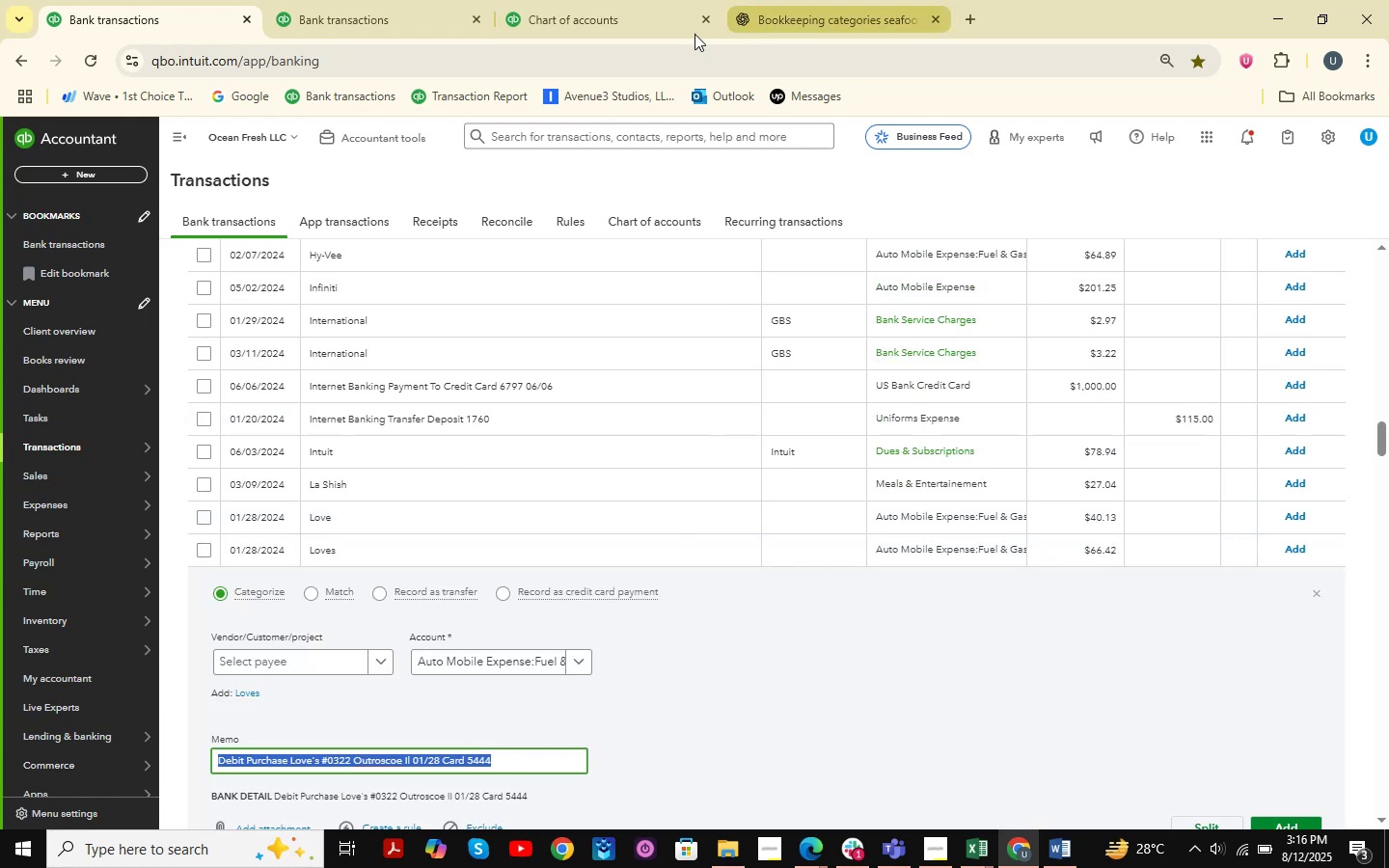 
left_click([829, 0])
 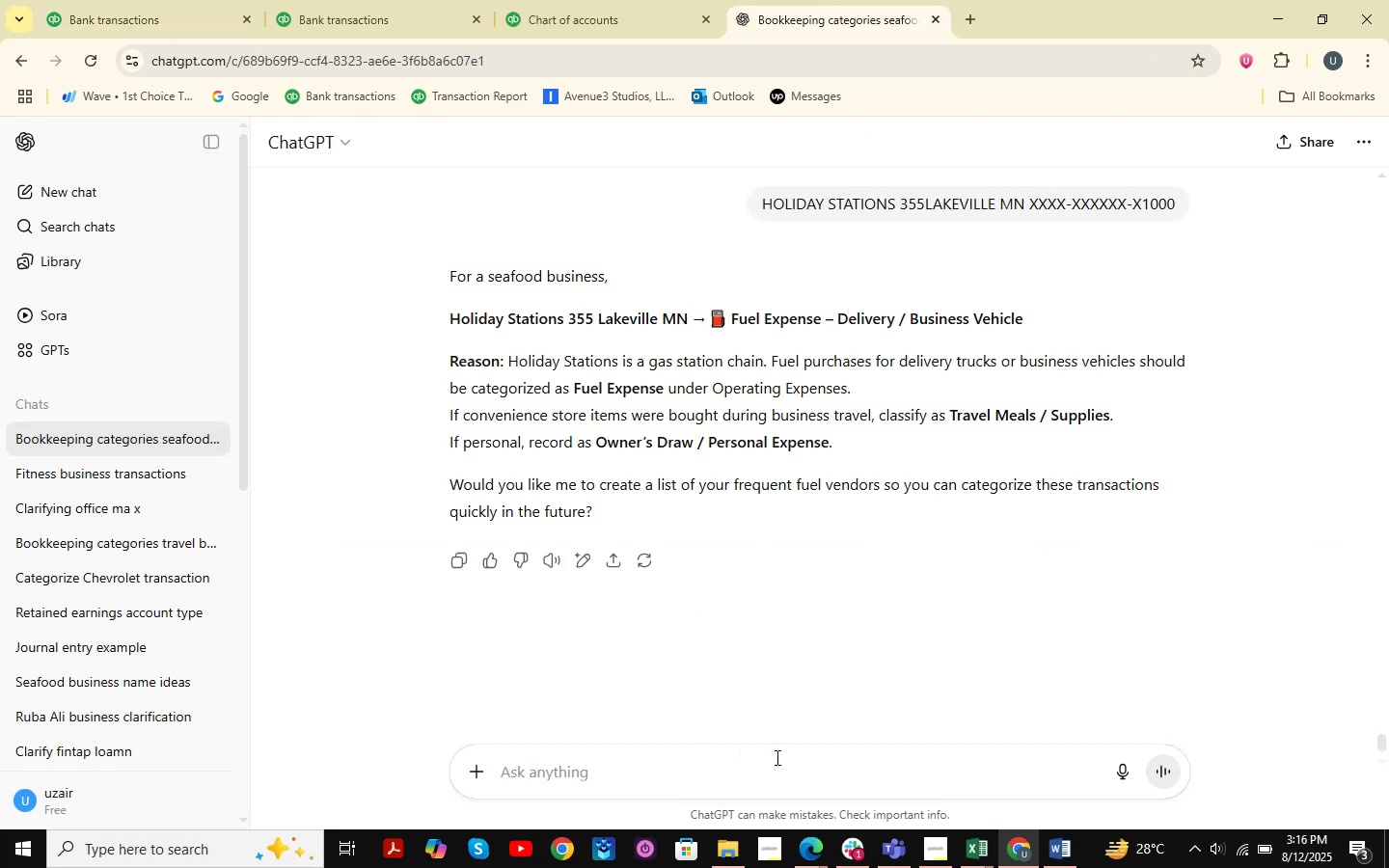 
key(Control+ControlLeft)
 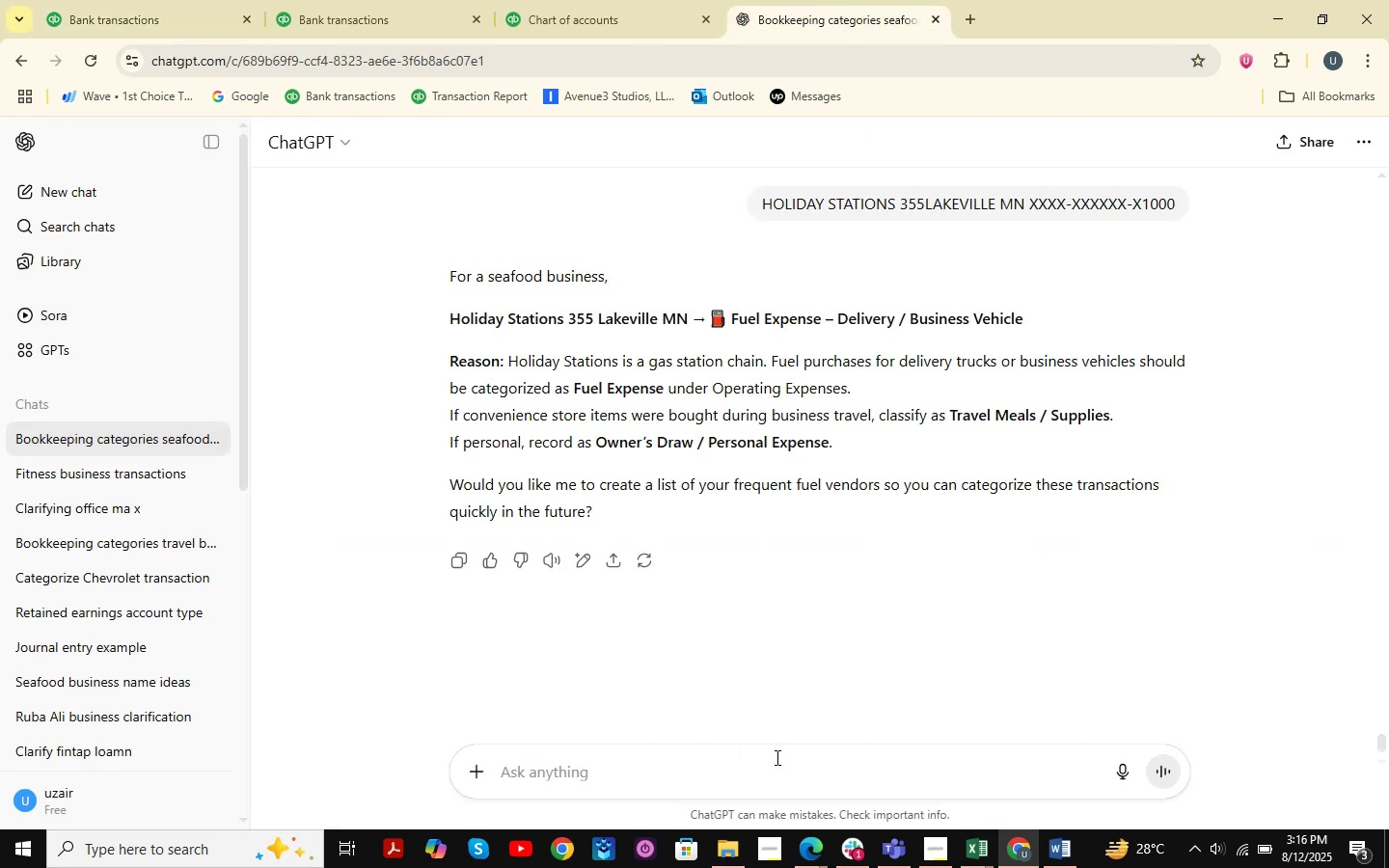 
key(Control+V)
 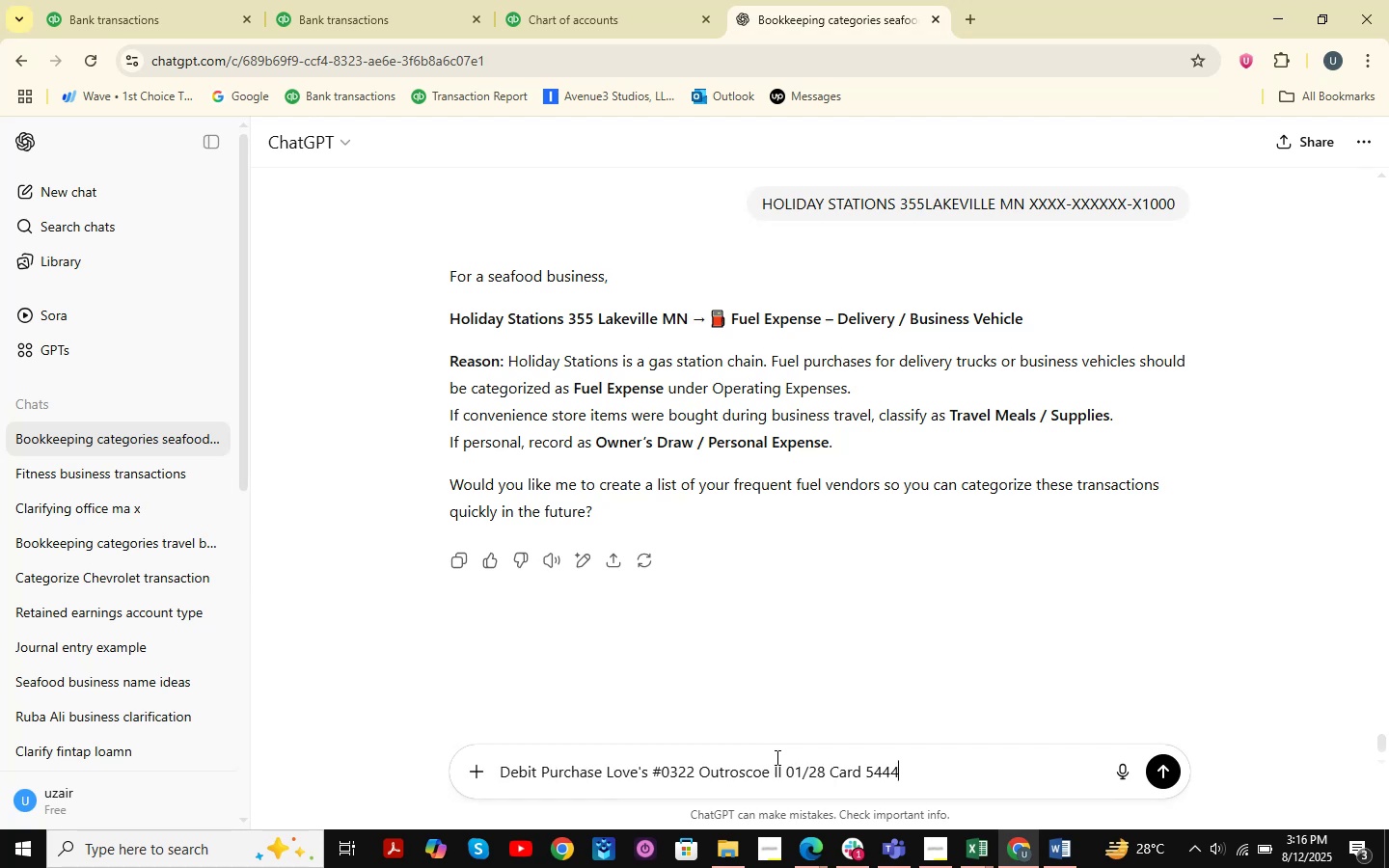 
key(NumpadEnter)
 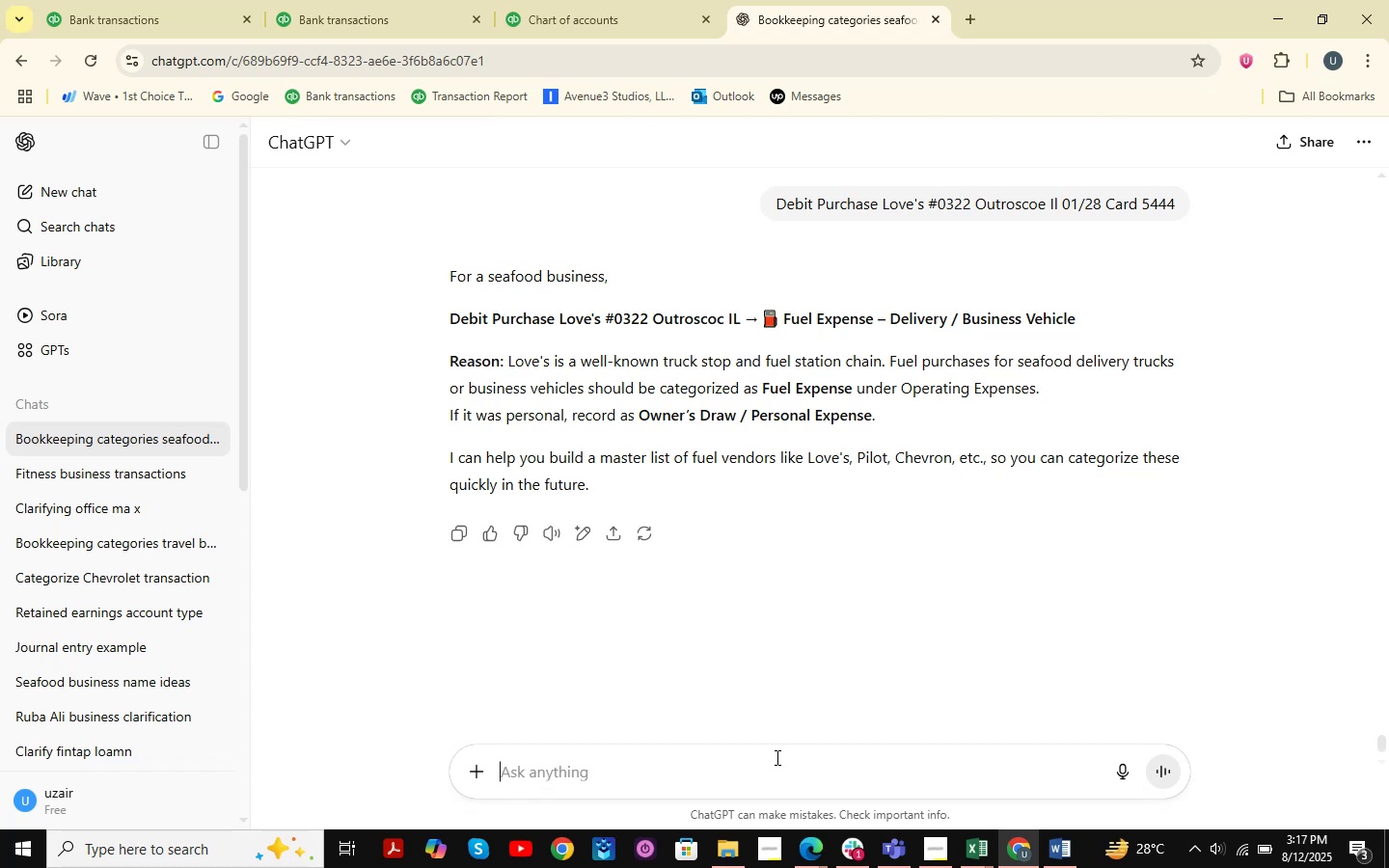 
wait(15.98)
 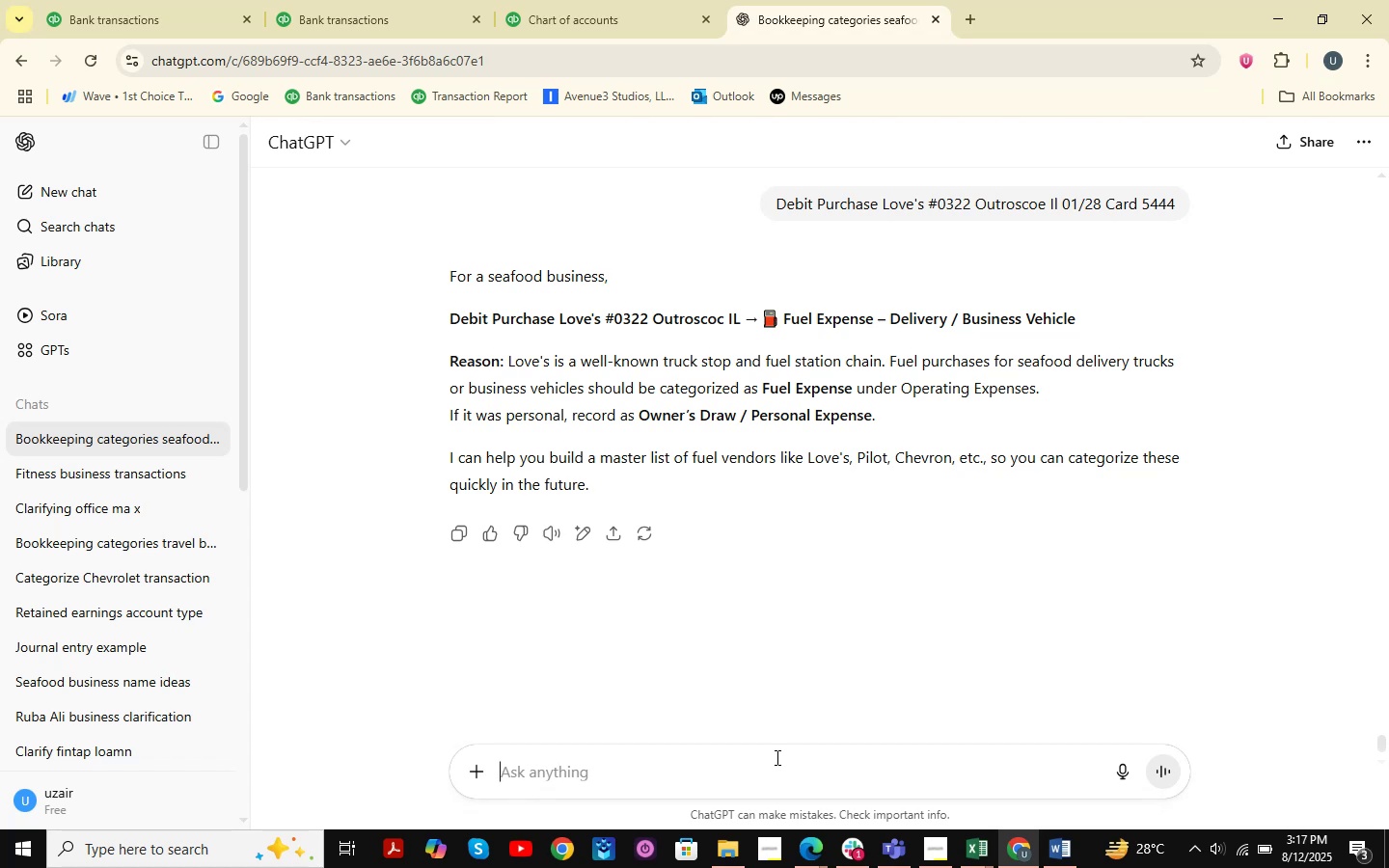 
left_click([972, 11])
 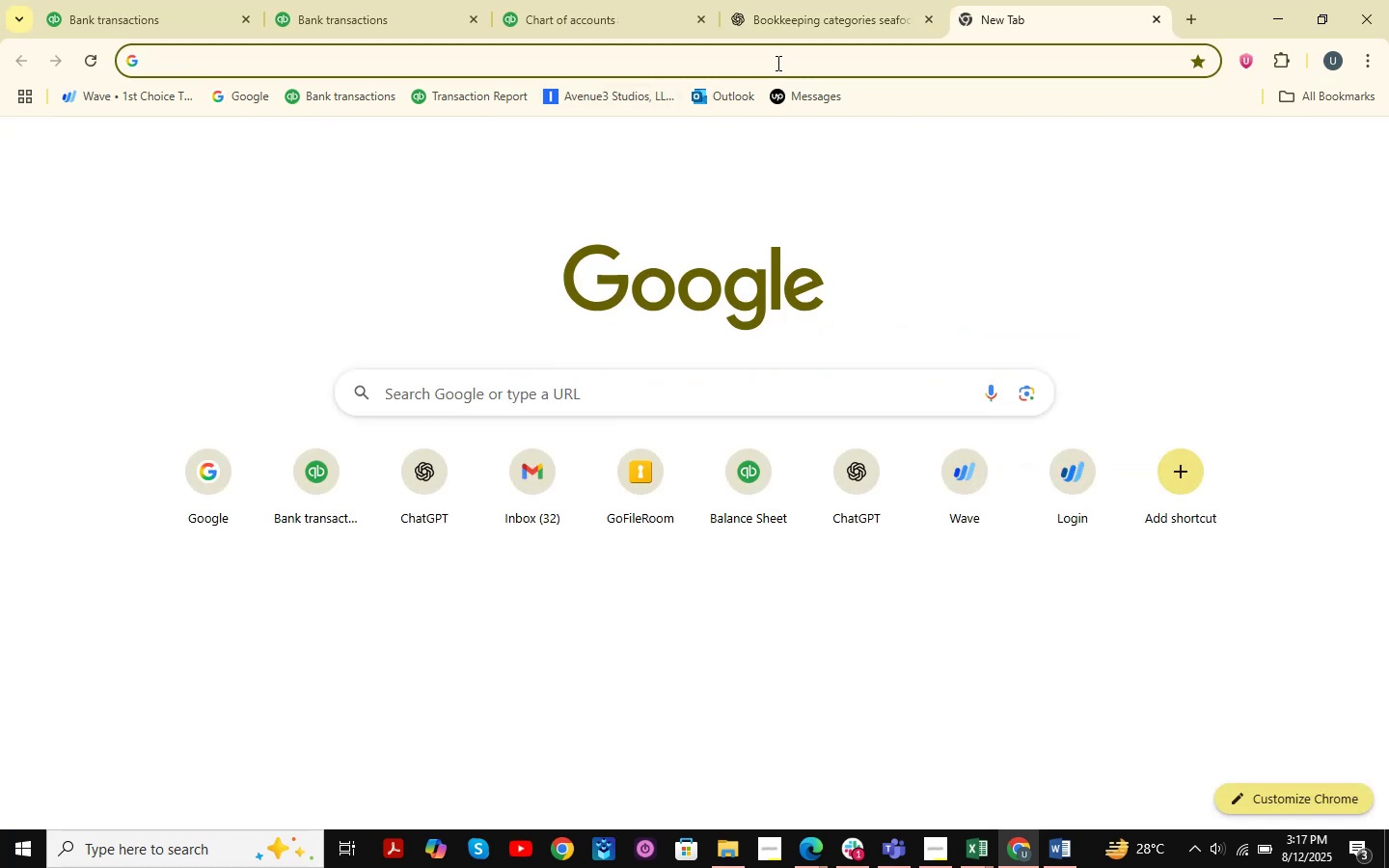 
key(G)
 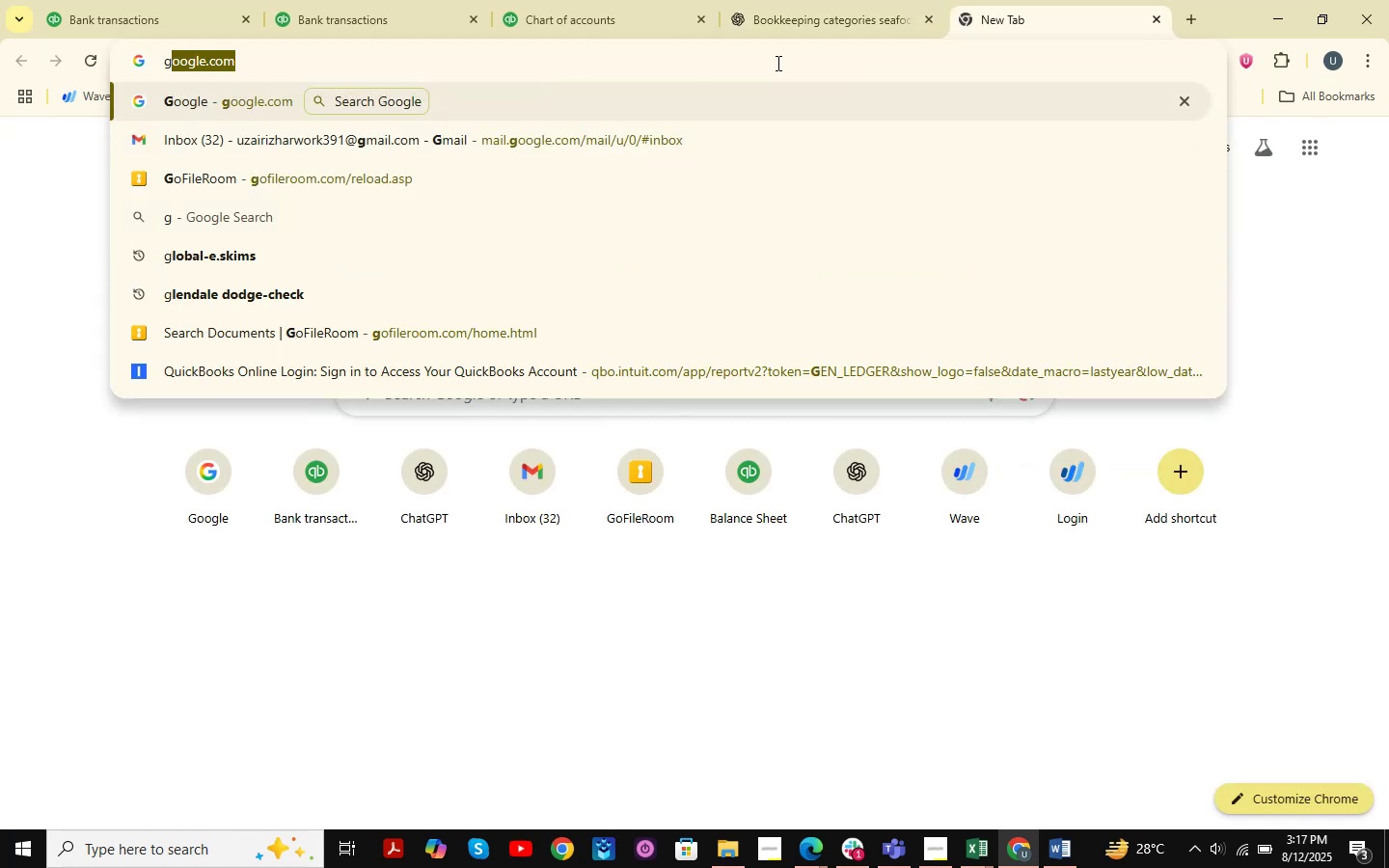 
hold_key(key=Enter, duration=2.82)
 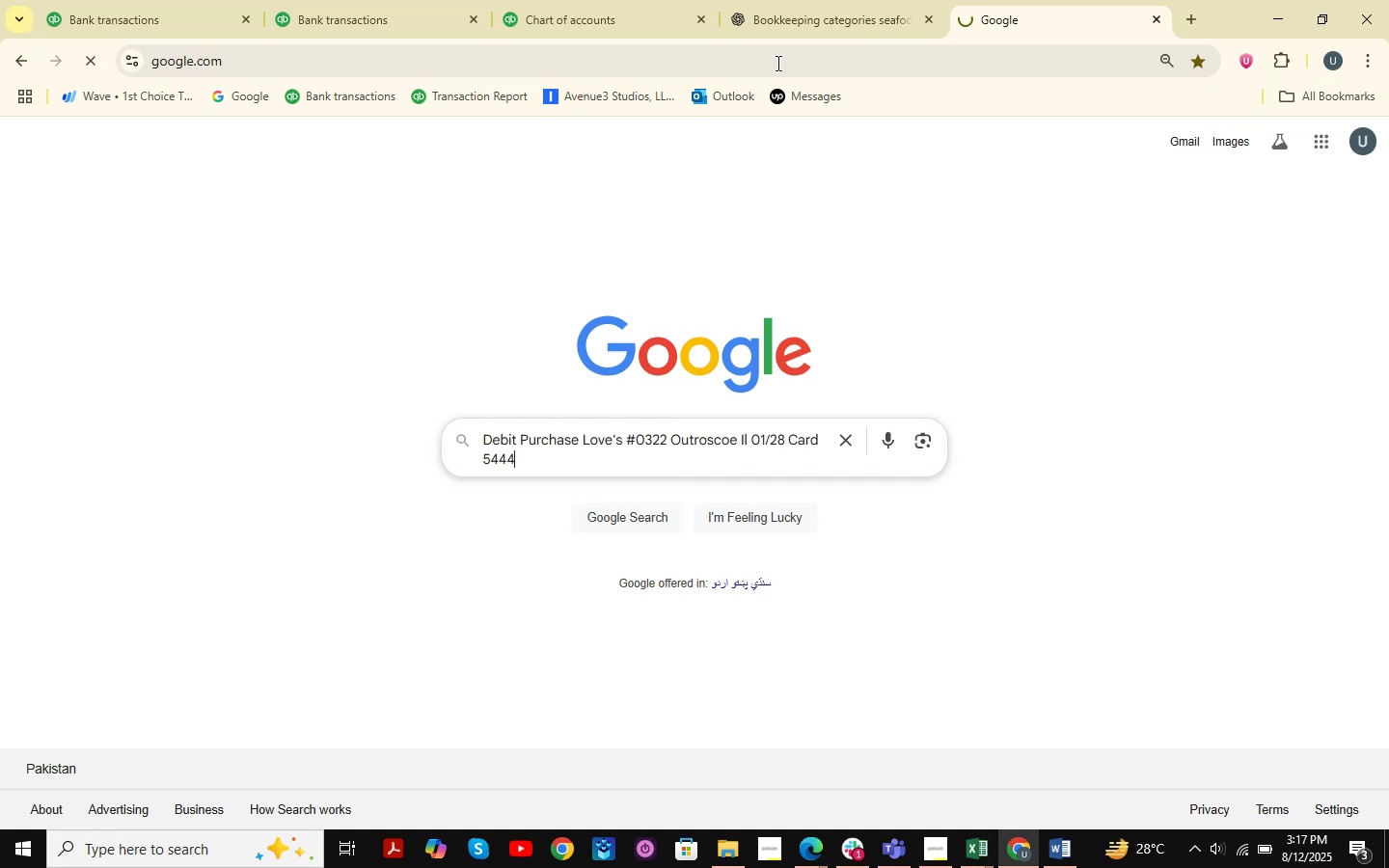 
key(Control+V)
 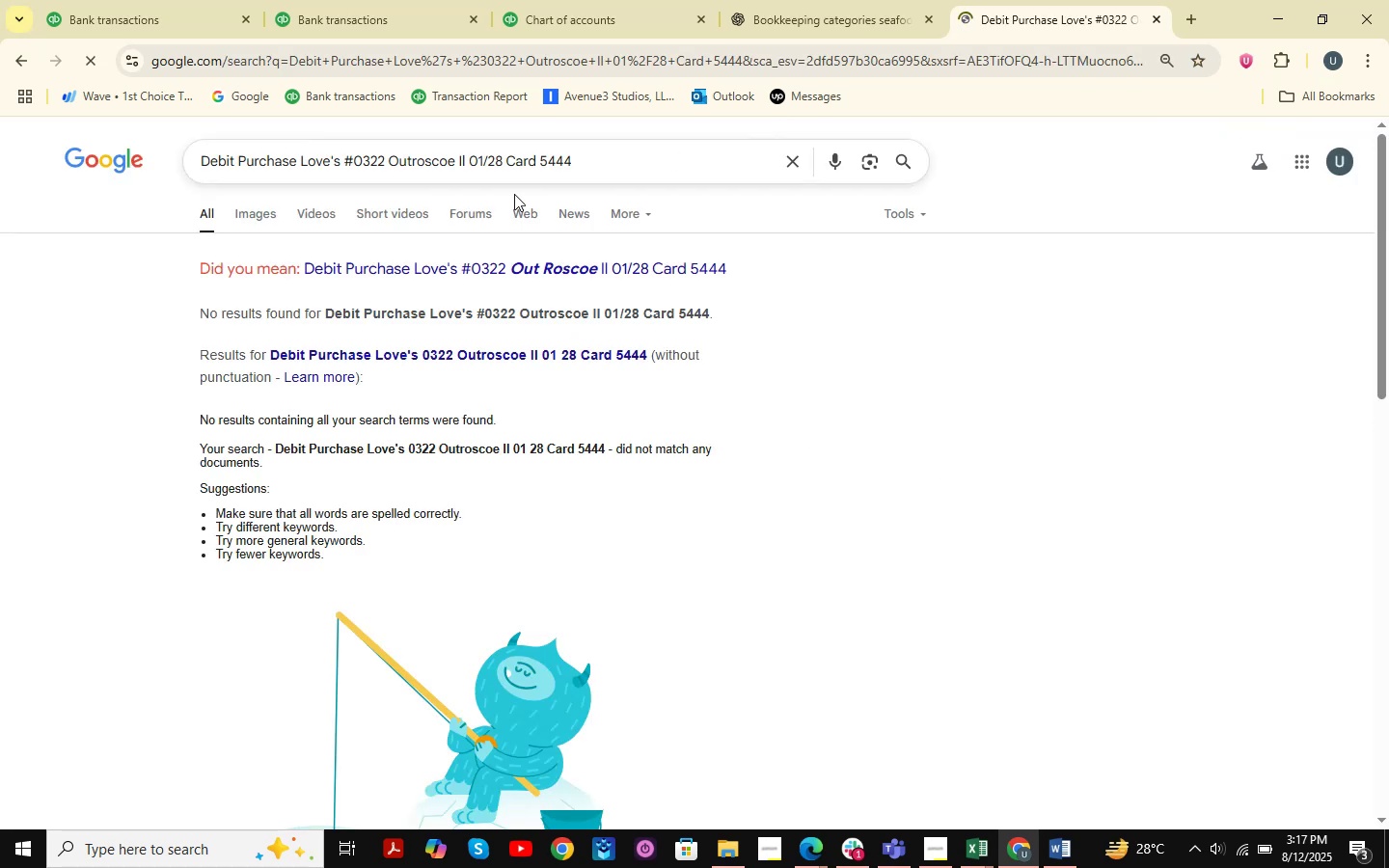 
left_click_drag(start_coordinate=[620, 159], to_coordinate=[345, 176])
 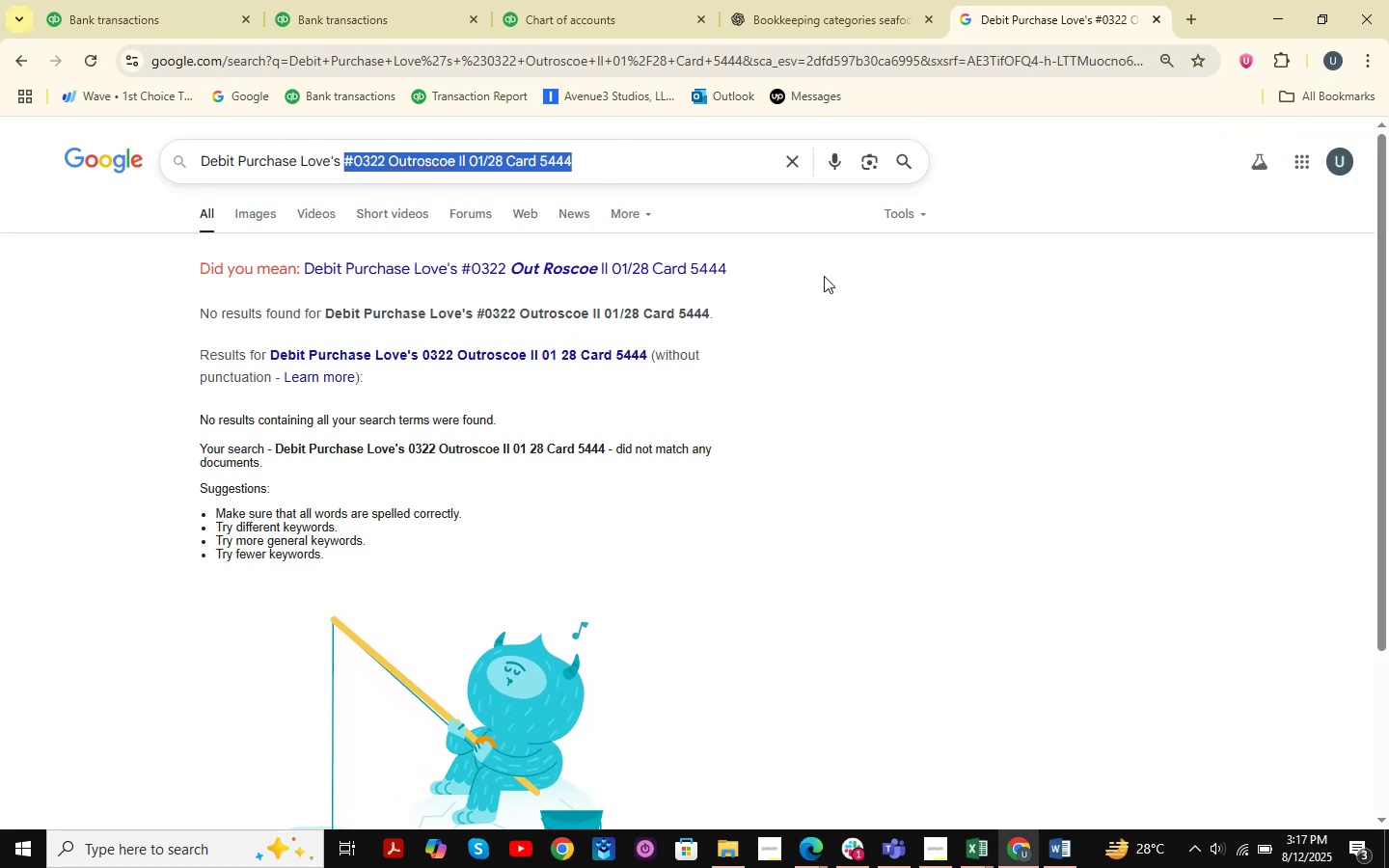 
key(Backspace)
 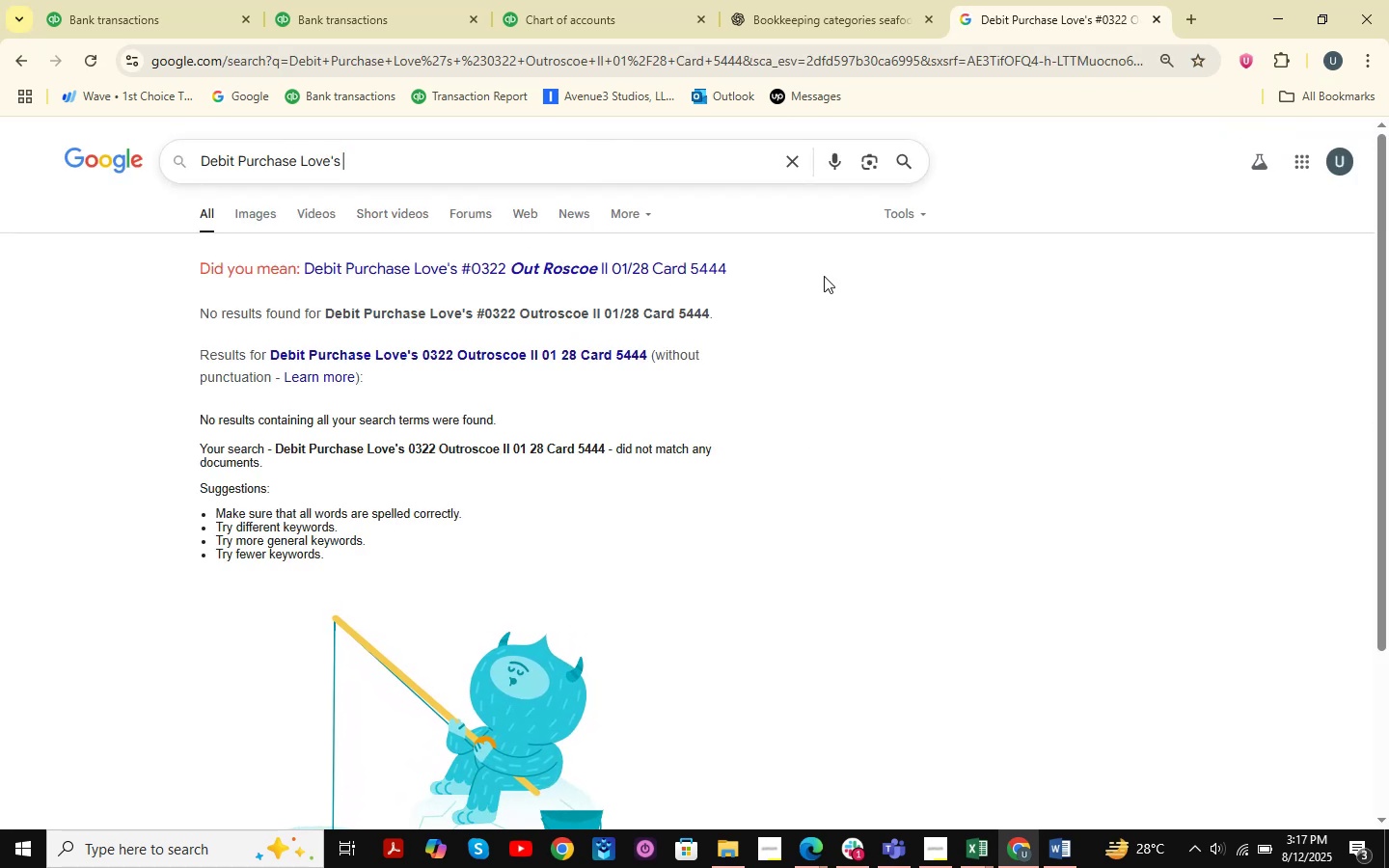 
key(Enter)
 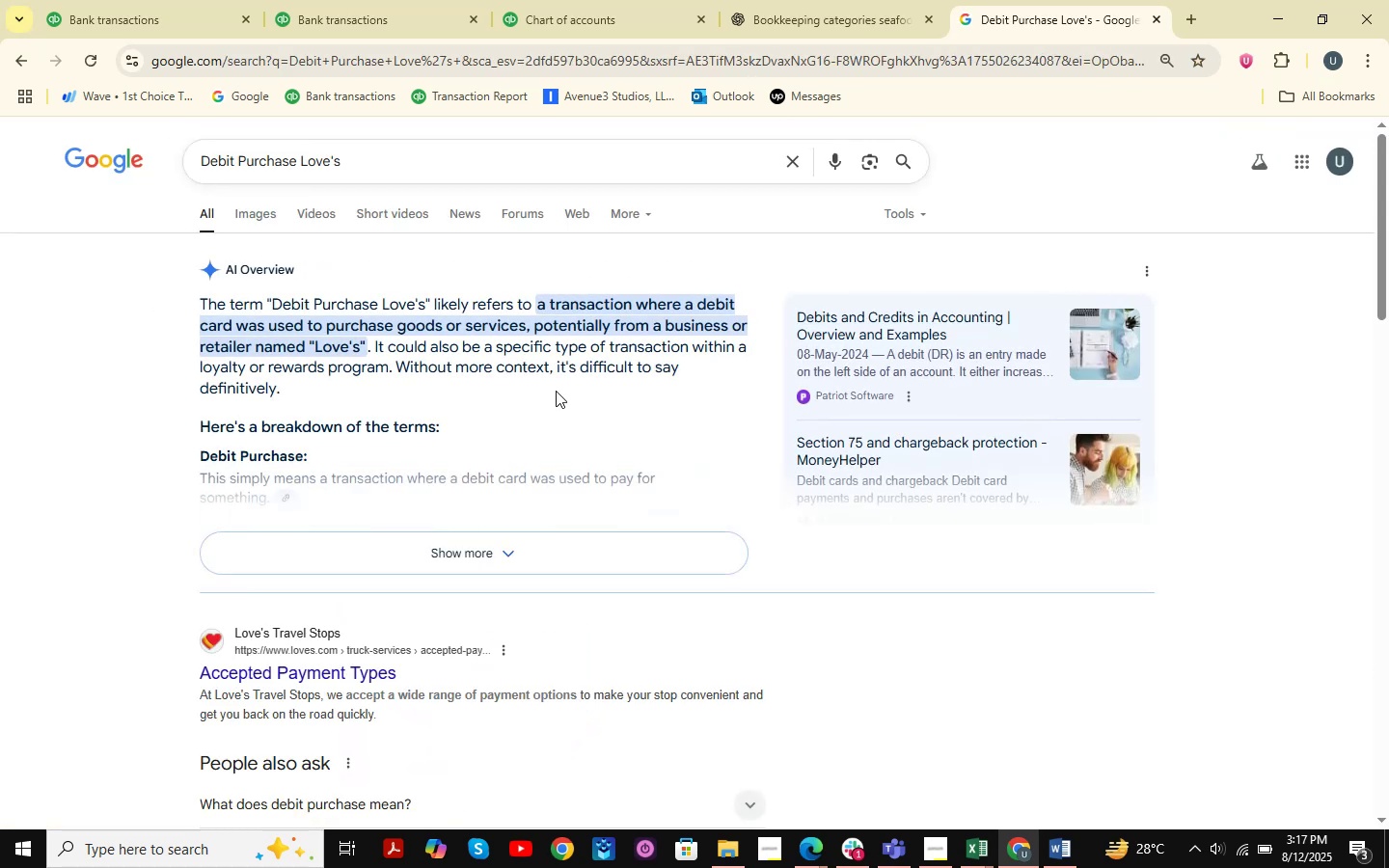 
wait(5.3)
 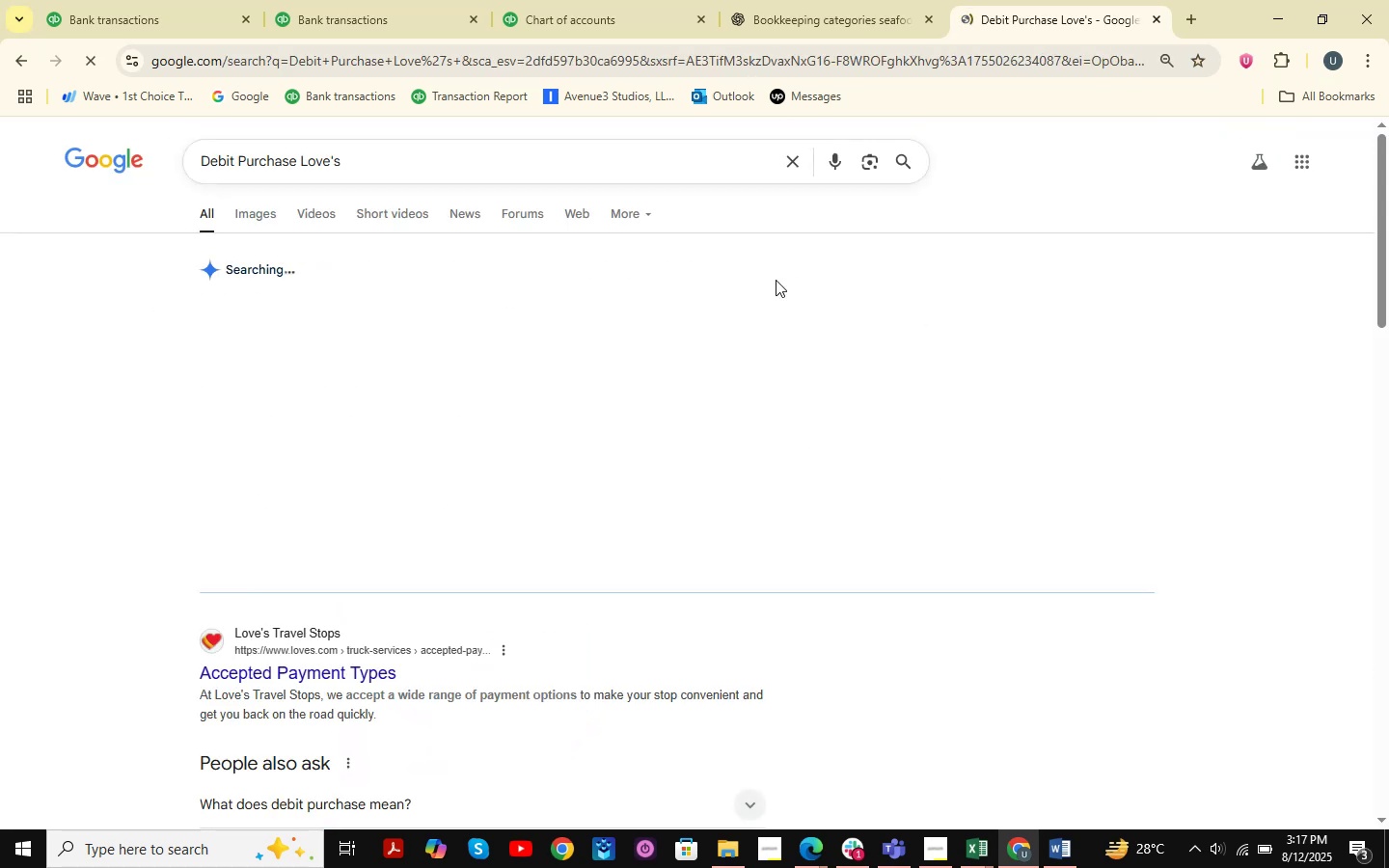 
scroll: coordinate [556, 391], scroll_direction: down, amount: 6.0
 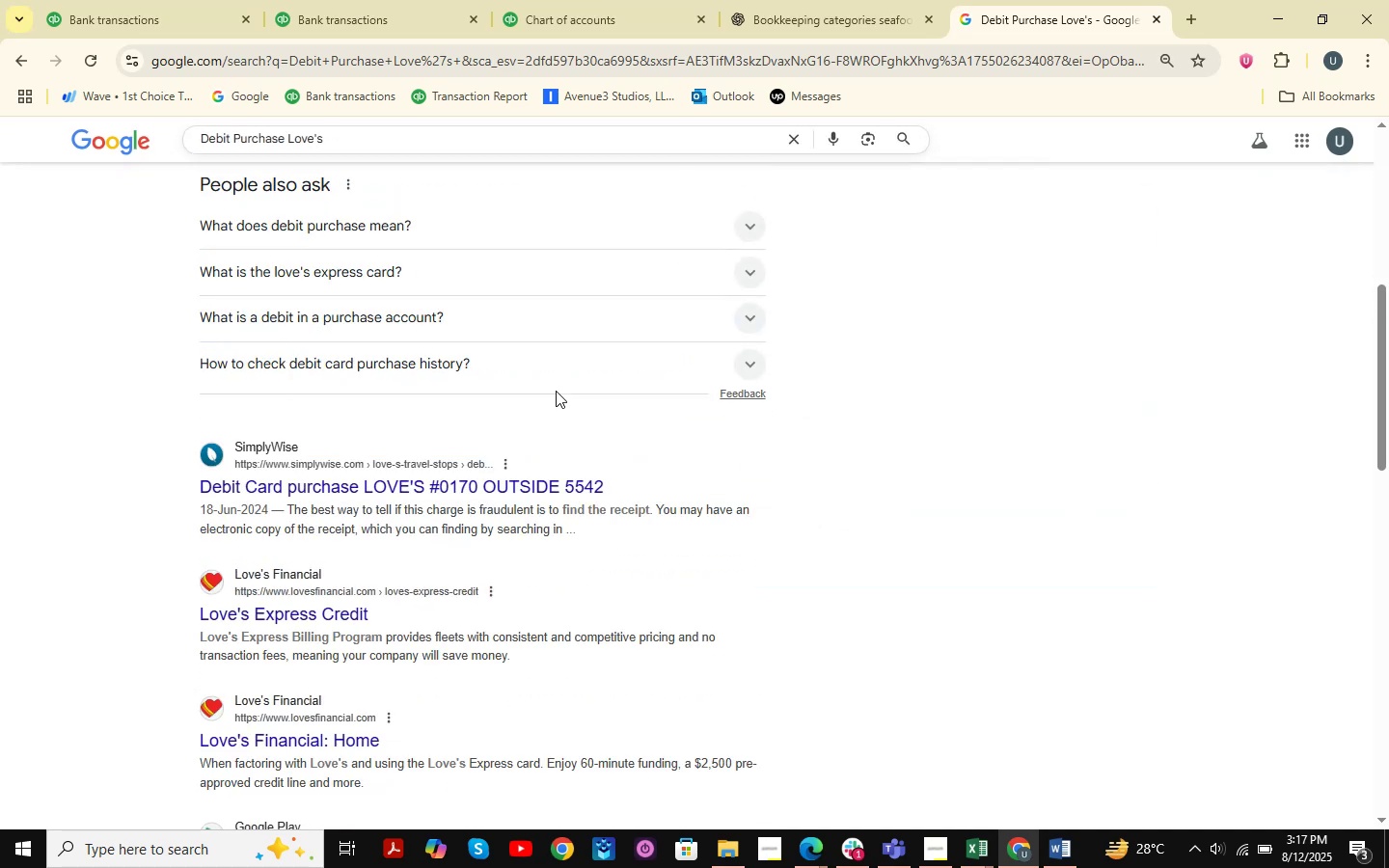 
scroll: coordinate [556, 391], scroll_direction: up, amount: 3.0
 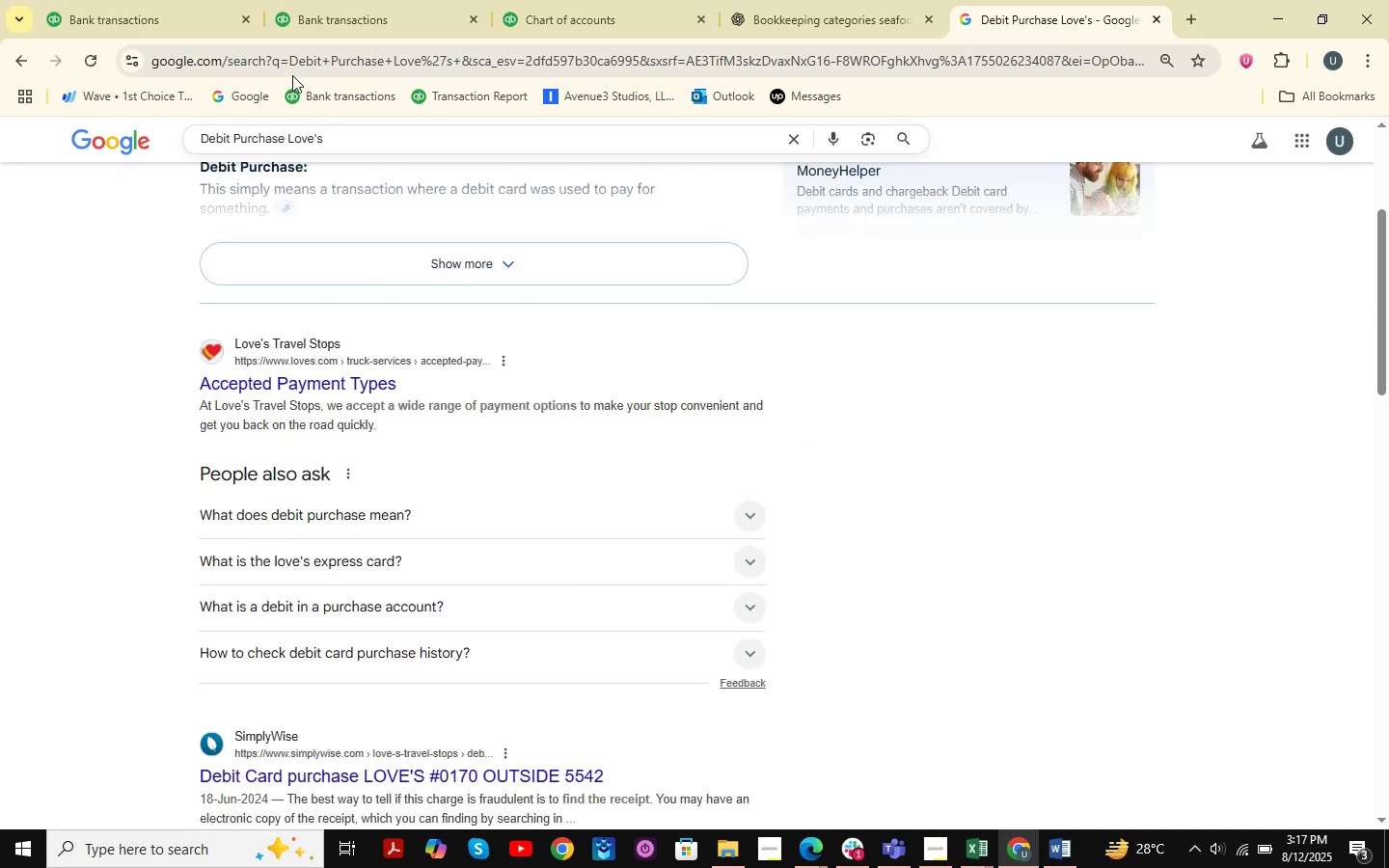 
left_click([303, 0])
 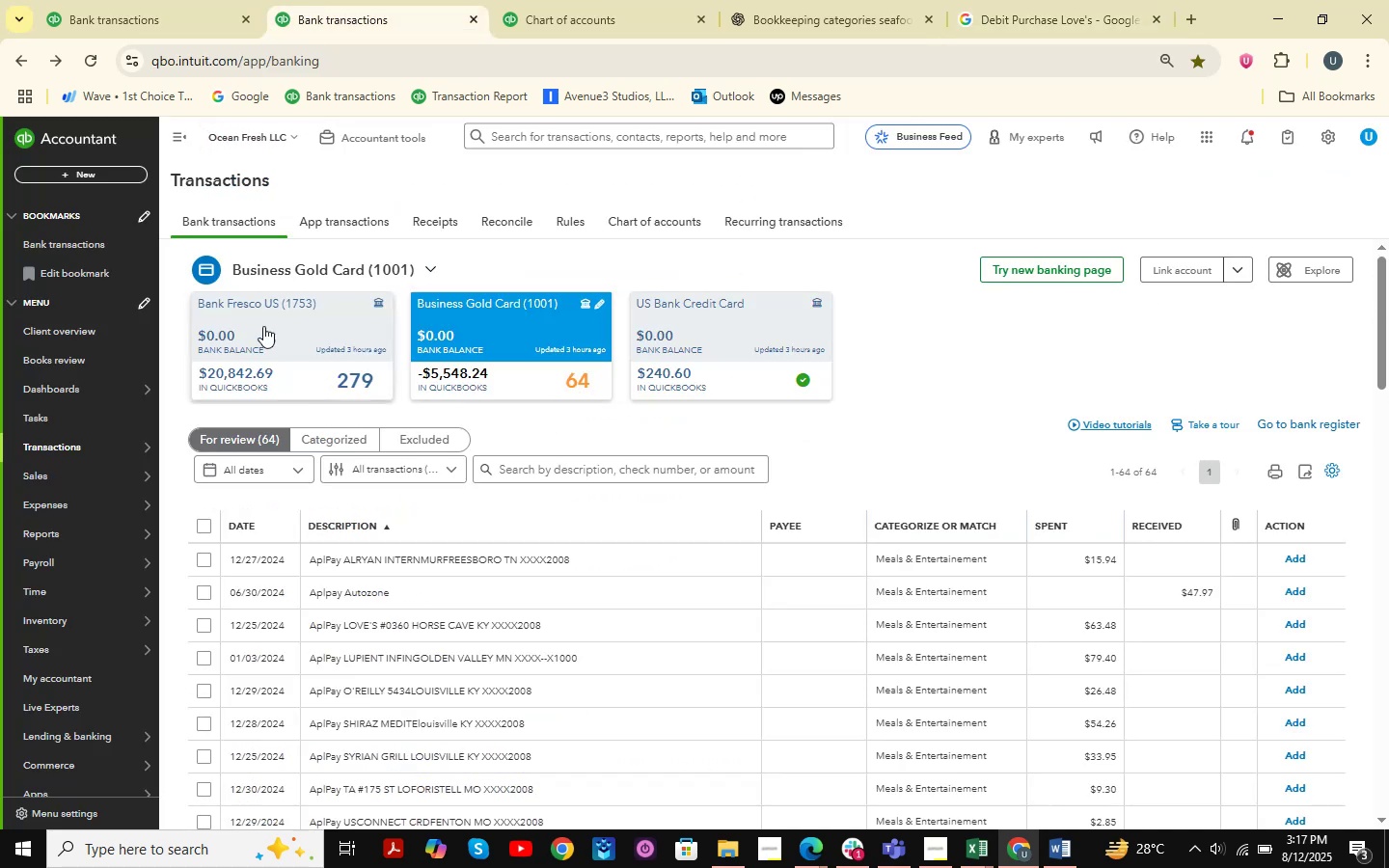 
left_click([223, 122])
 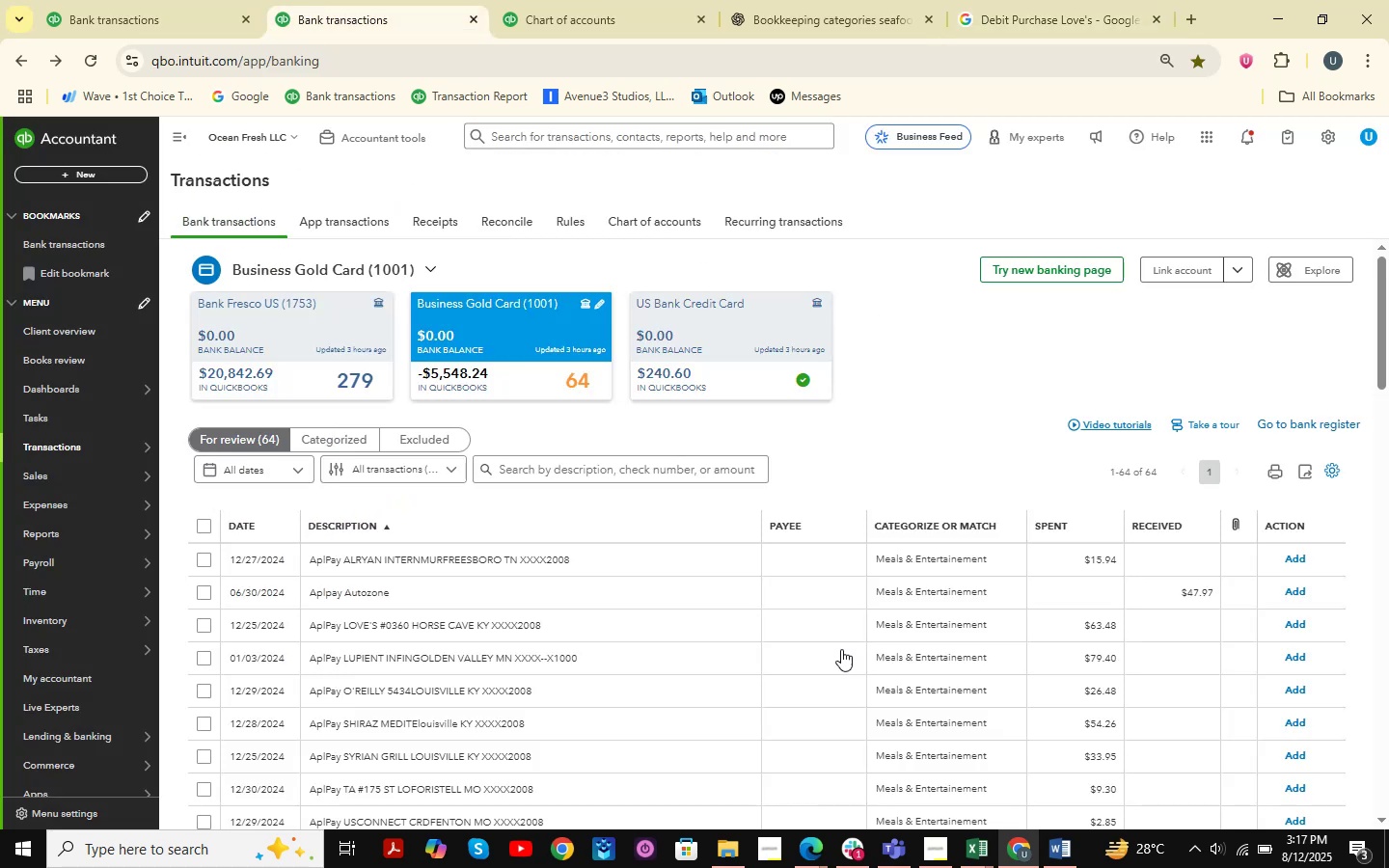 
left_click([994, 867])
 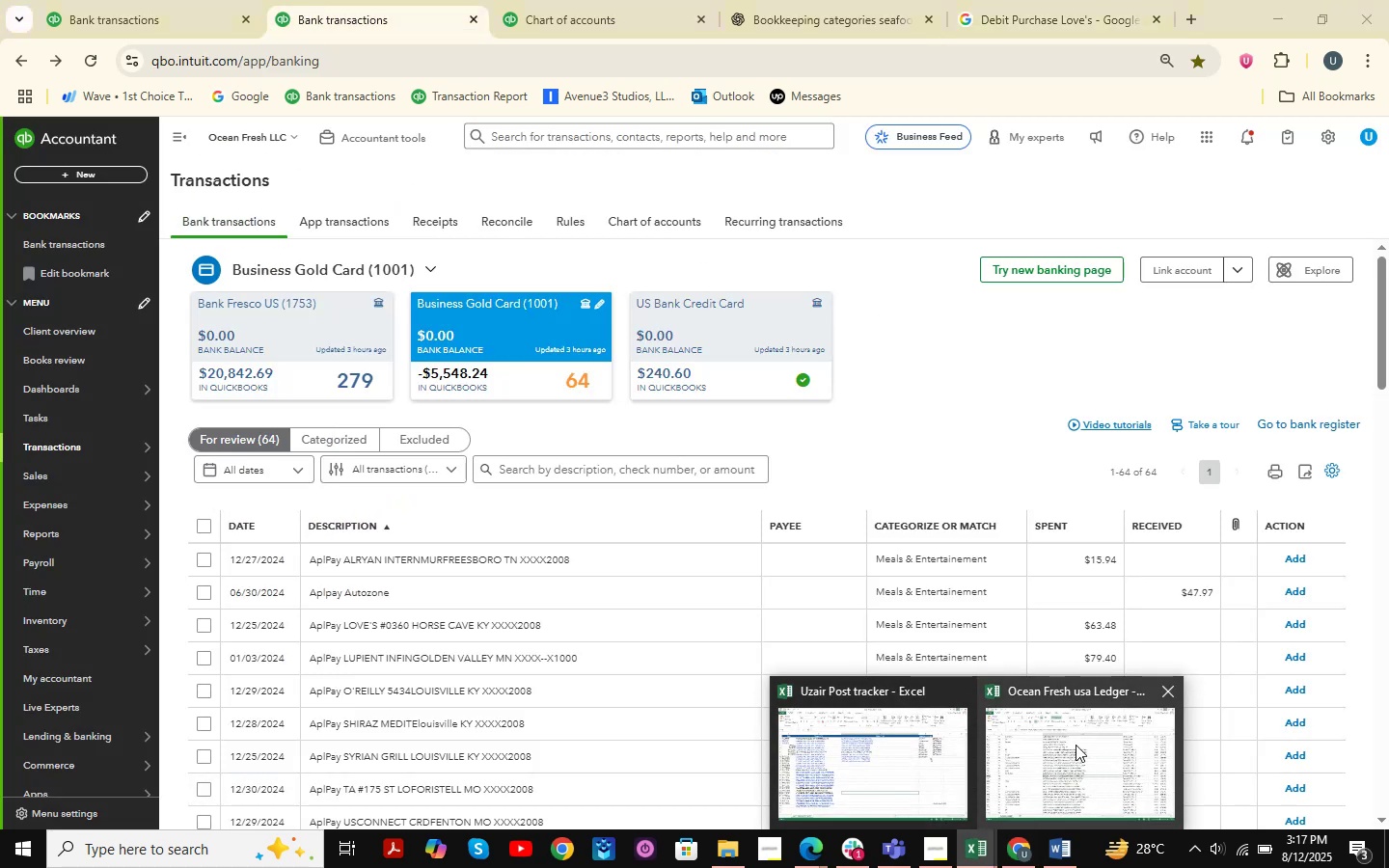 
left_click([1078, 746])
 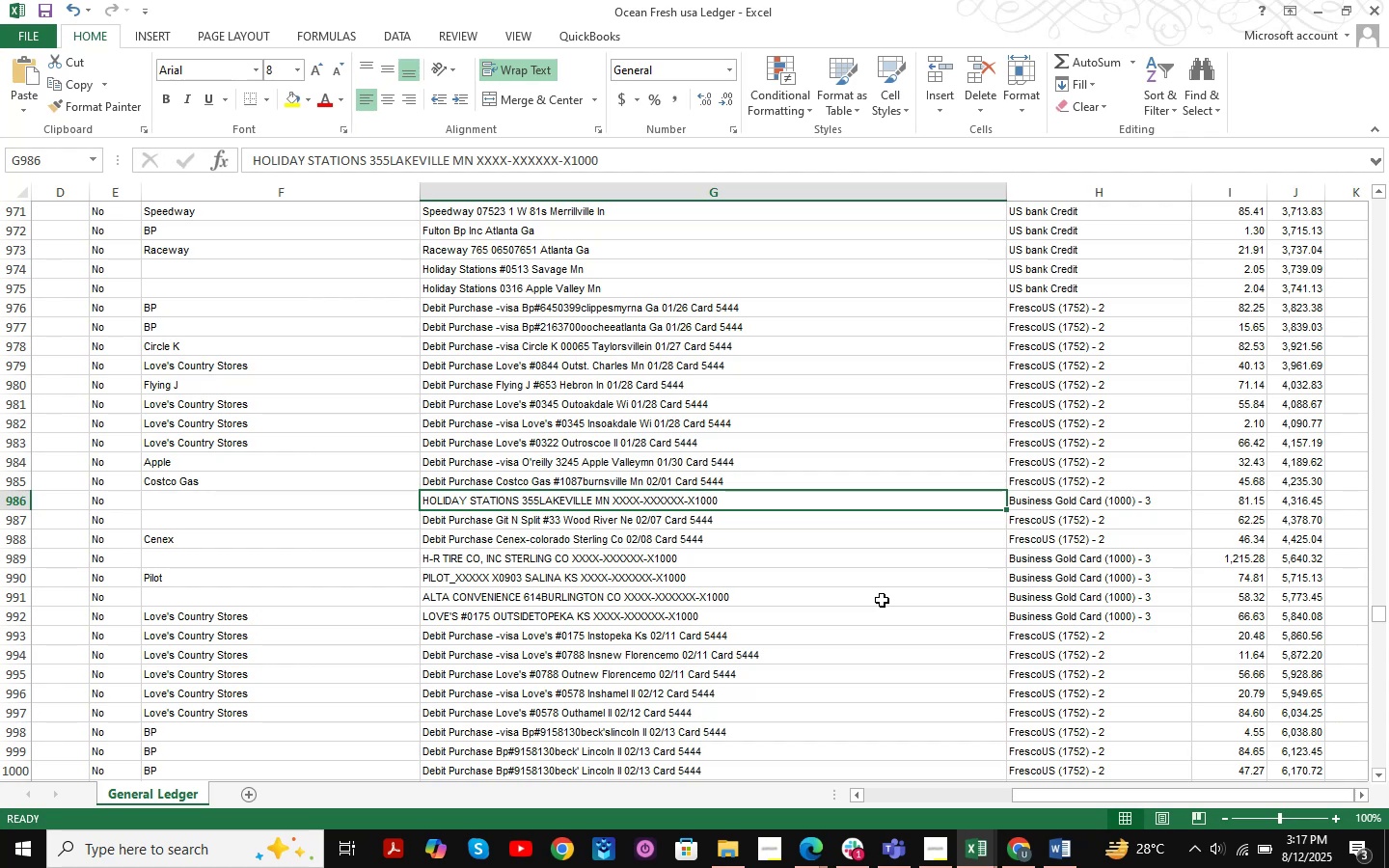 
key(Control+F)
 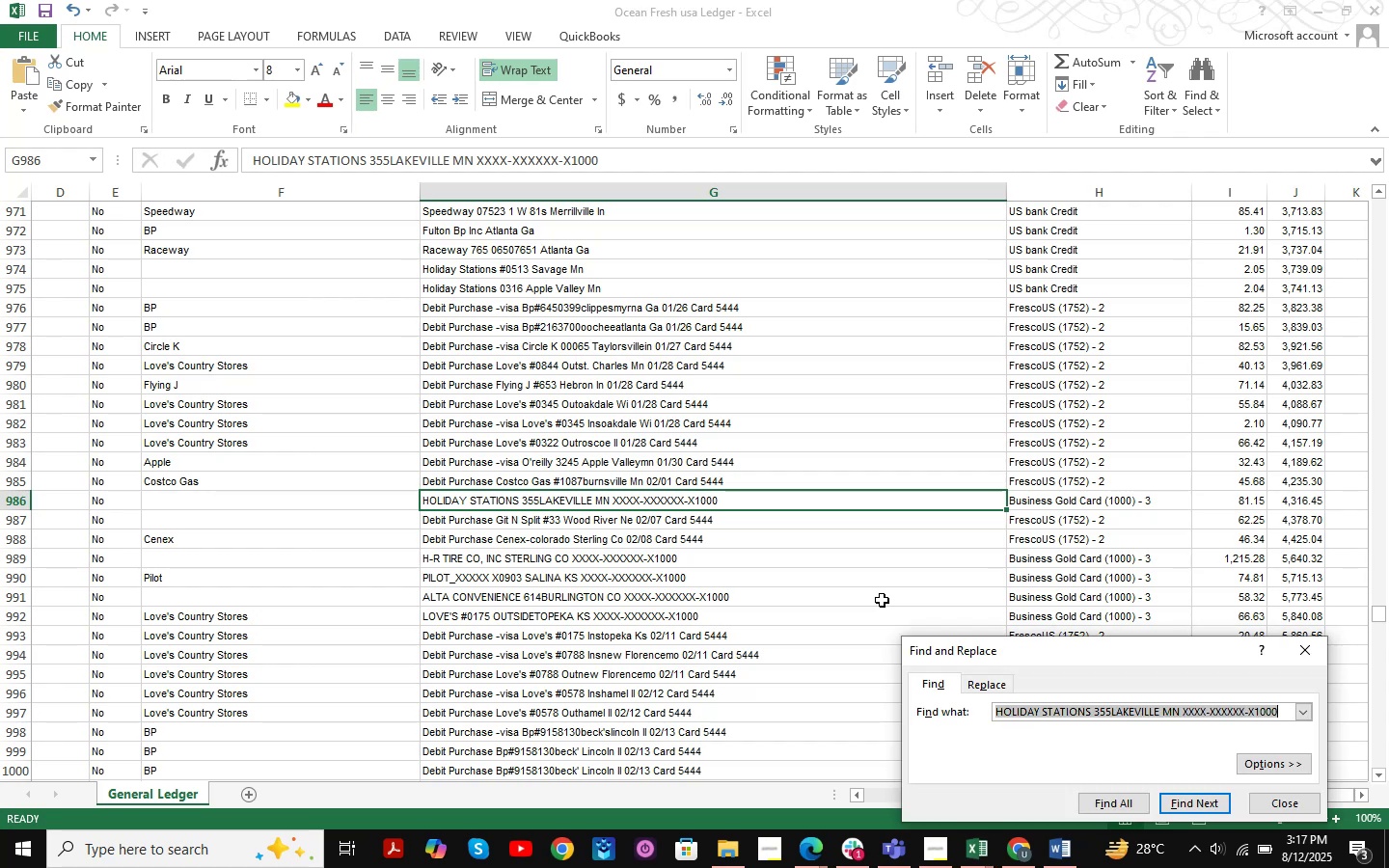 
key(Control+V)
 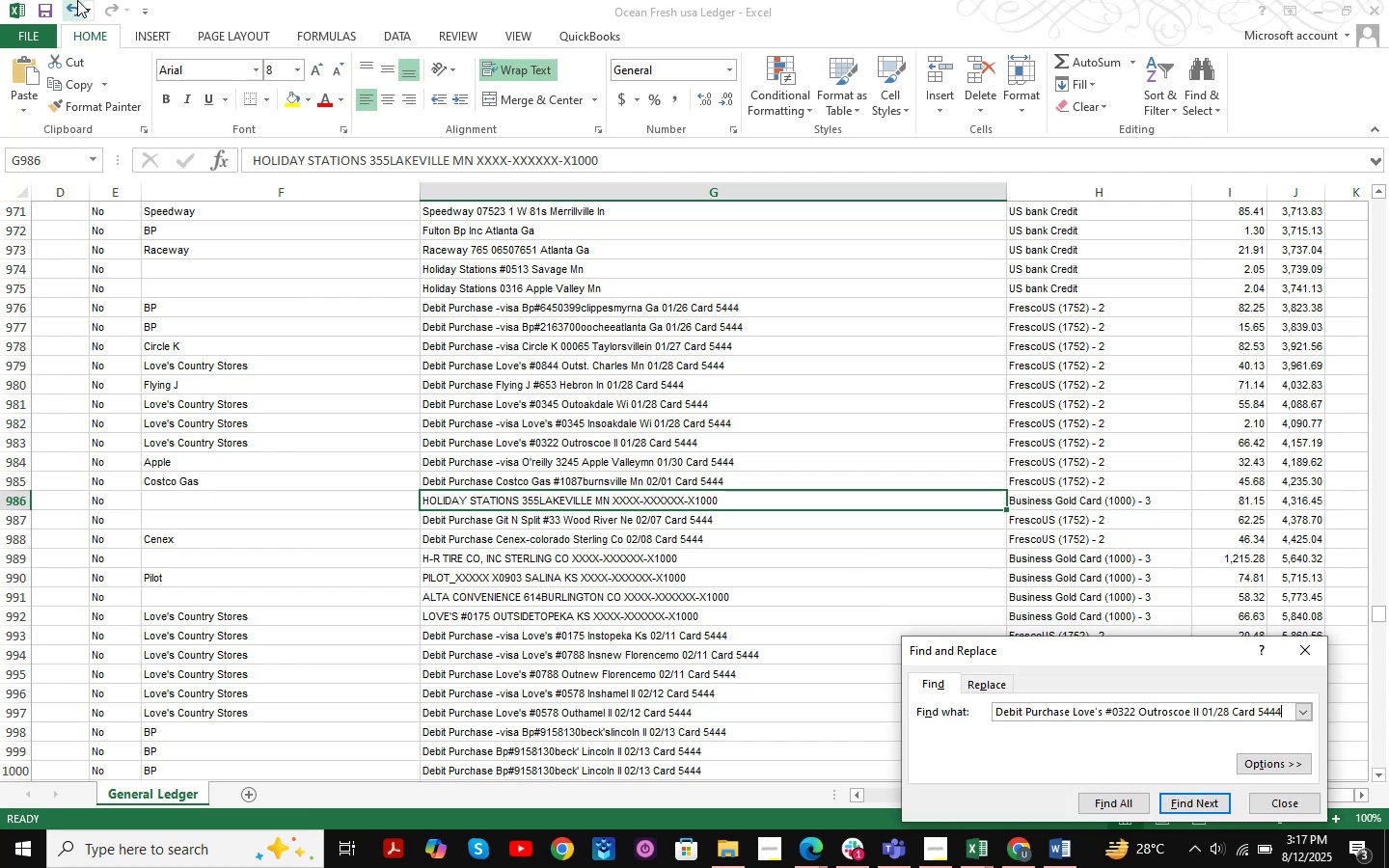 
key(NumpadEnter)
 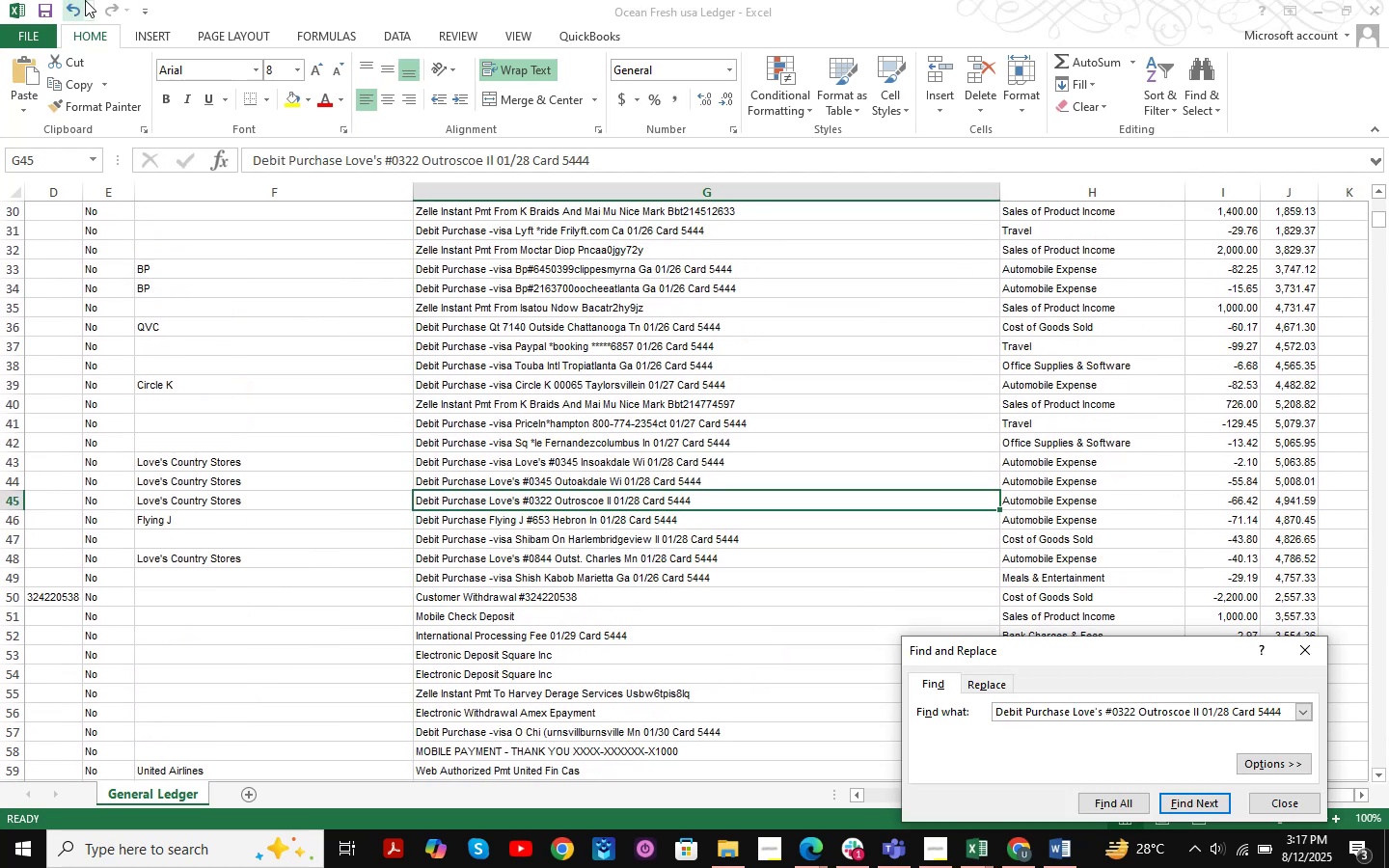 
key(NumpadEnter)
 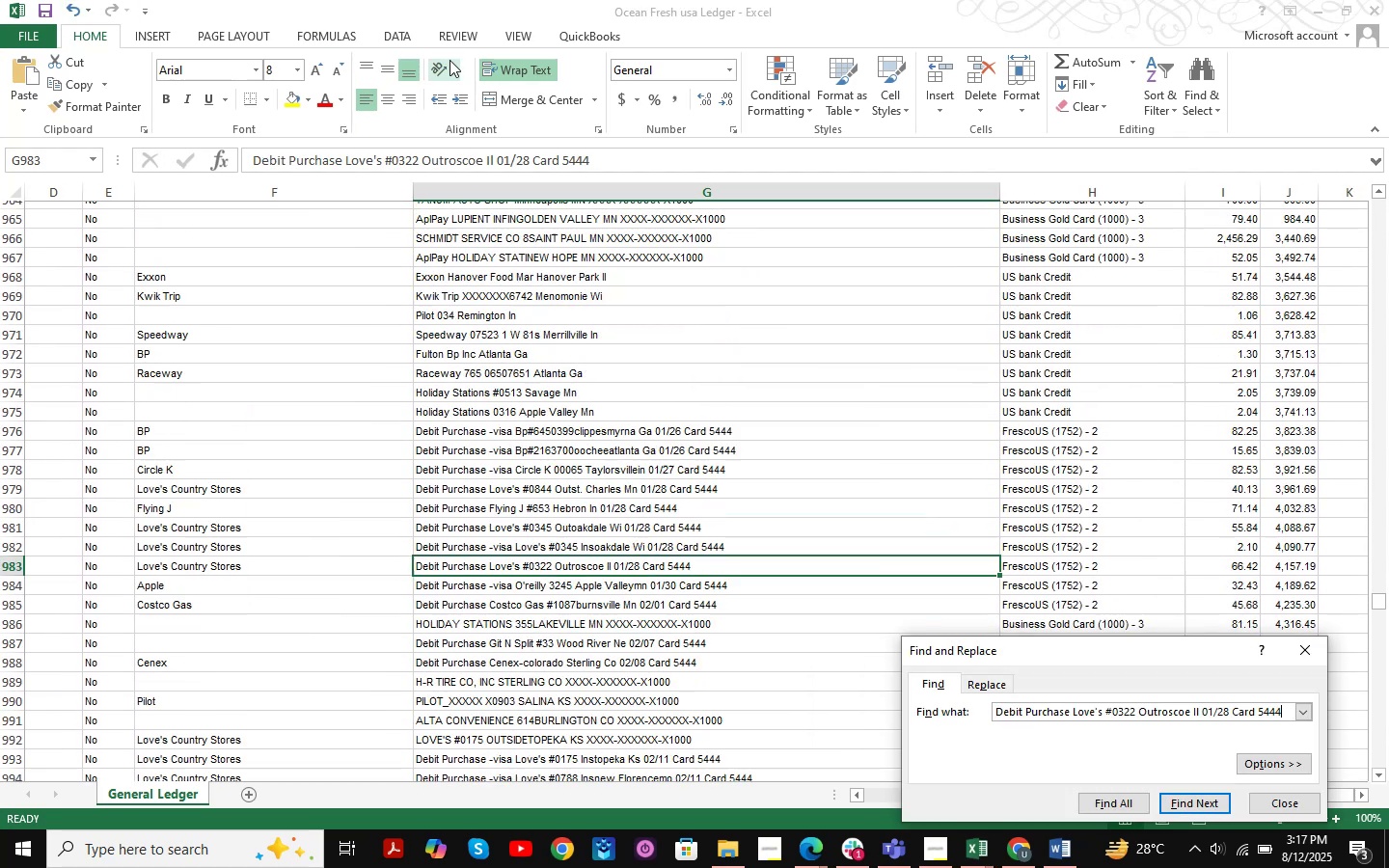 
key(NumpadEnter)
 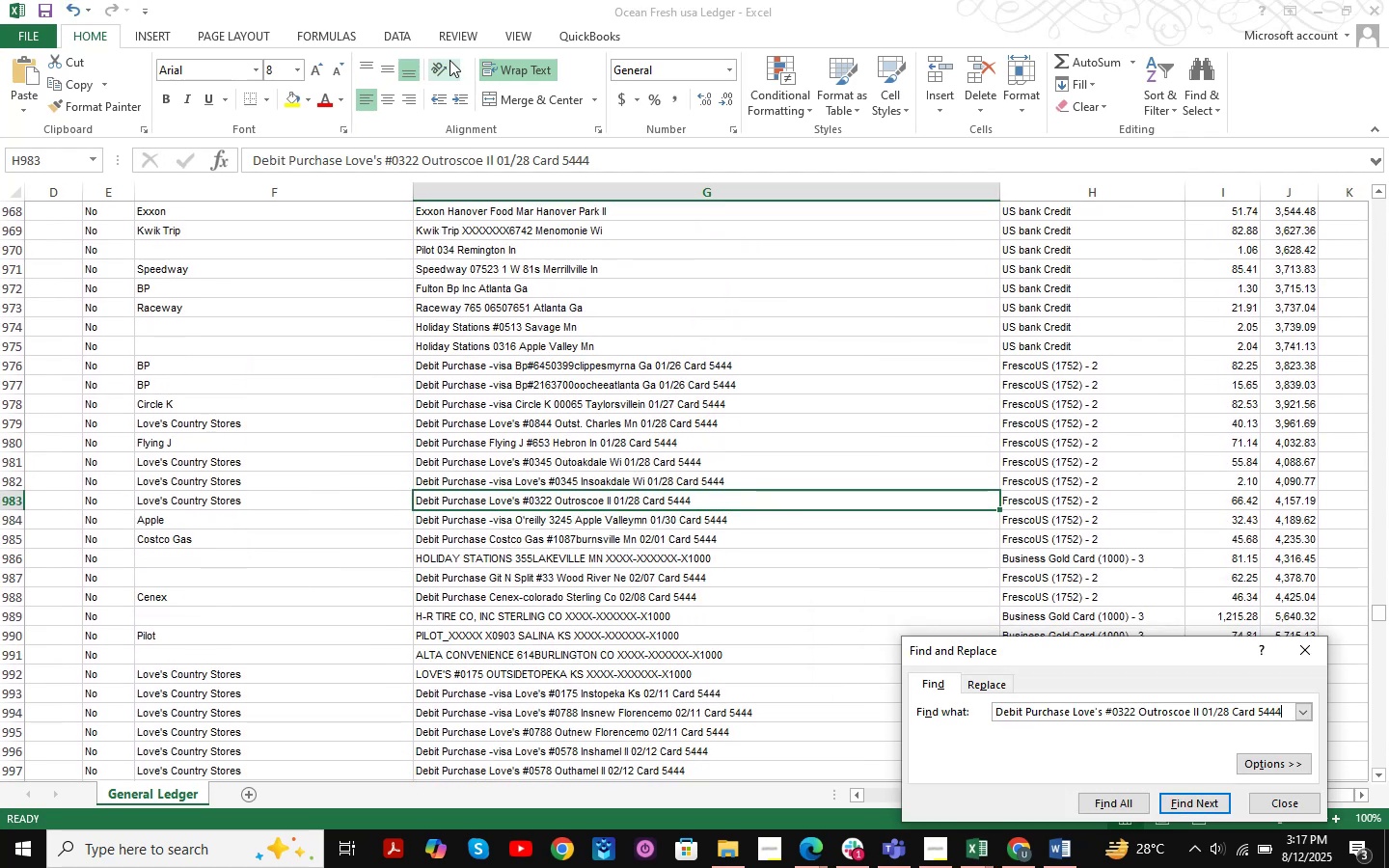 
key(NumpadEnter)
 